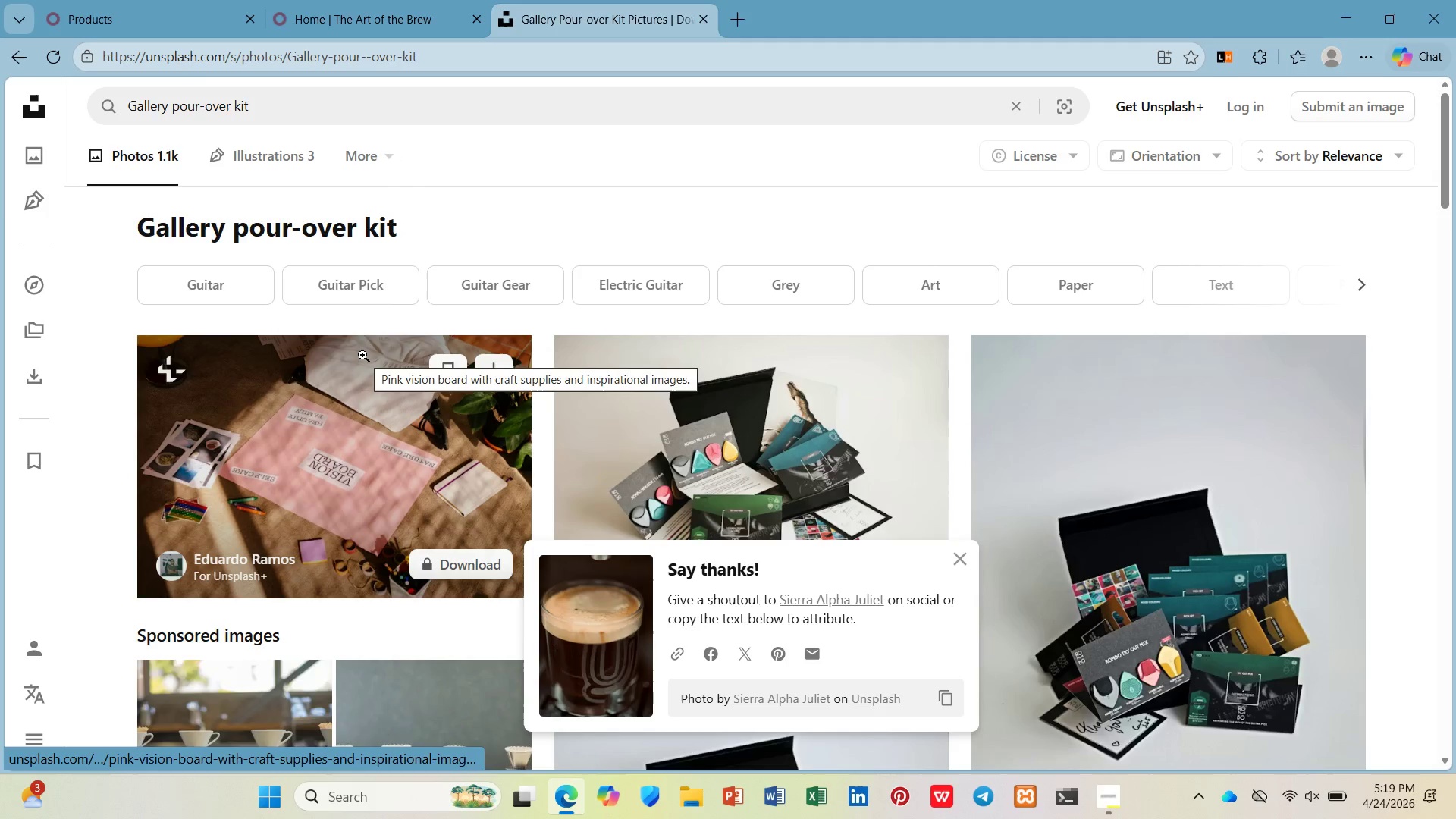 
scroll: coordinate [362, 362], scroll_direction: down, amount: 5.0
 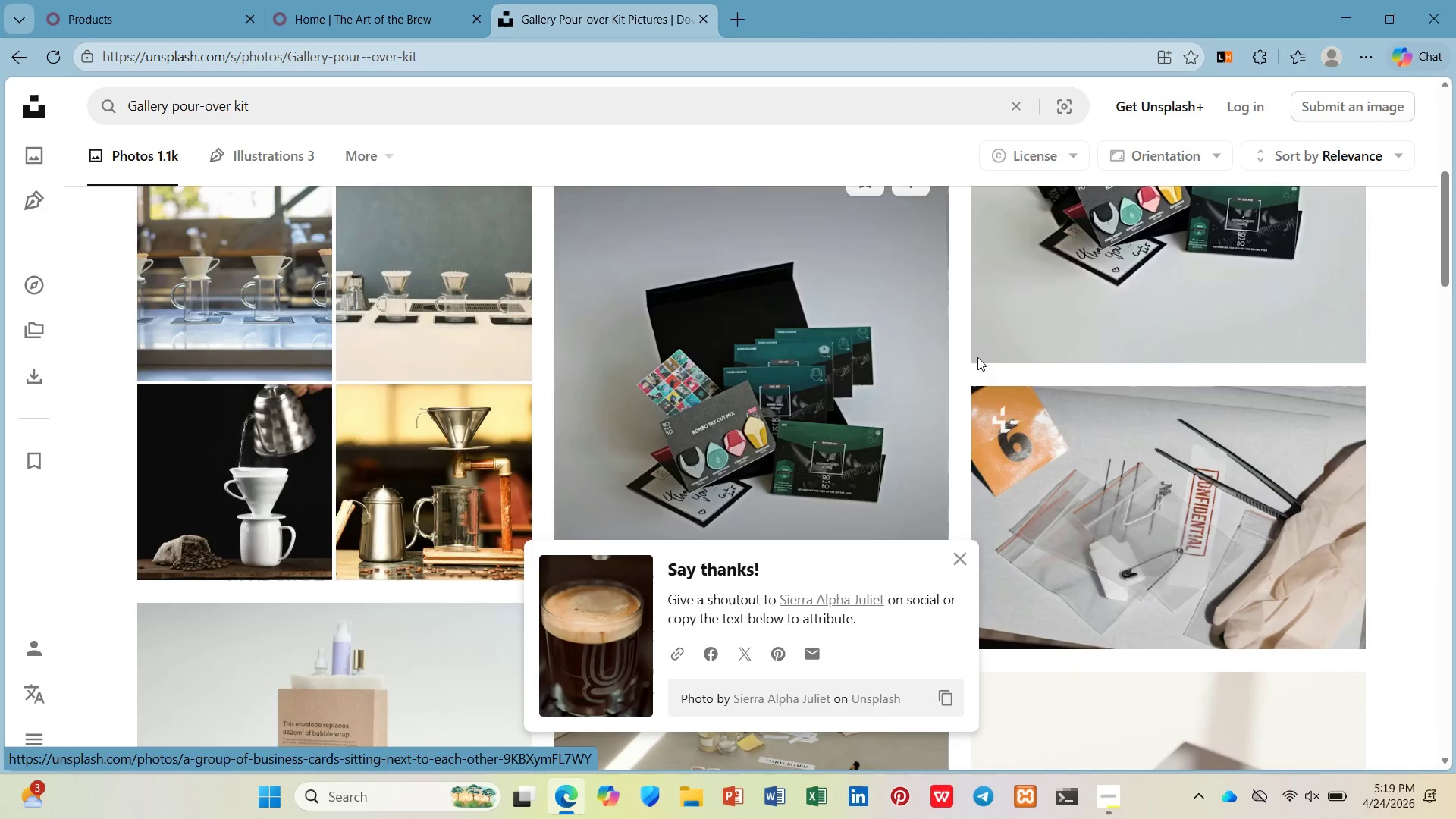 
right_click([1126, 332])
 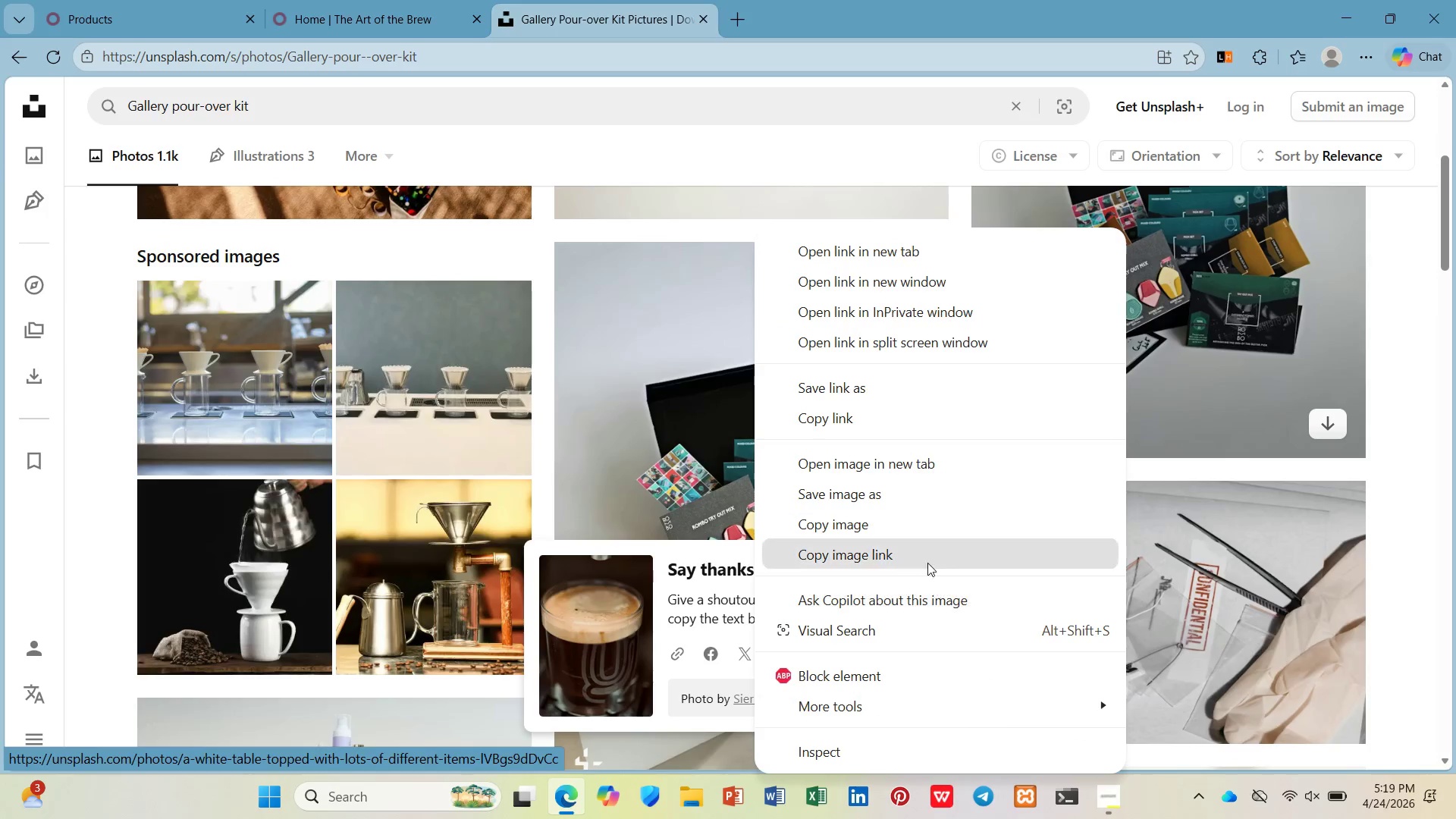 
scroll: coordinate [993, 353], scroll_direction: up, amount: 1.0
 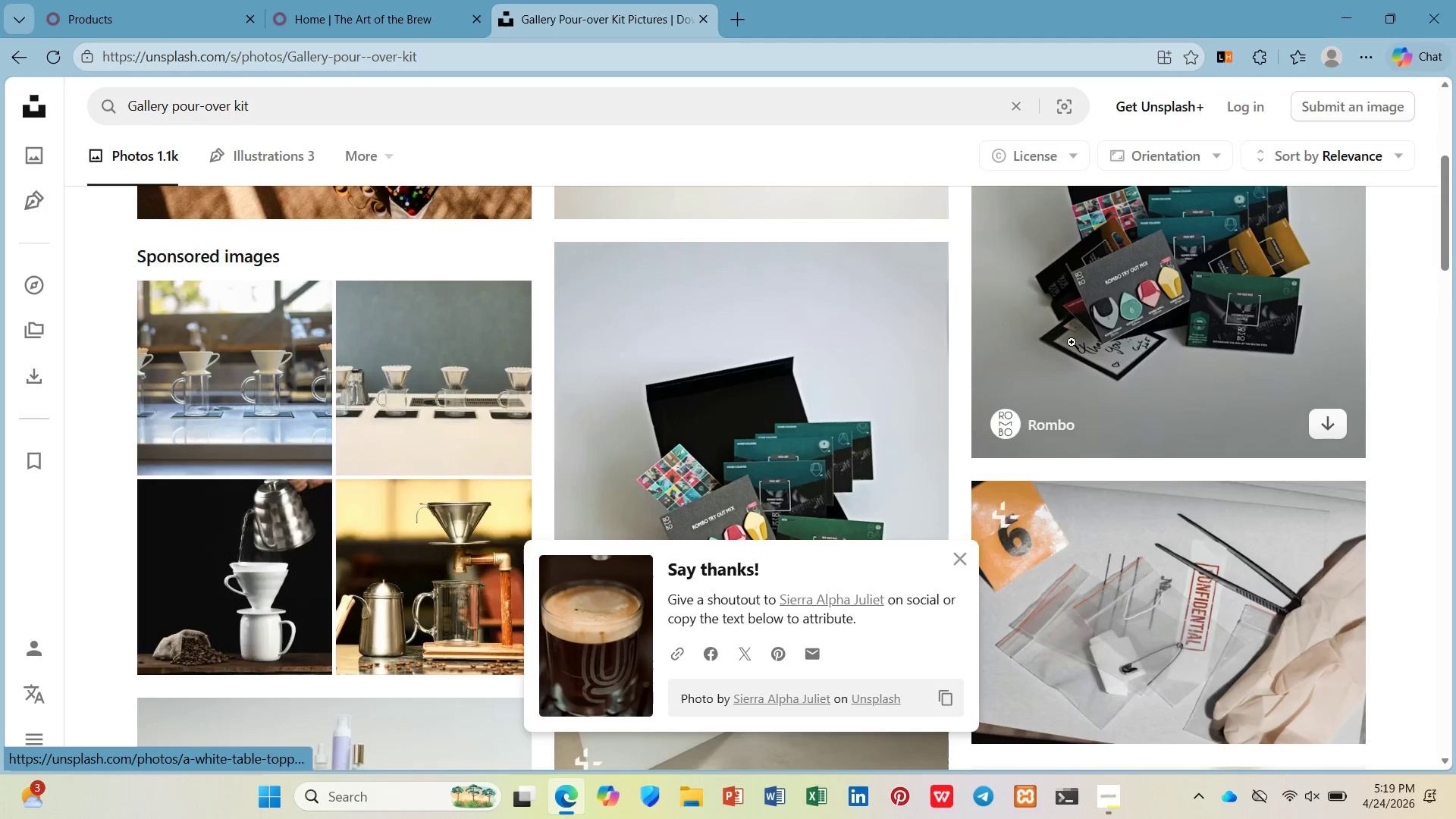 
left_click([925, 554])
 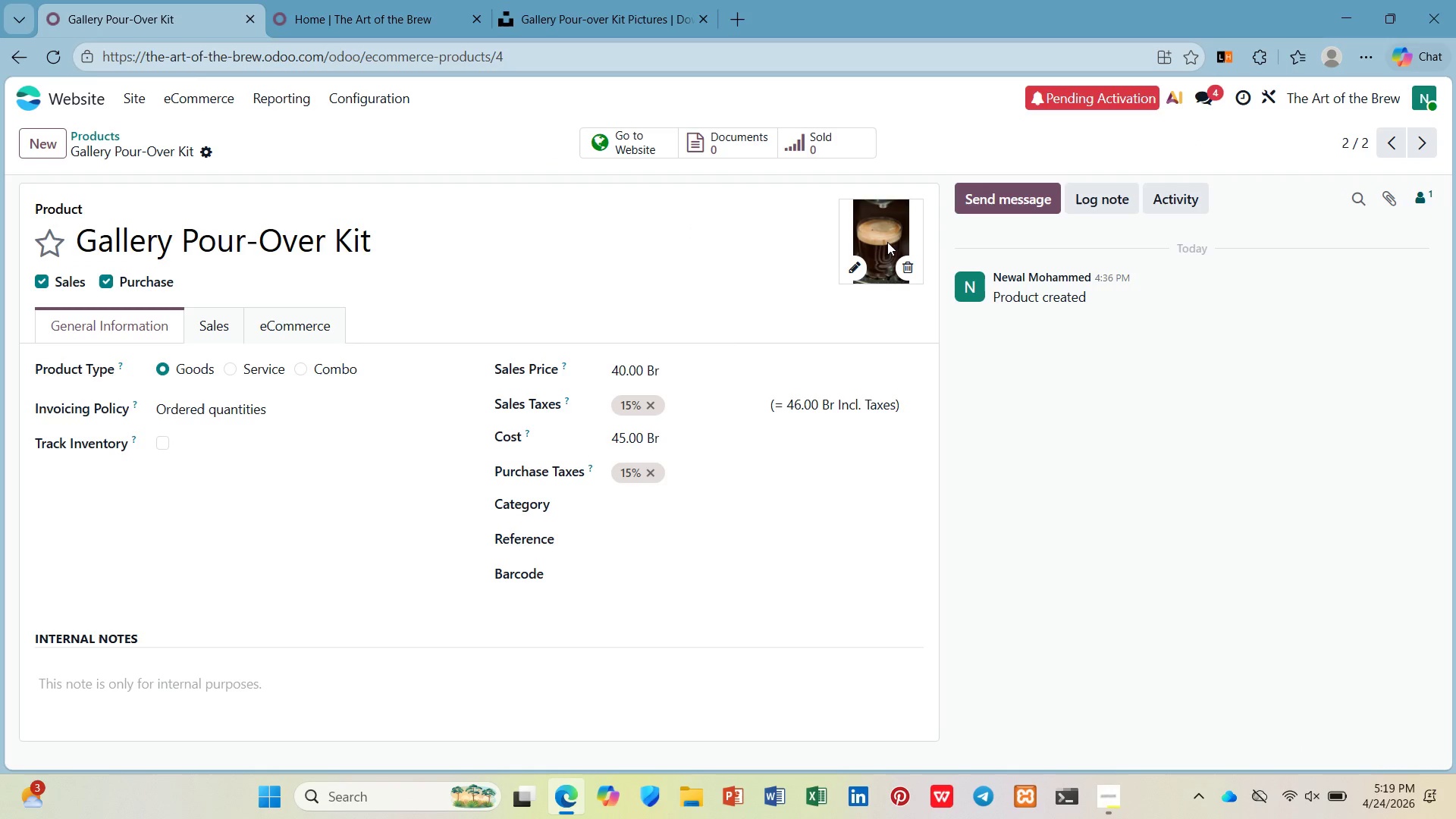 
left_click([853, 258])
 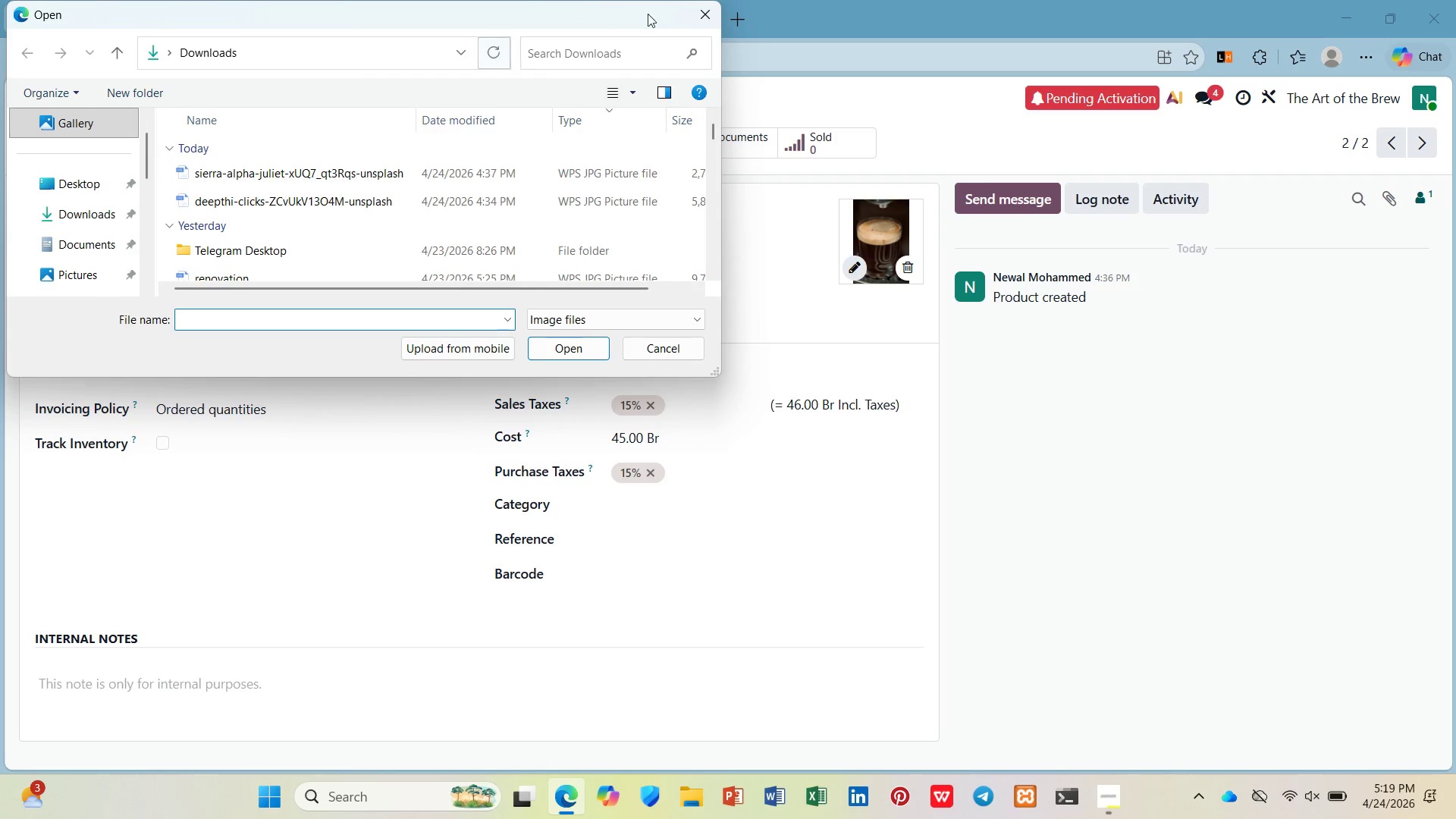 
left_click_drag(start_coordinate=[695, 16], to_coordinate=[689, 16])
 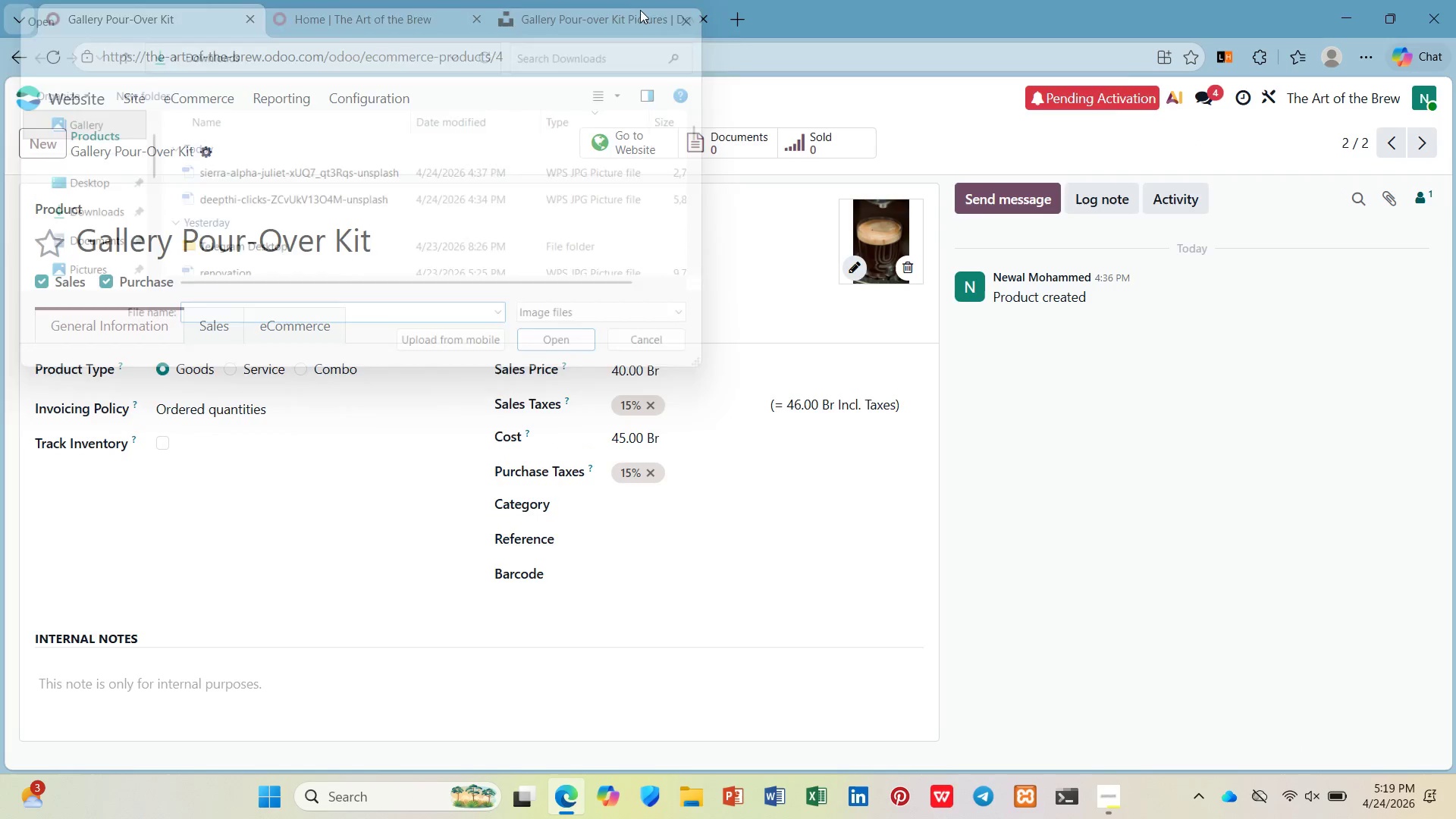 
double_click([640, 10])
 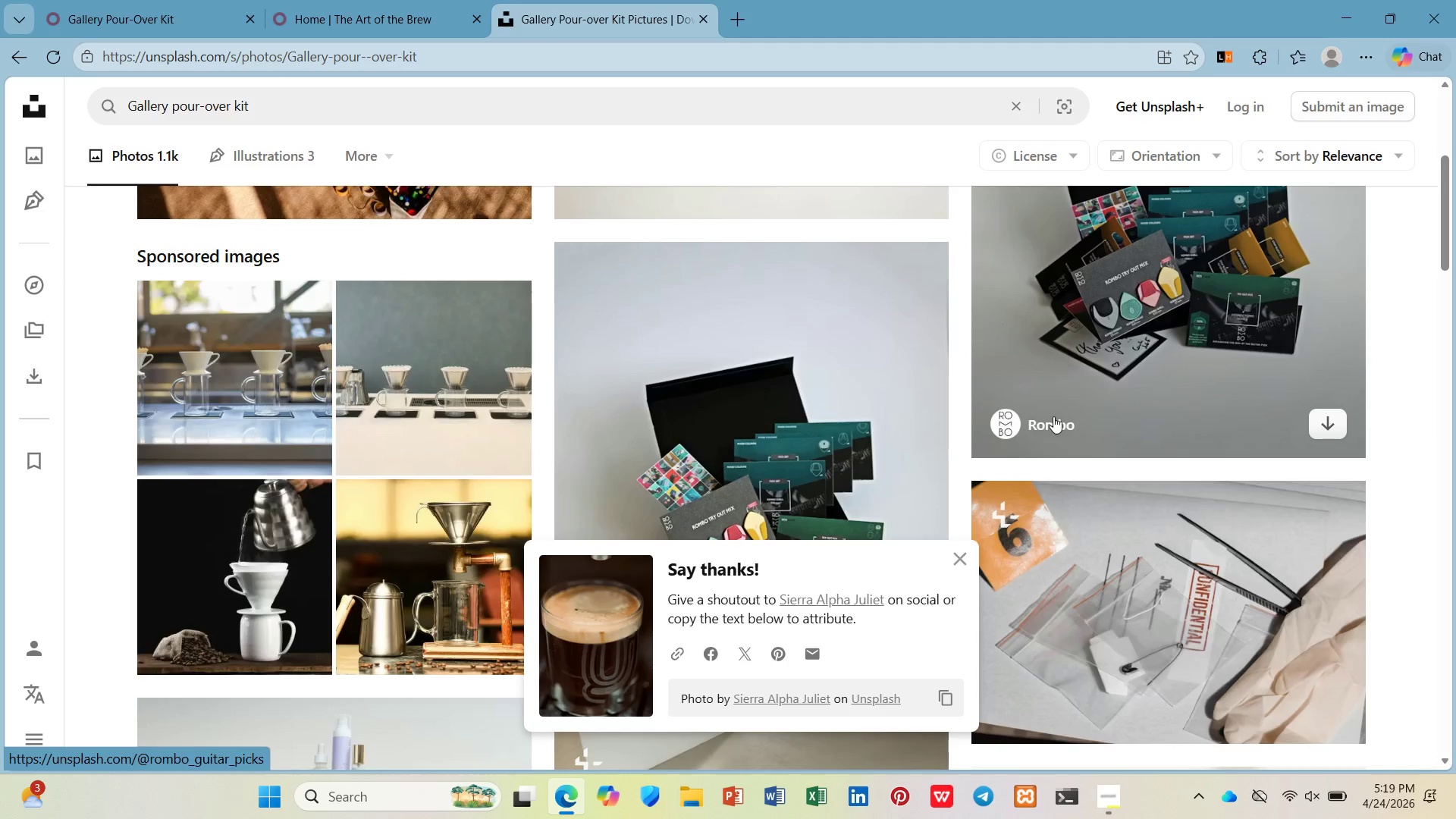 
scroll: coordinate [1051, 417], scroll_direction: down, amount: 3.0
 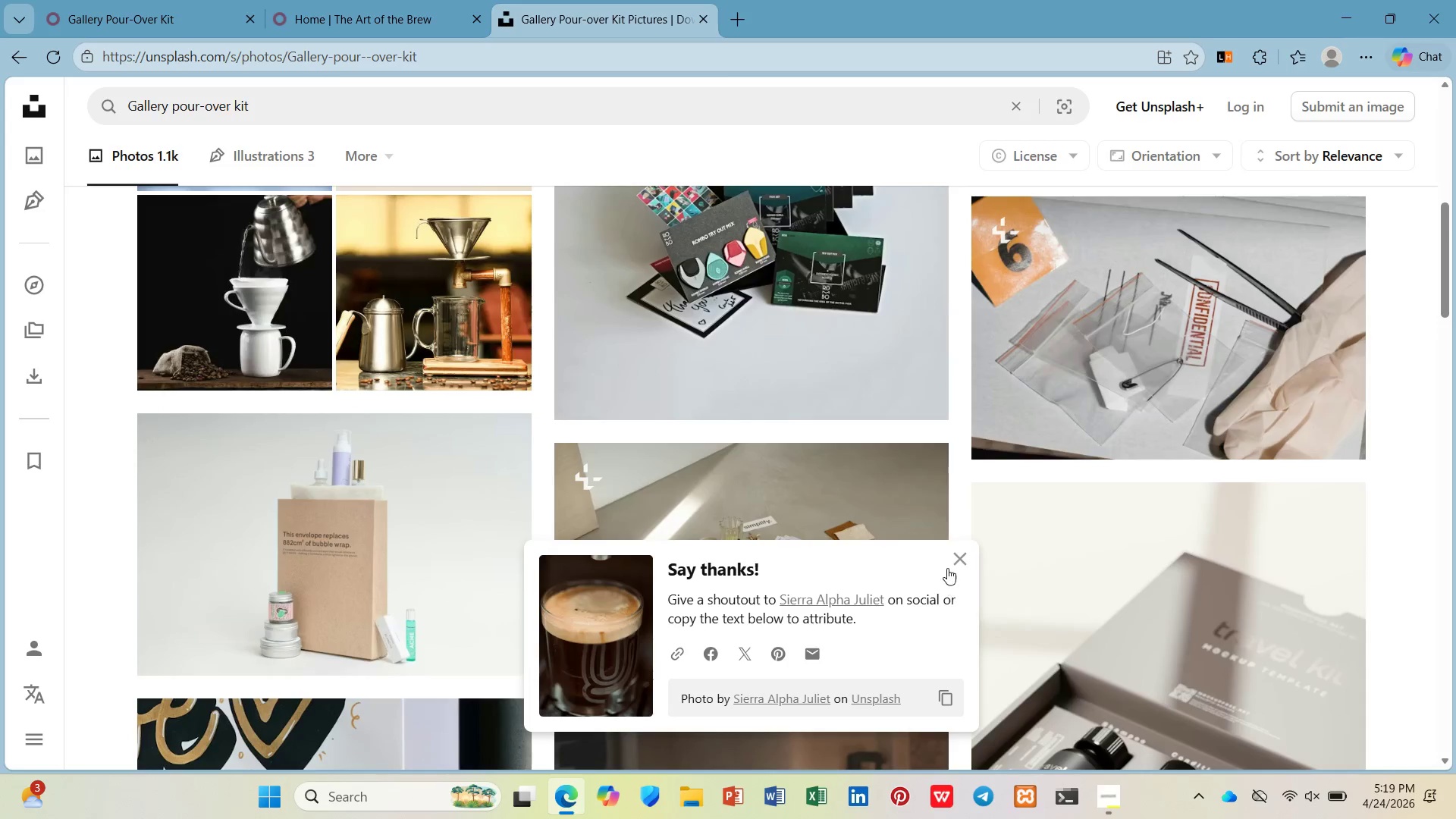 
left_click([961, 559])
 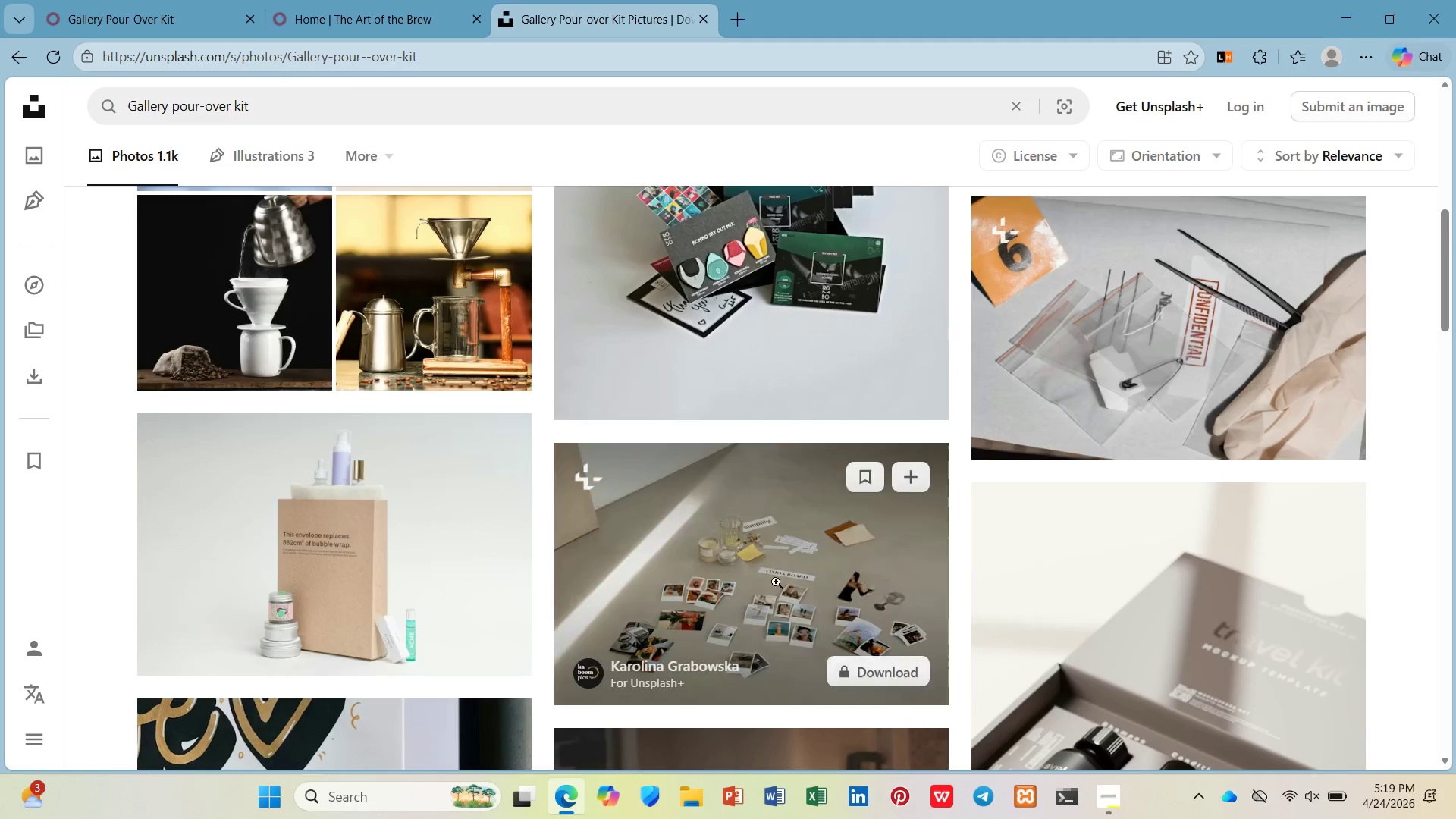 
scroll: coordinate [704, 621], scroll_direction: down, amount: 12.0
 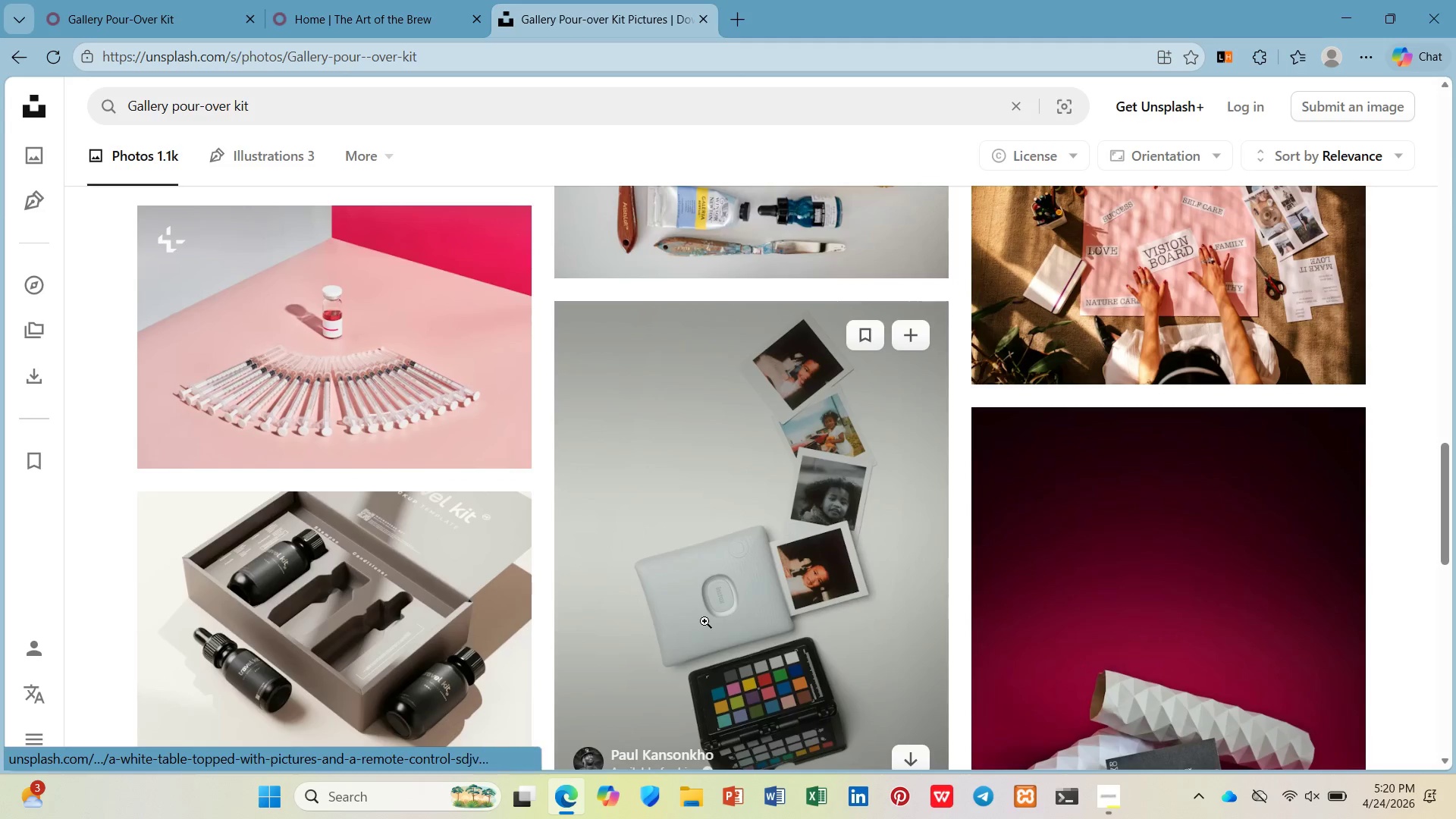 
scroll: coordinate [686, 651], scroll_direction: up, amount: 19.0
 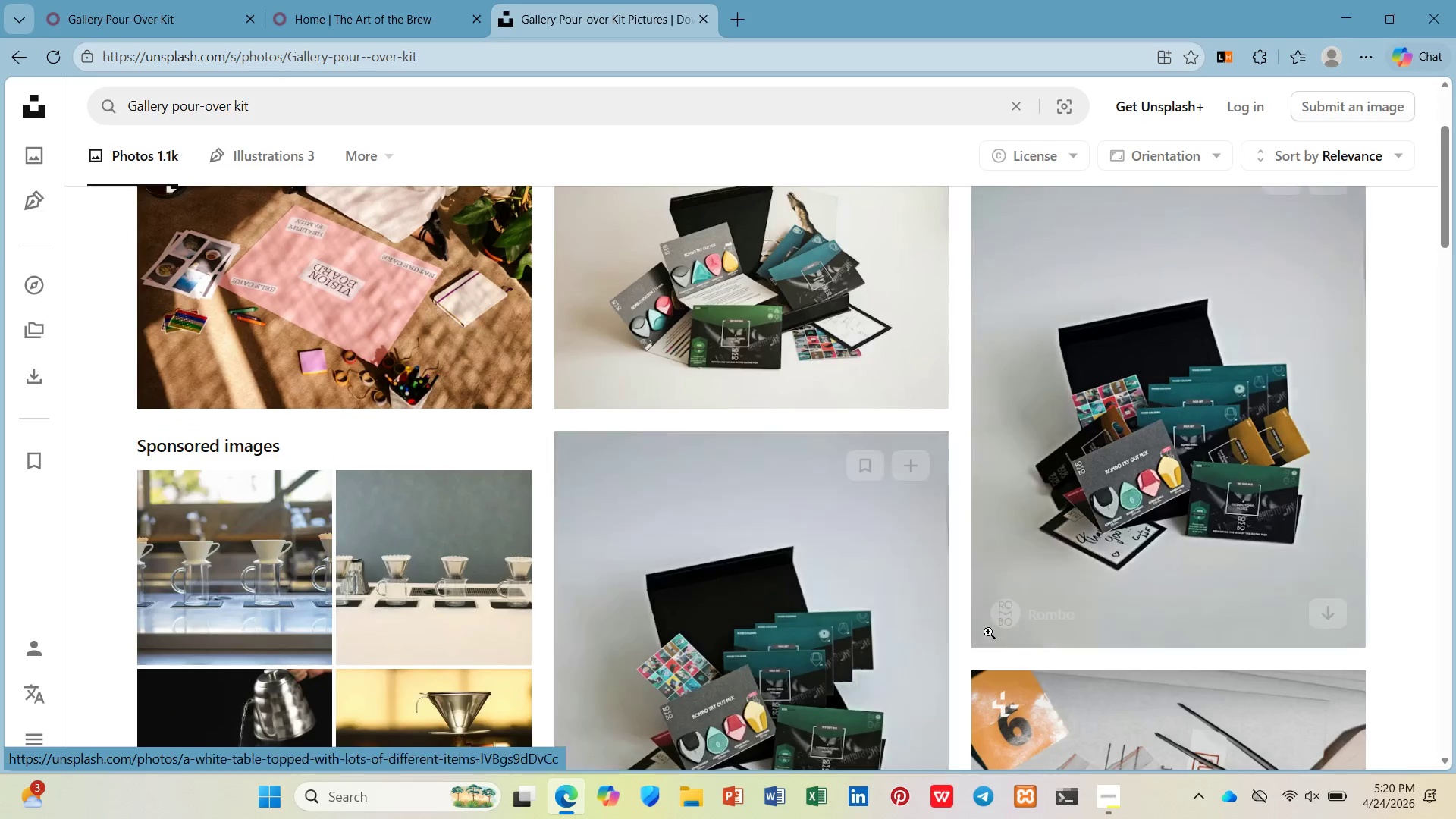 
left_click([1092, 517])
 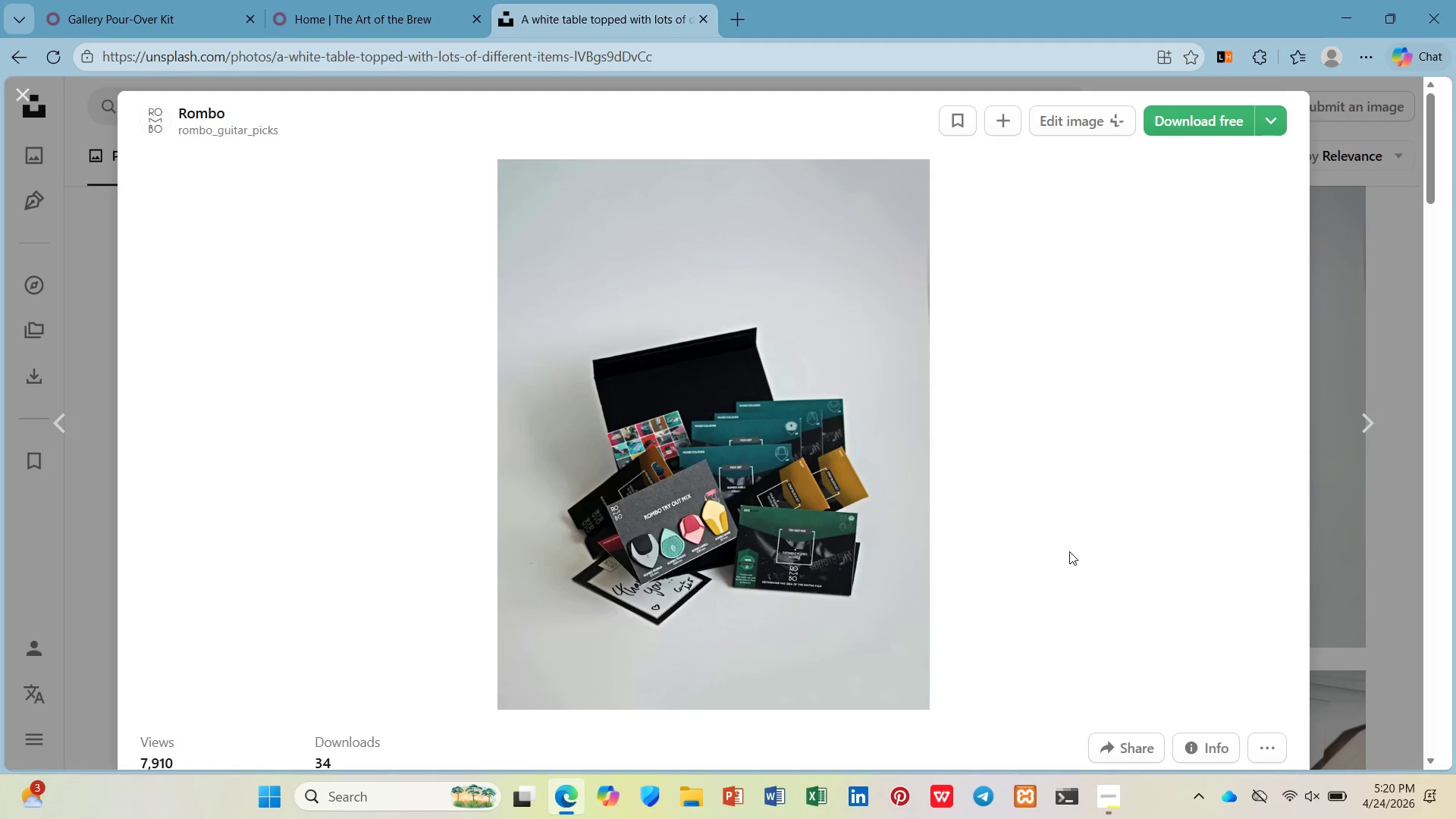 
wait(6.08)
 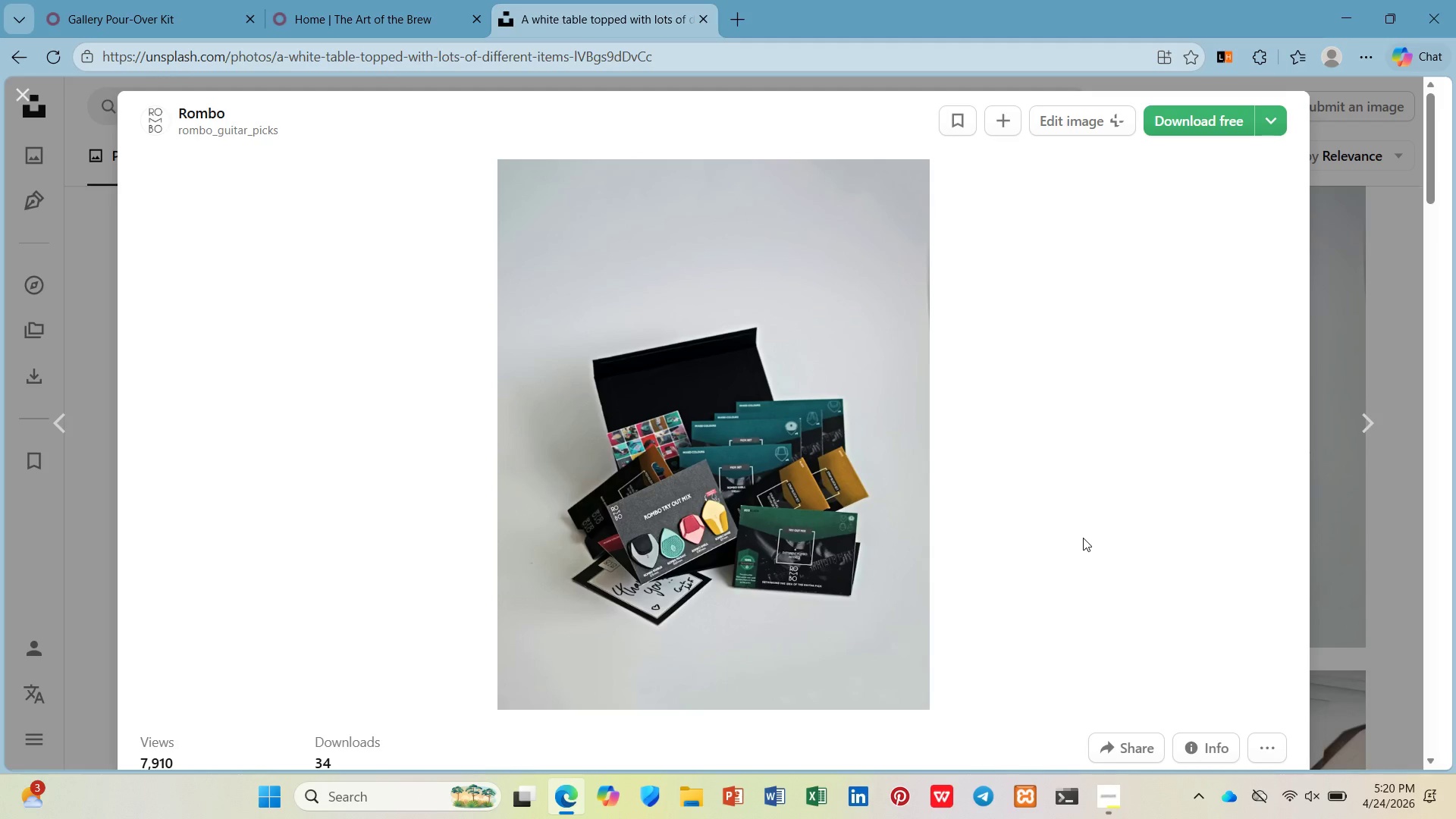 
right_click([771, 441])
 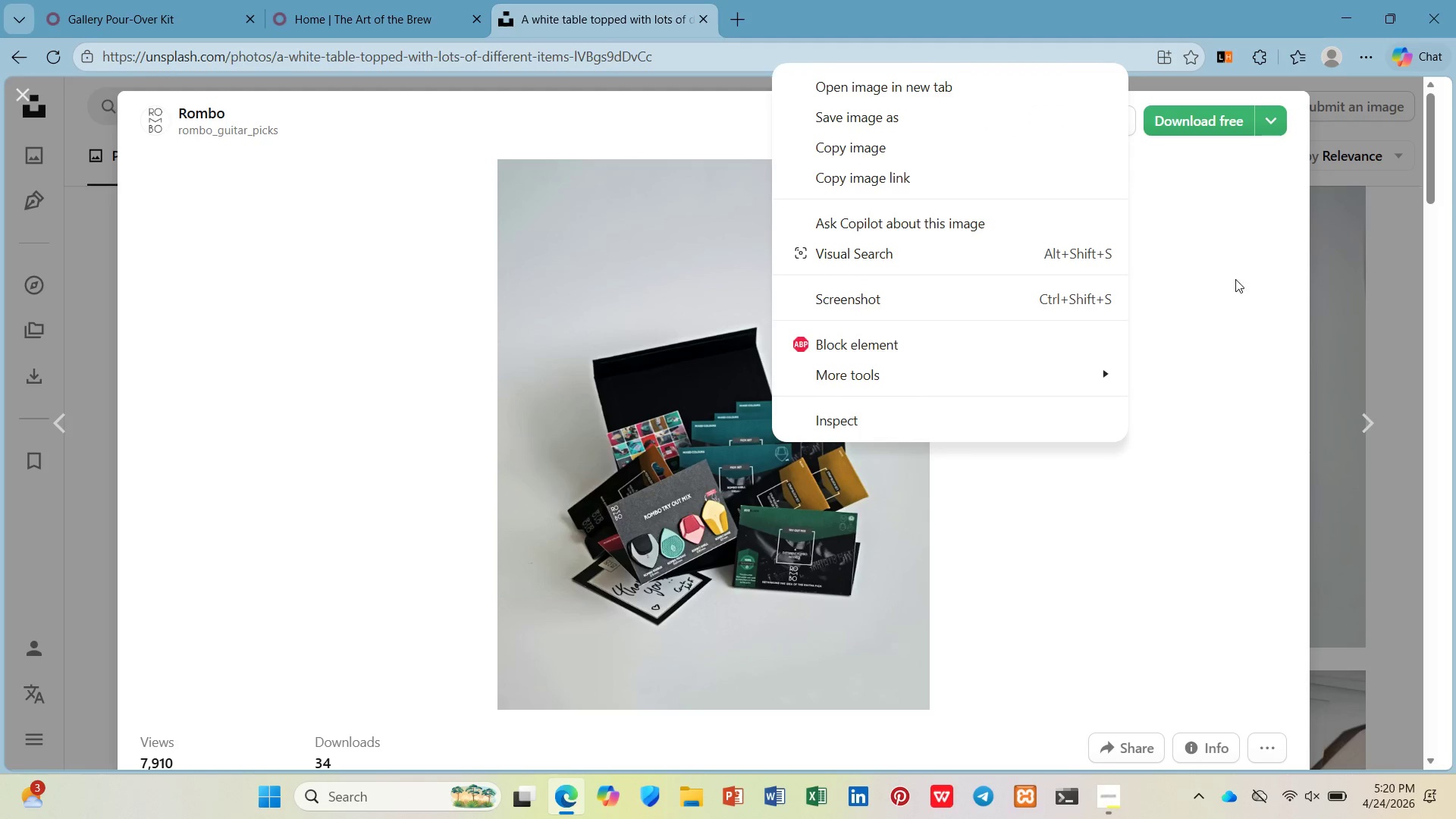 
left_click([1323, 265])
 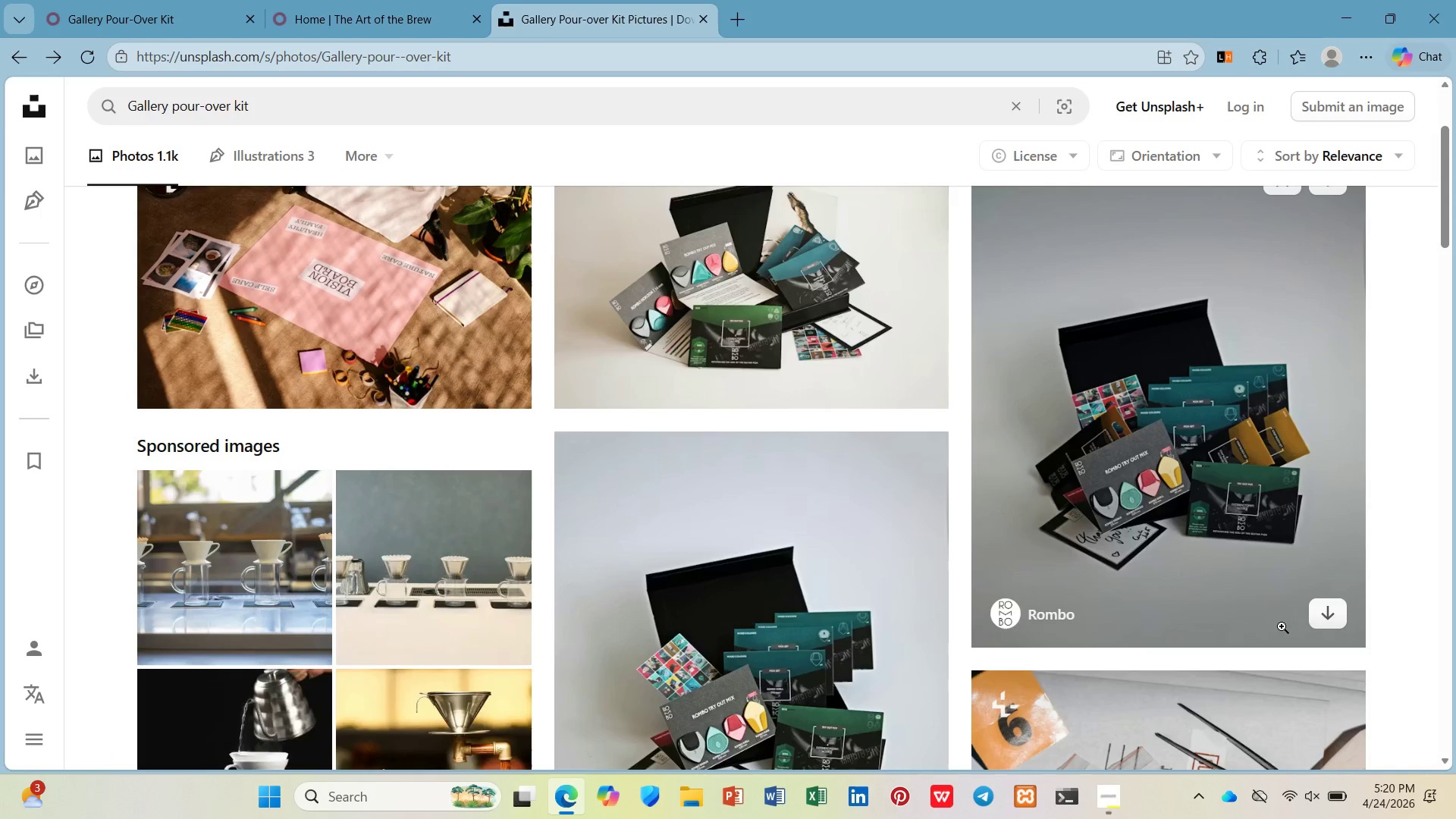 
left_click([1319, 619])
 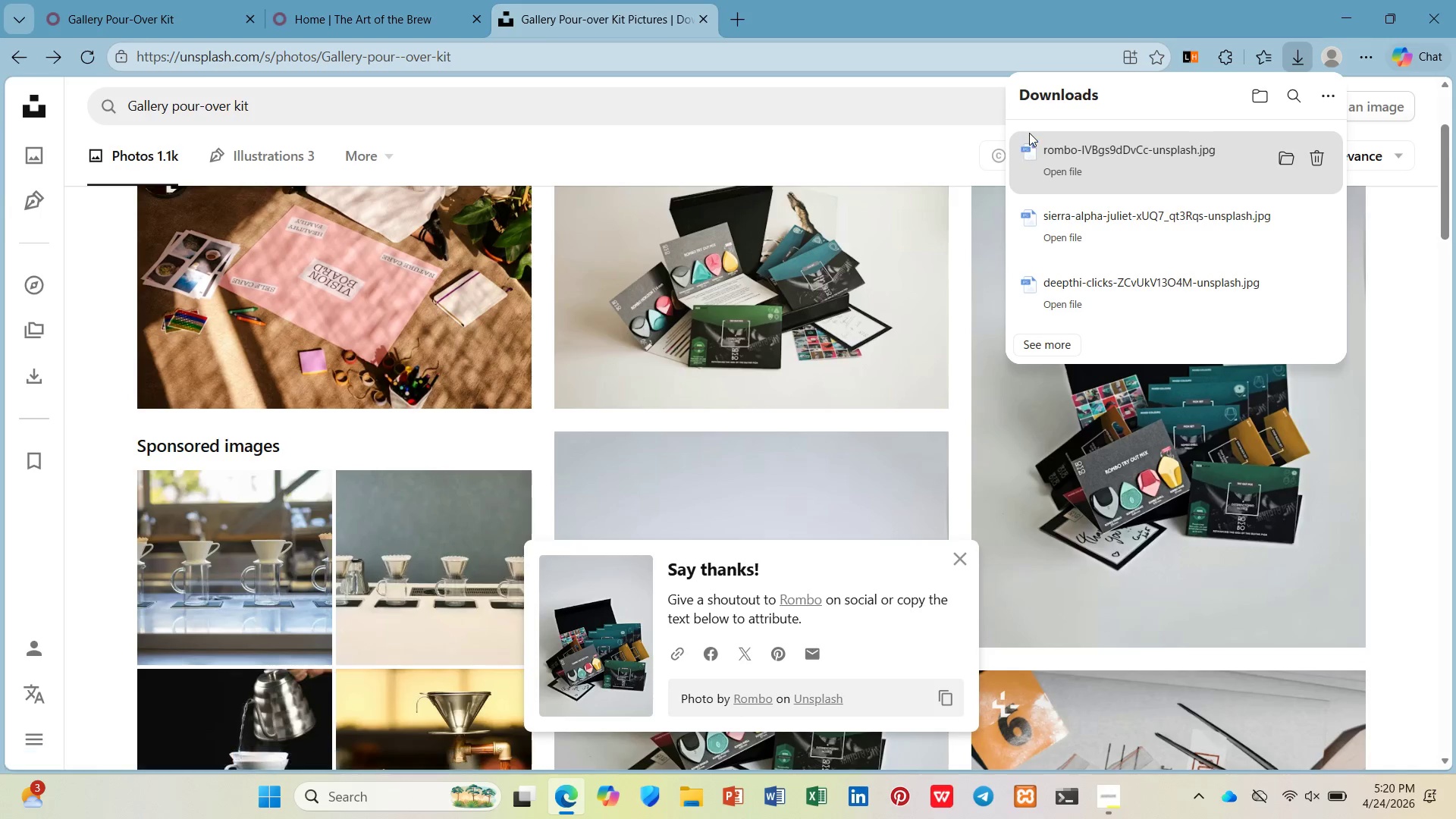 
left_click([99, 0])
 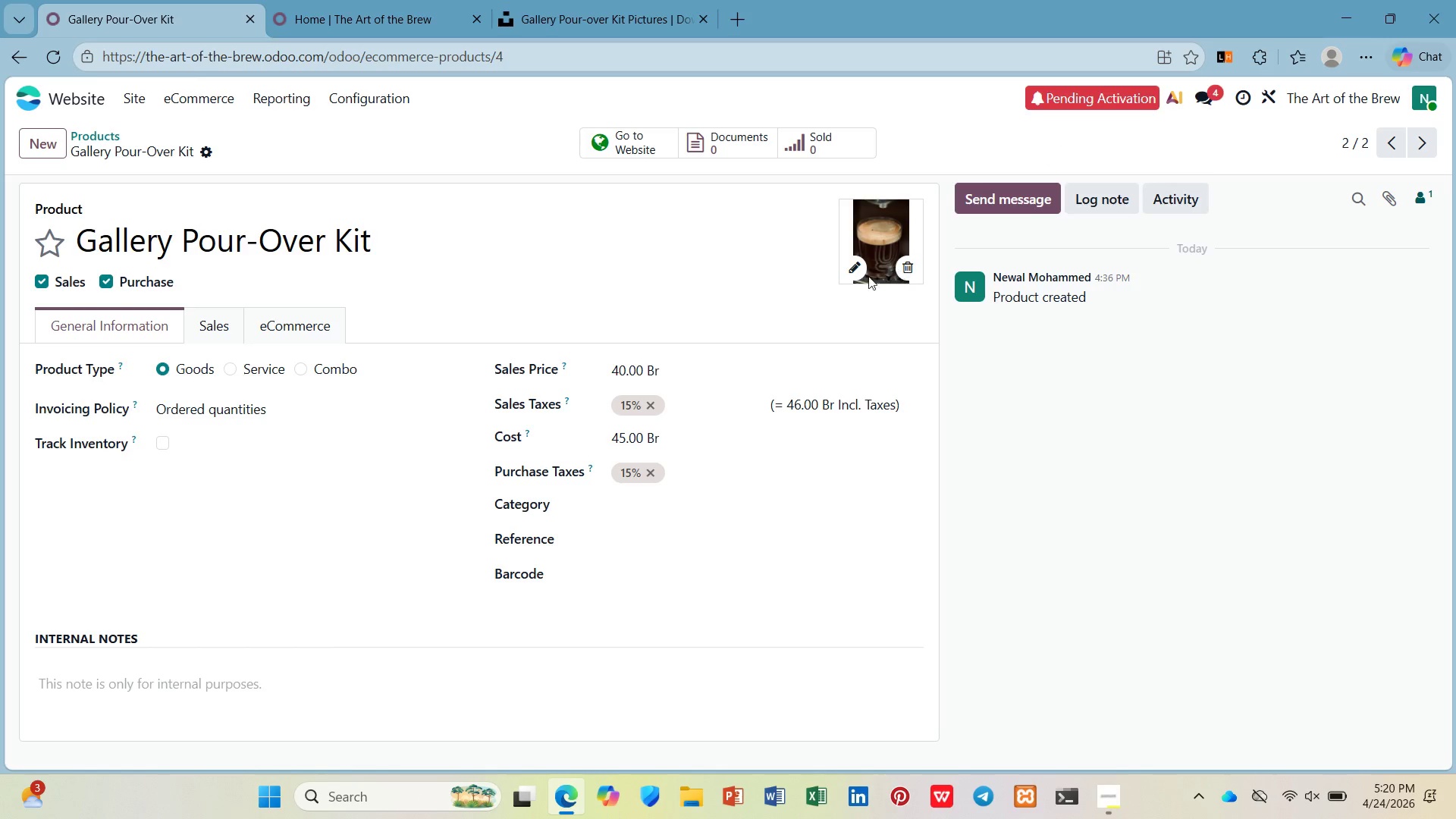 
left_click([853, 256])
 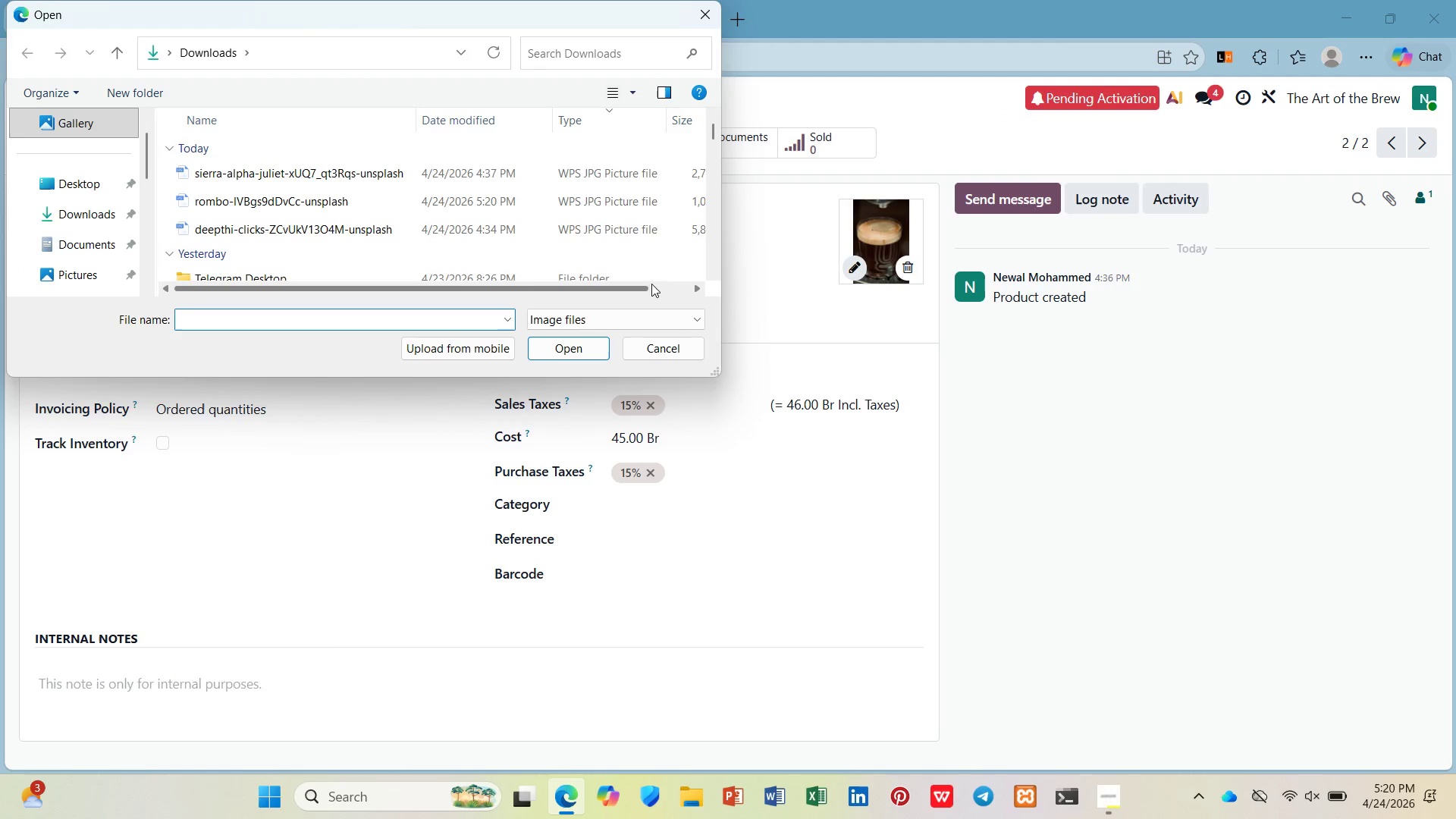 
left_click([218, 206])
 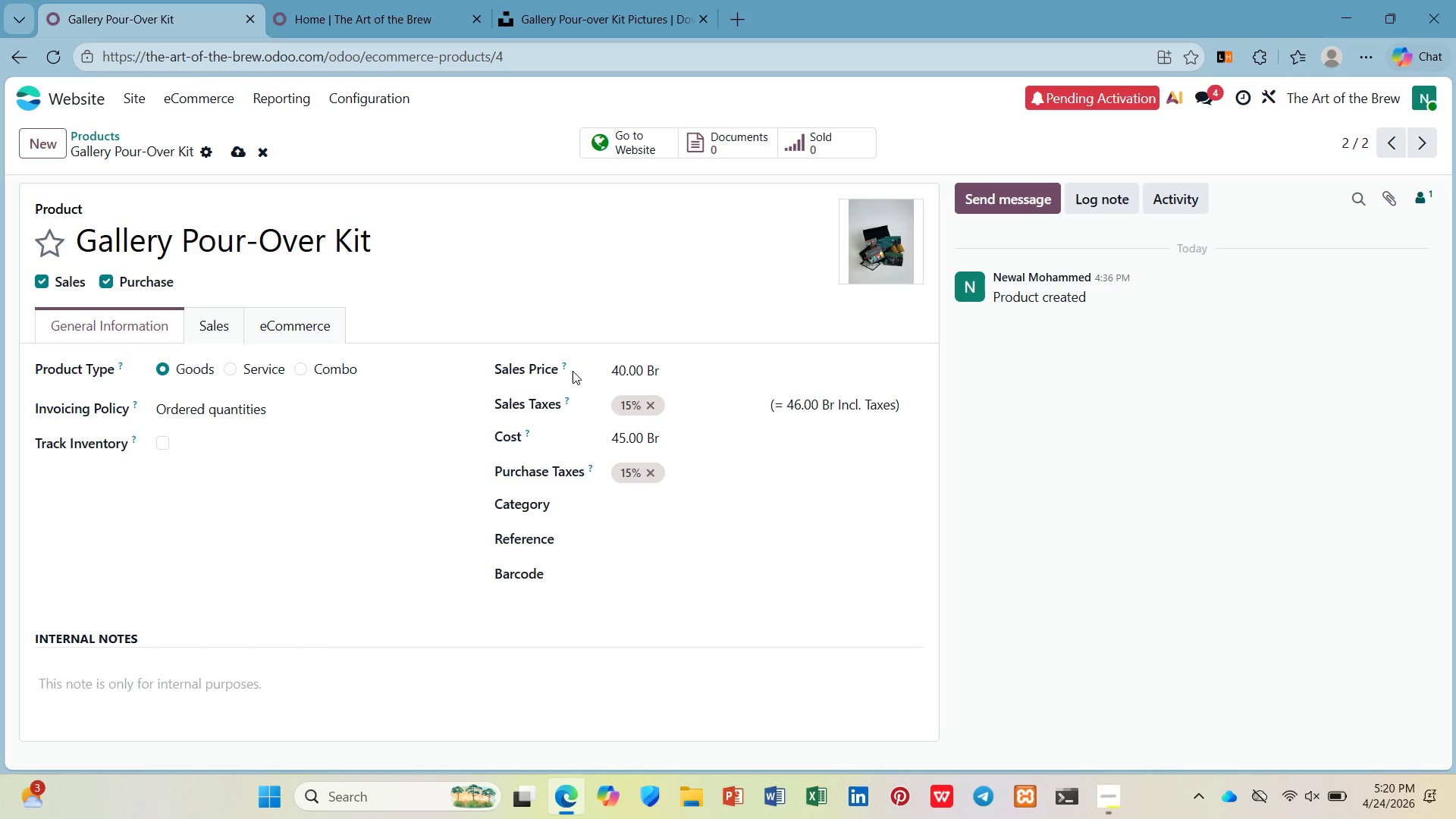 
wait(17.61)
 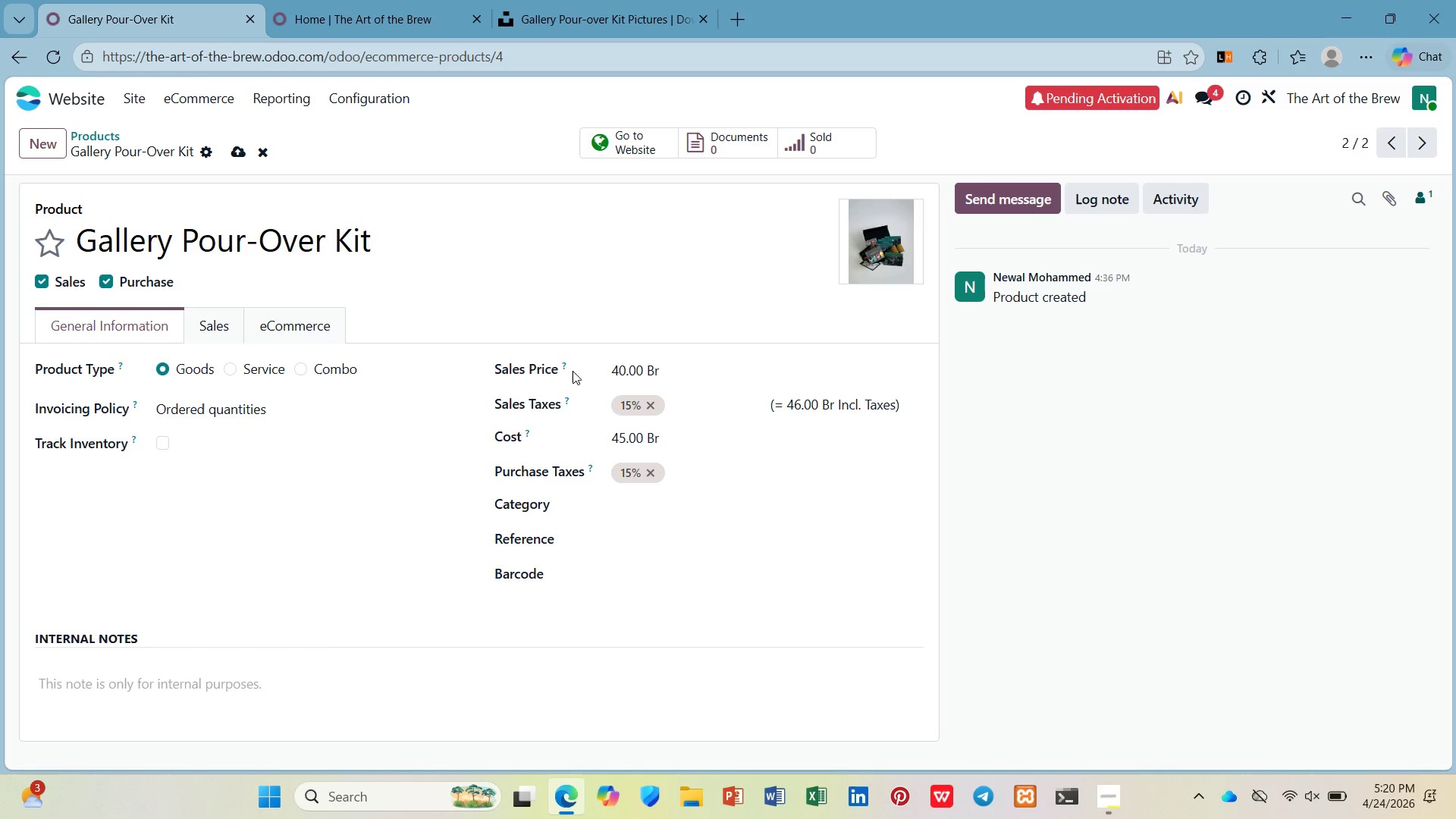 
left_click([242, 163])
 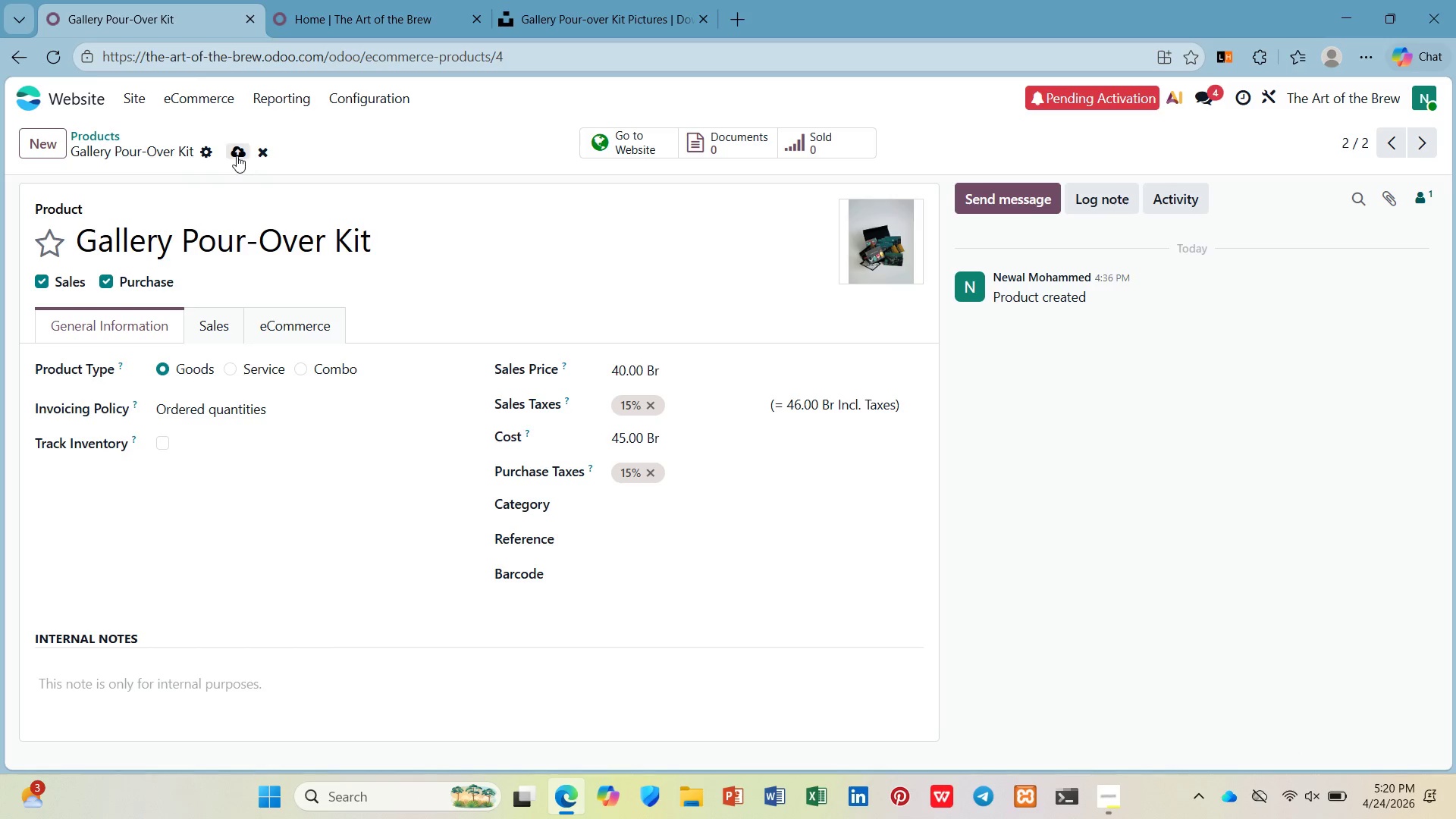 
left_click([237, 155])
 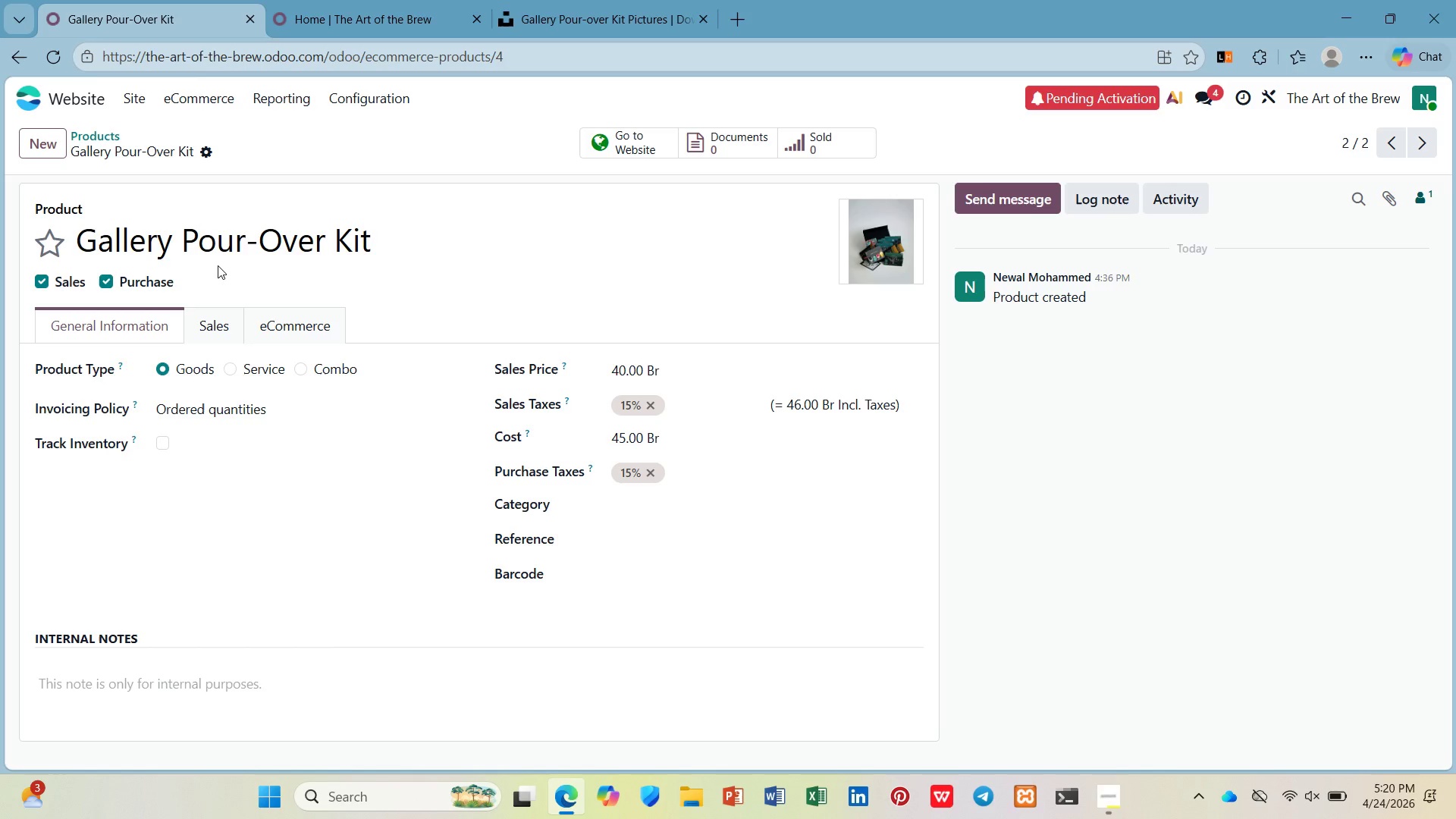 
wait(19.3)
 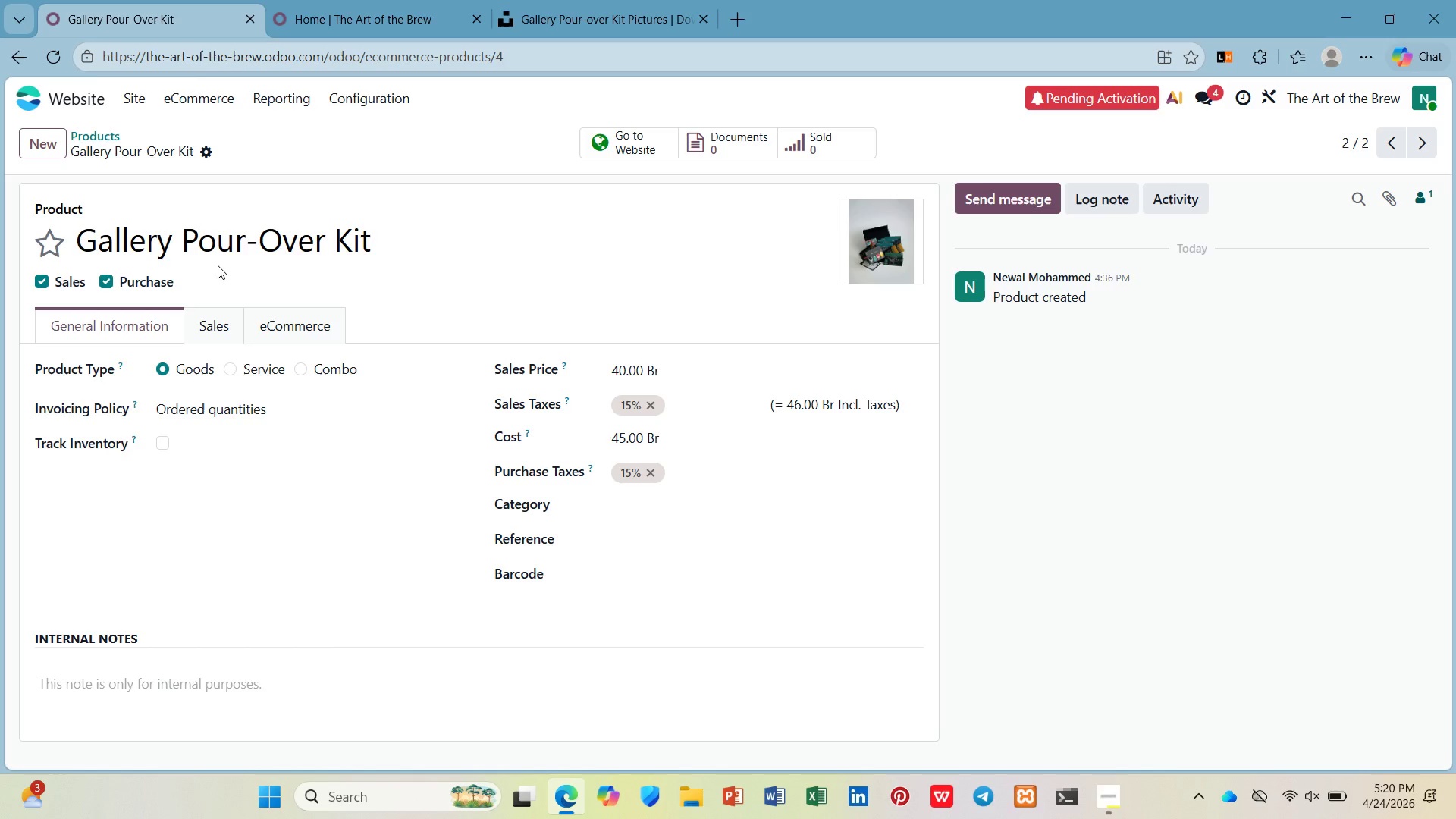 
left_click([146, 93])
 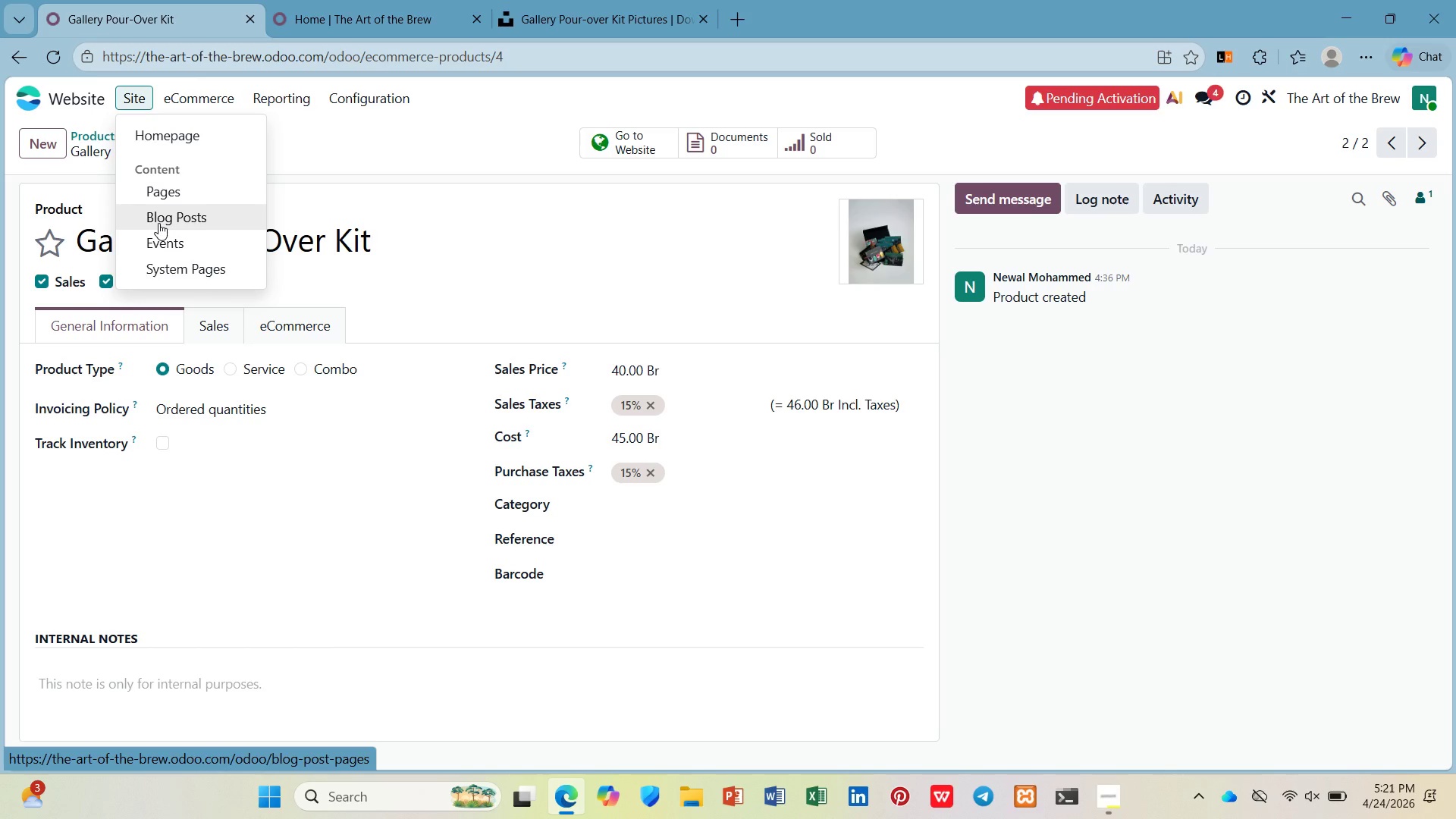 
left_click([158, 223])
 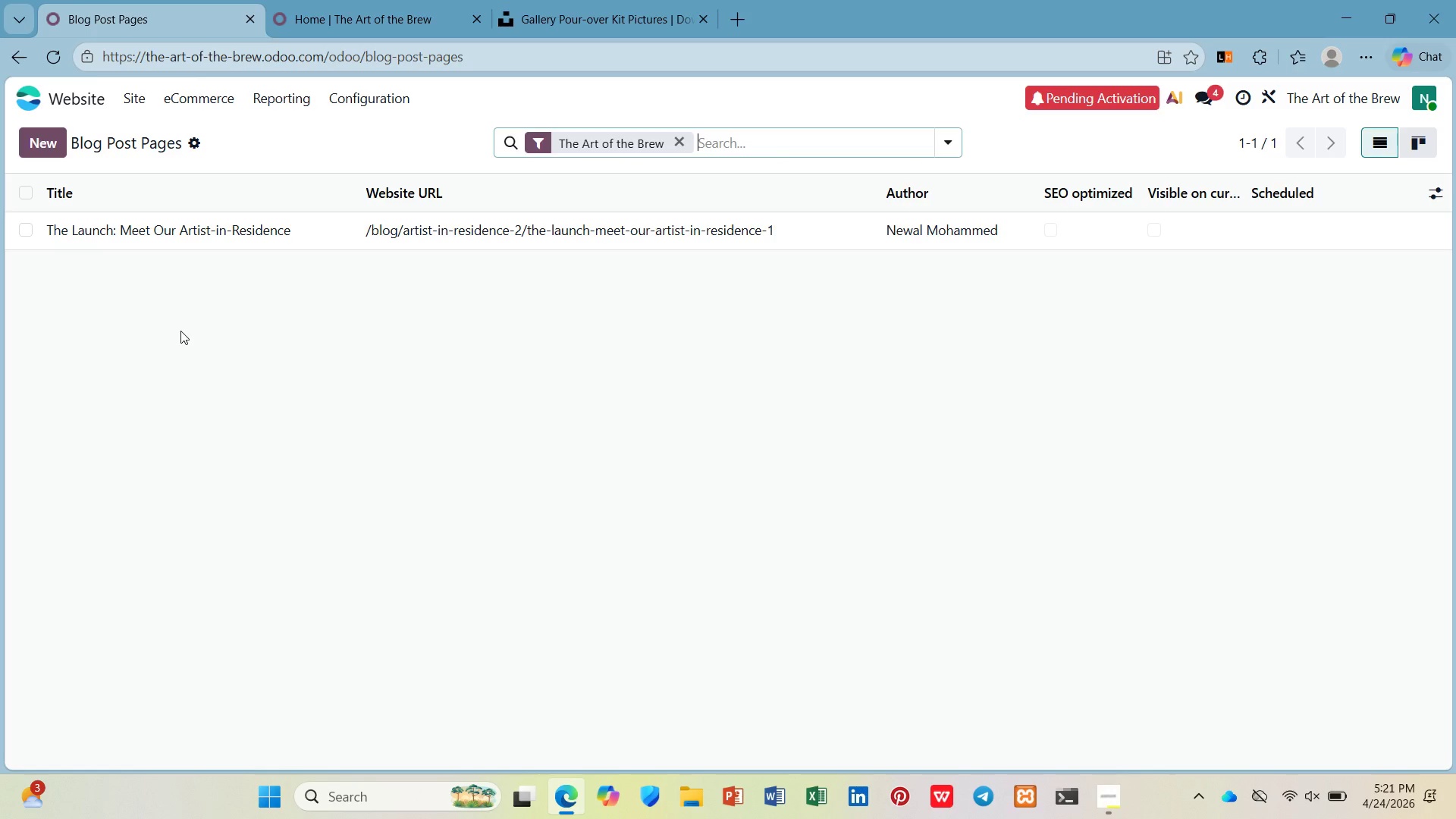 
wait(52.06)
 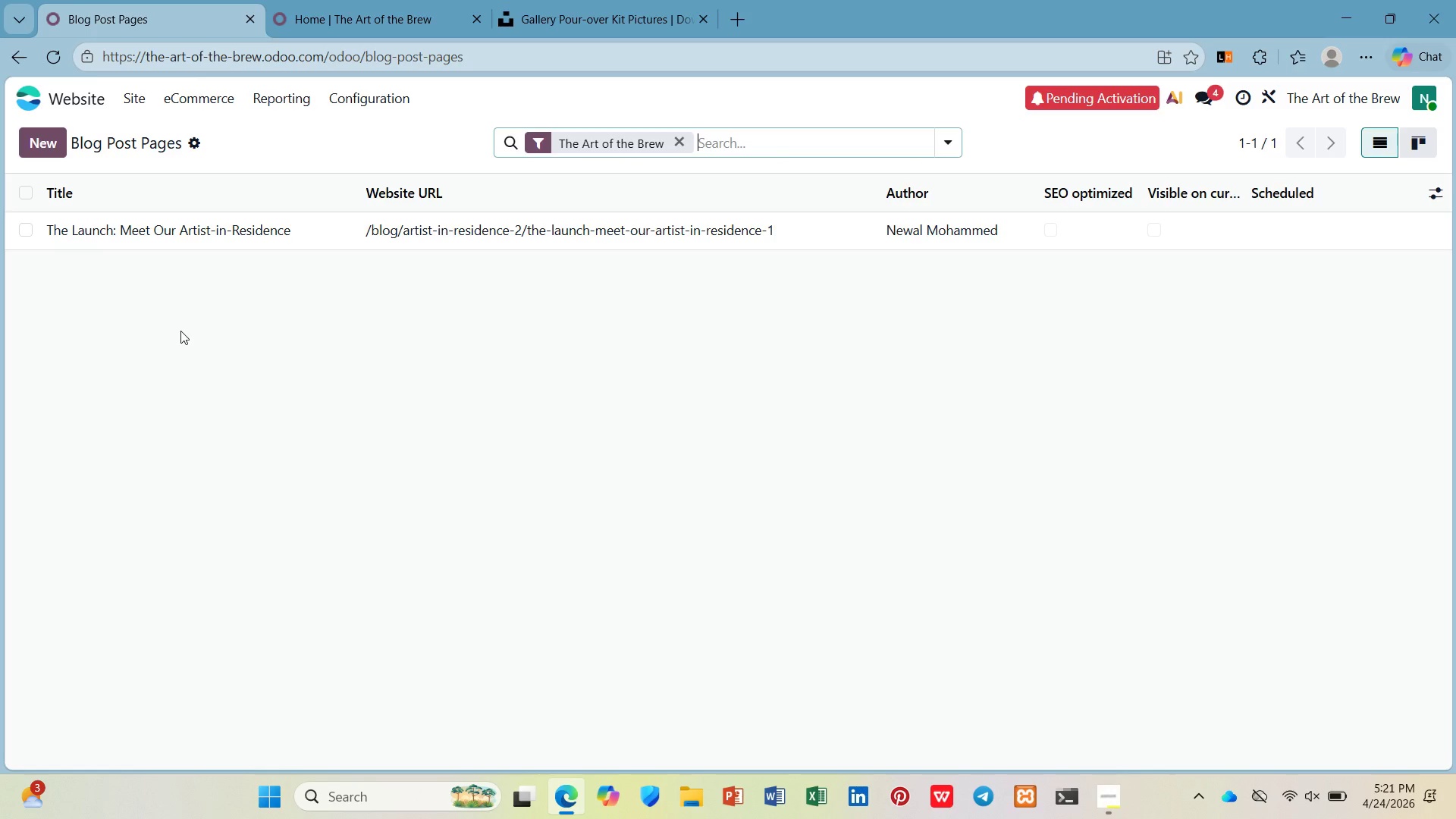 
left_click([221, 233])
 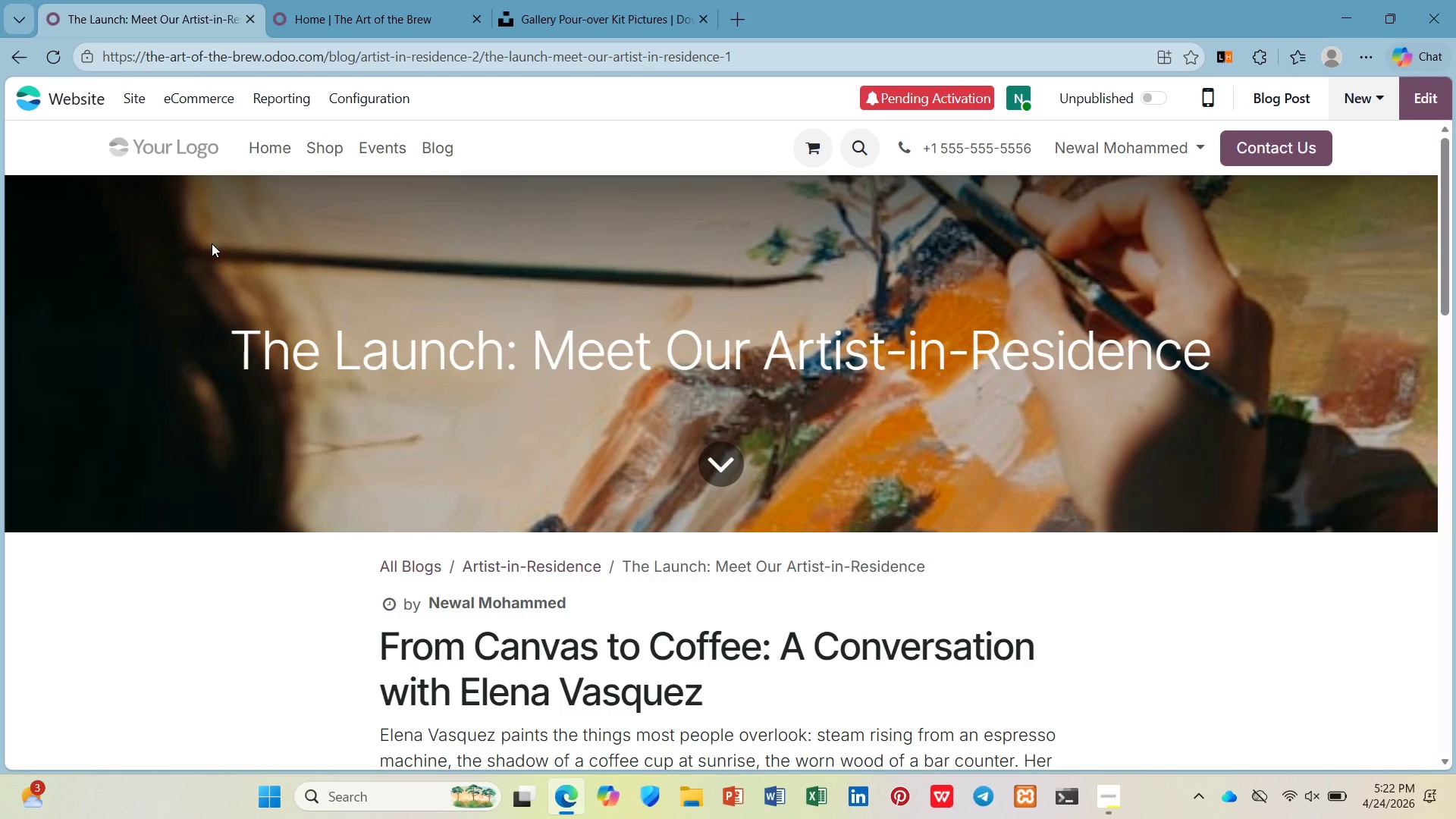 
wait(9.81)
 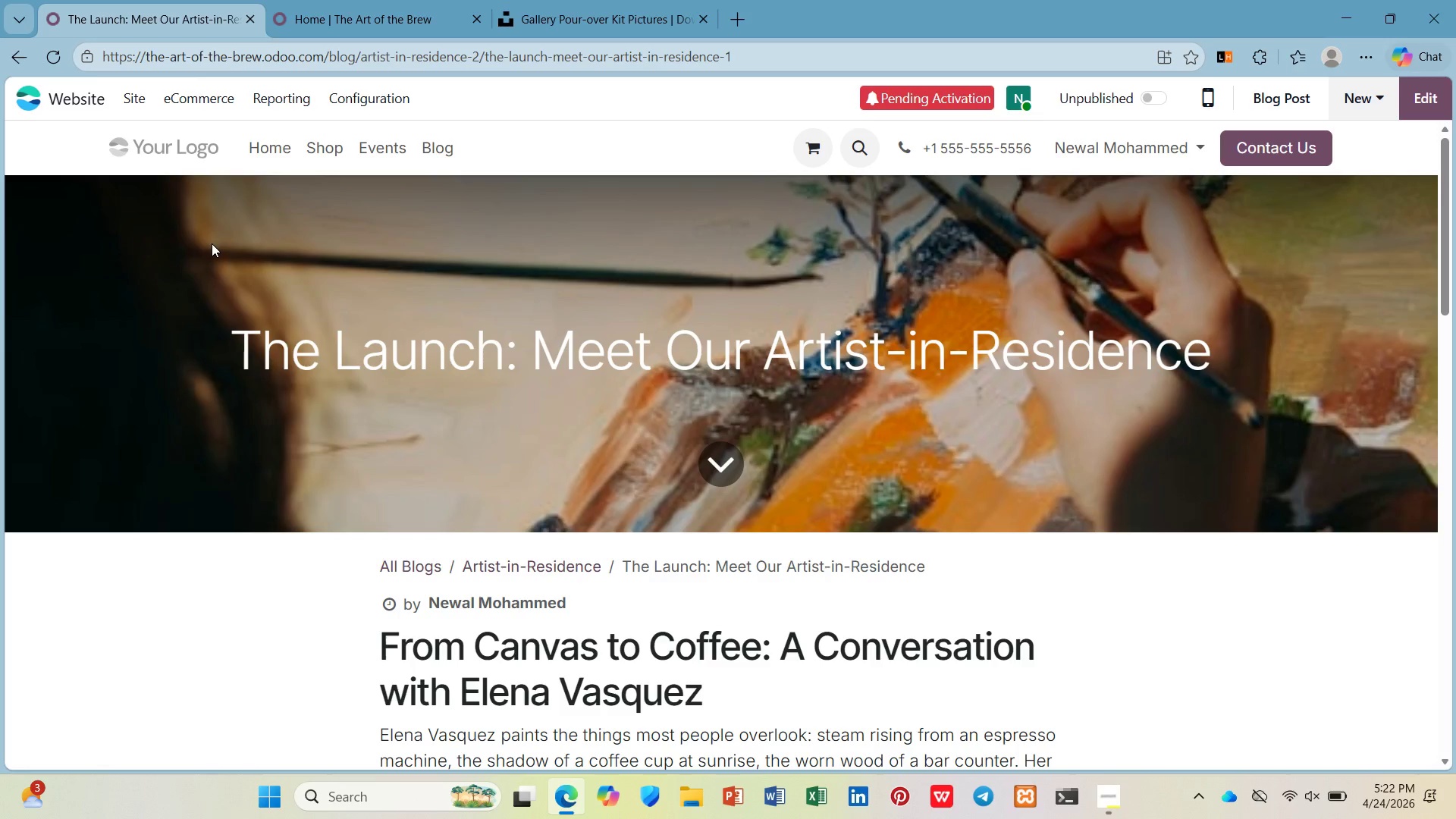 
scroll: coordinate [145, 532], scroll_direction: down, amount: 19.0
 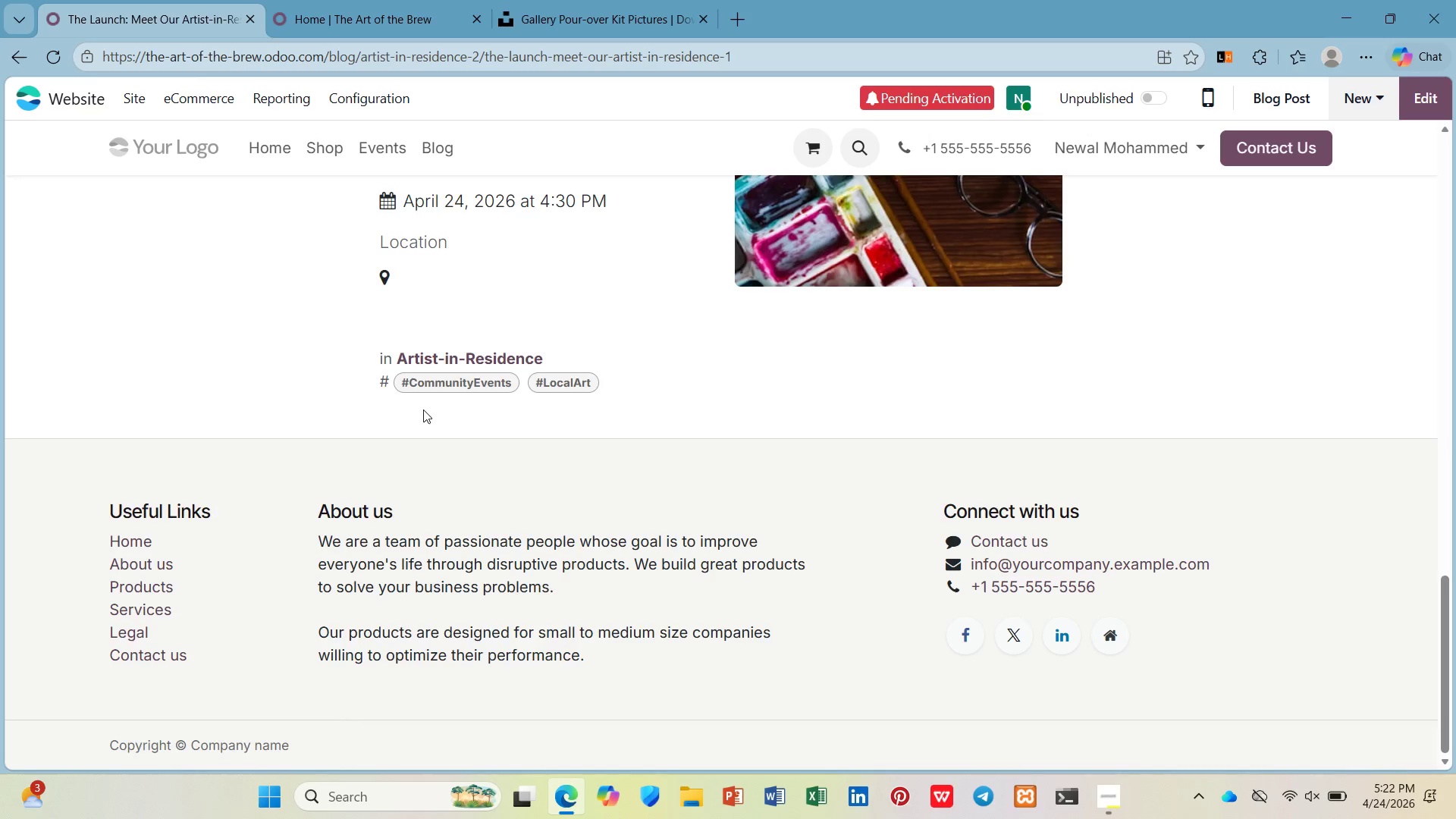 
scroll: coordinate [415, 416], scroll_direction: up, amount: 13.0
 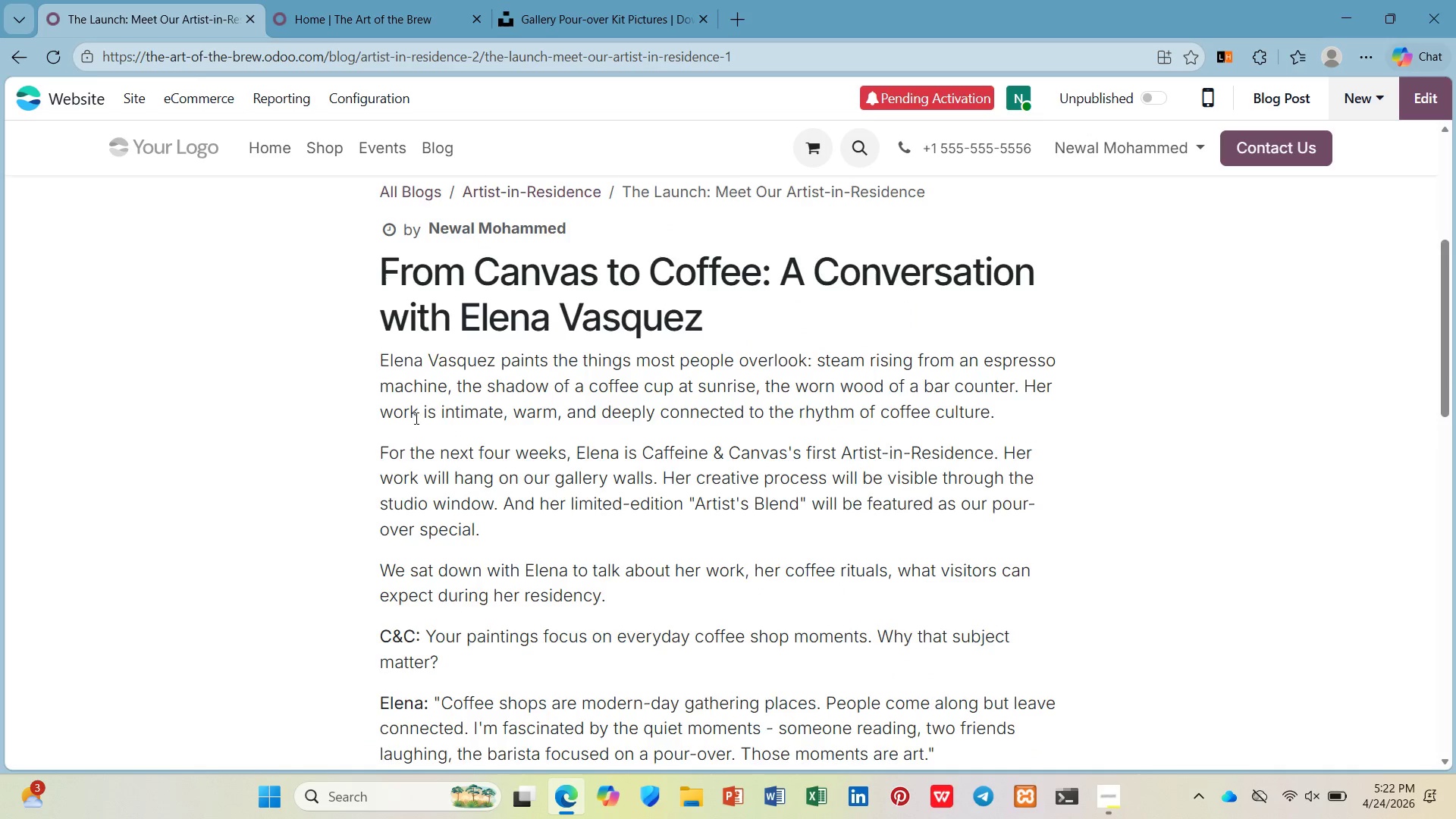 
scroll: coordinate [413, 419], scroll_direction: down, amount: 3.0
 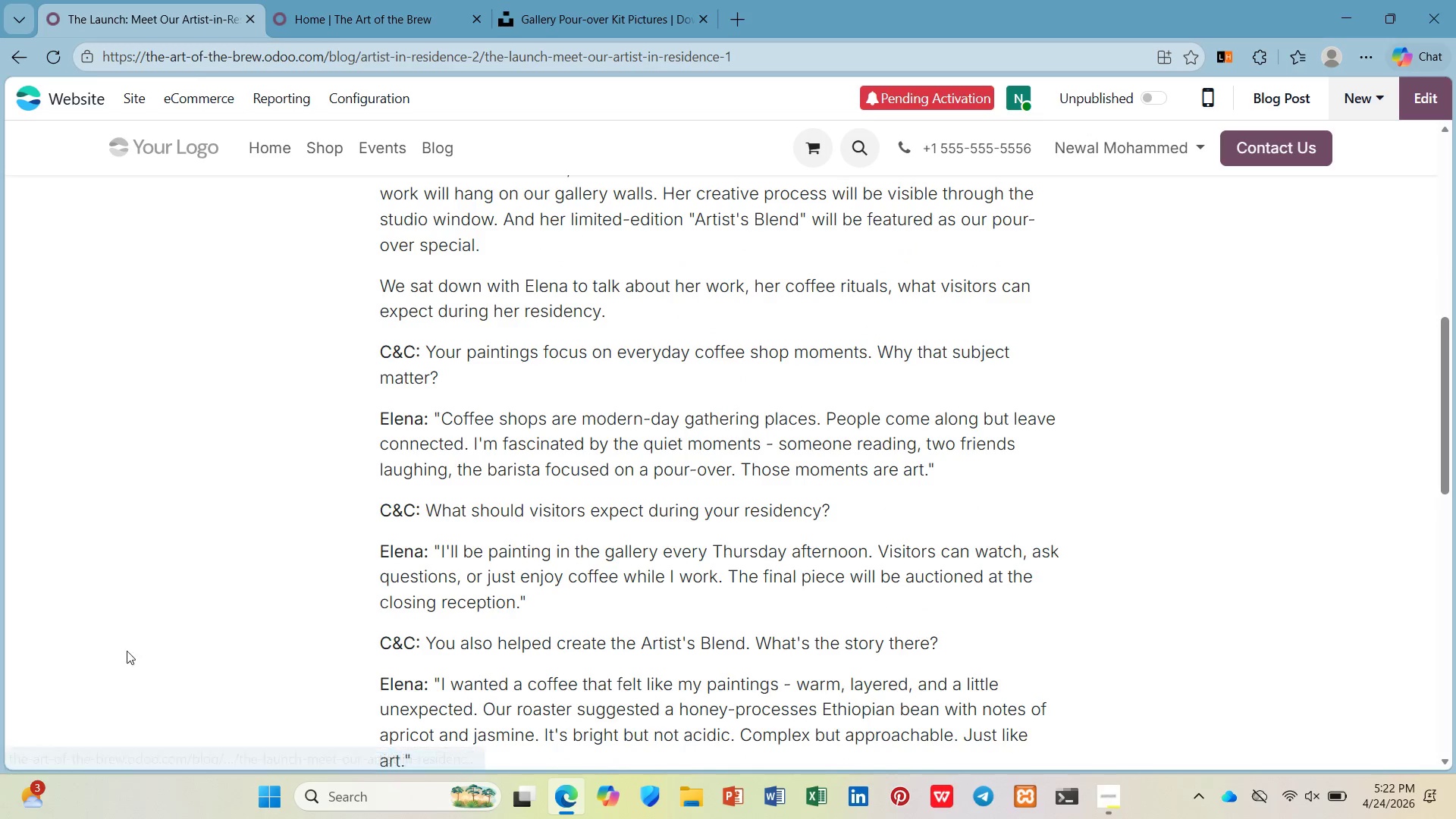 
scroll: coordinate [118, 637], scroll_direction: up, amount: 5.0
 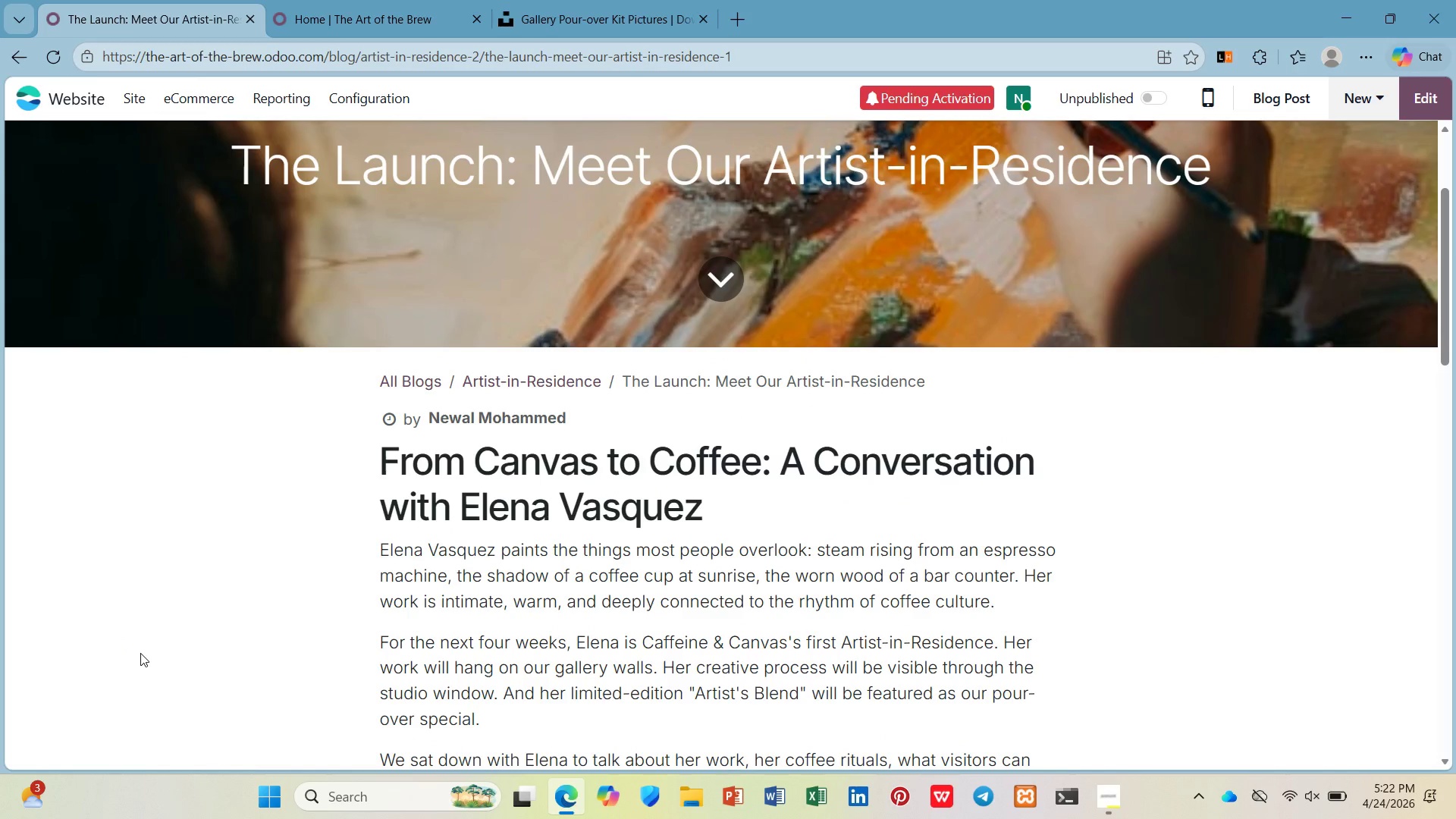 
wait(7.87)
 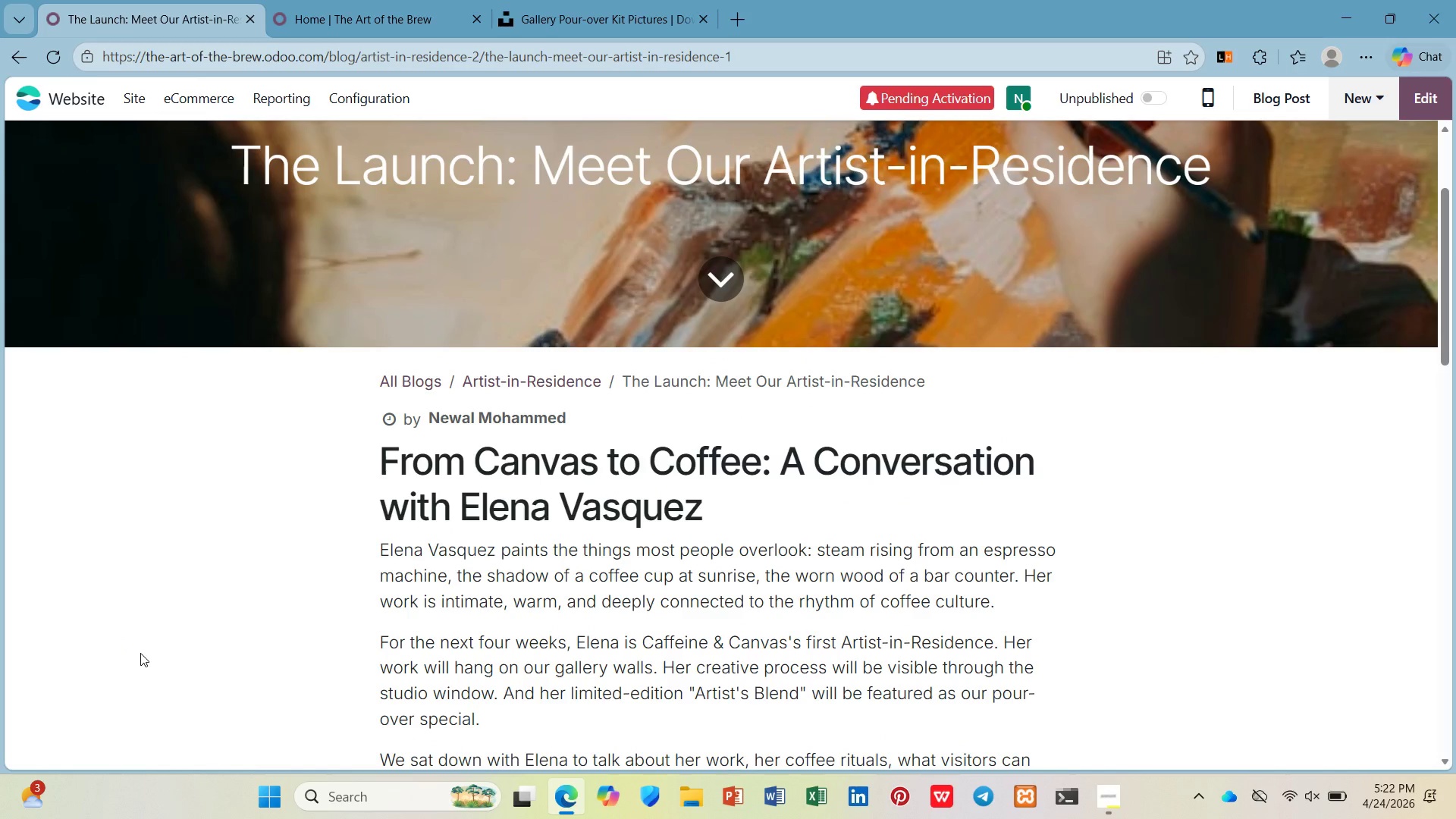 
scroll: coordinate [512, 495], scroll_direction: down, amount: 10.0
 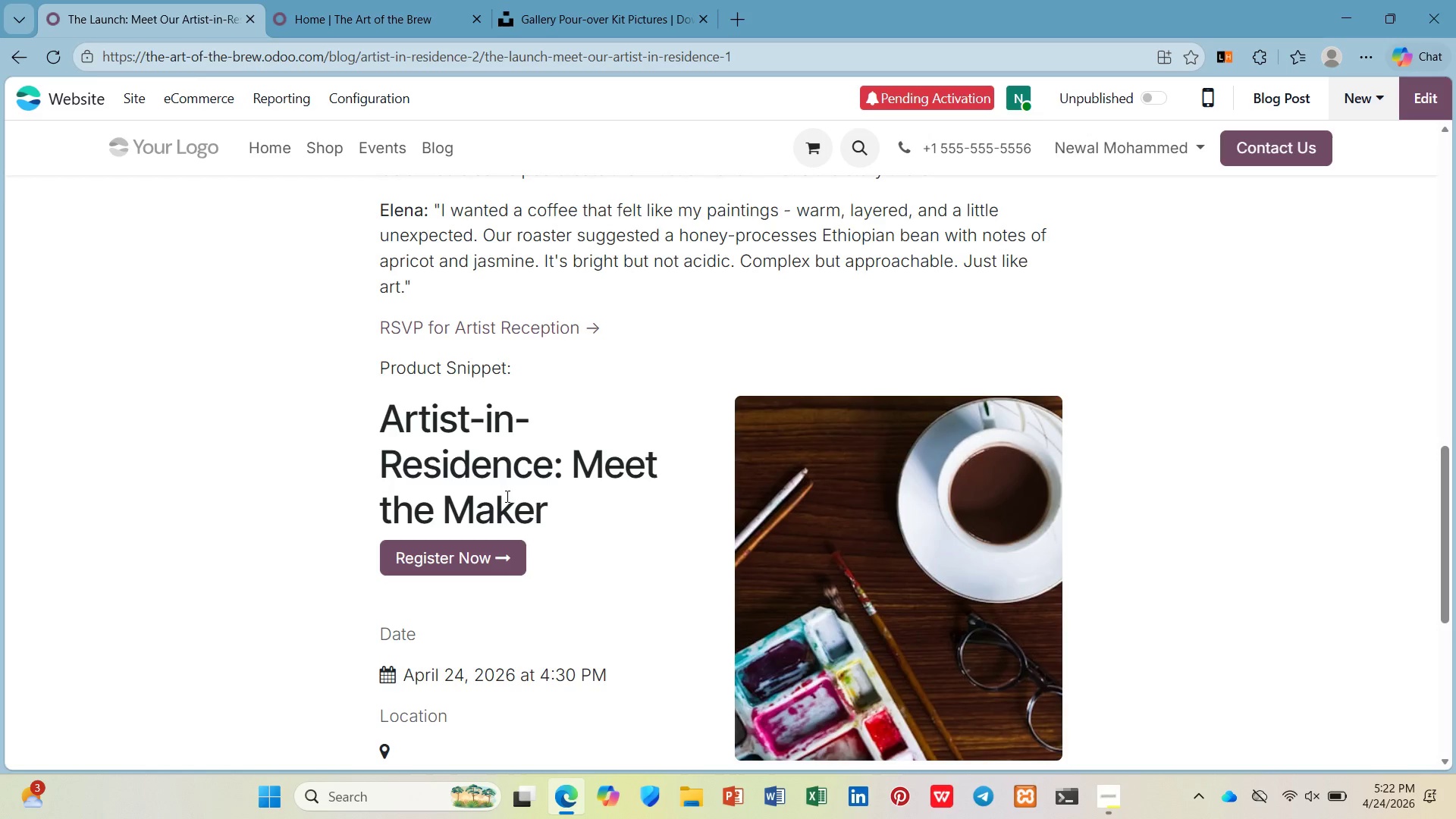 
wait(6.63)
 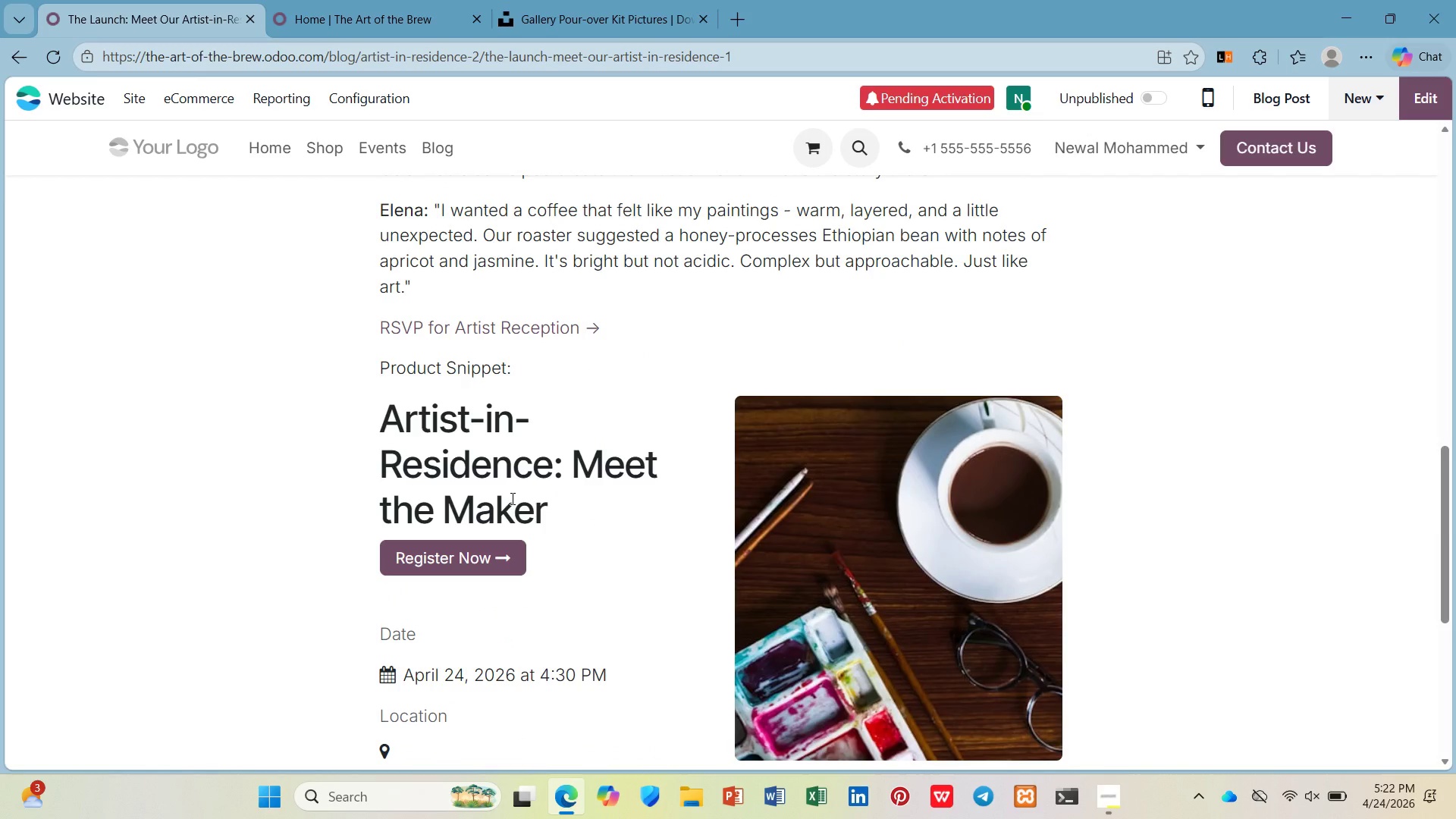 
left_click([444, 137])
 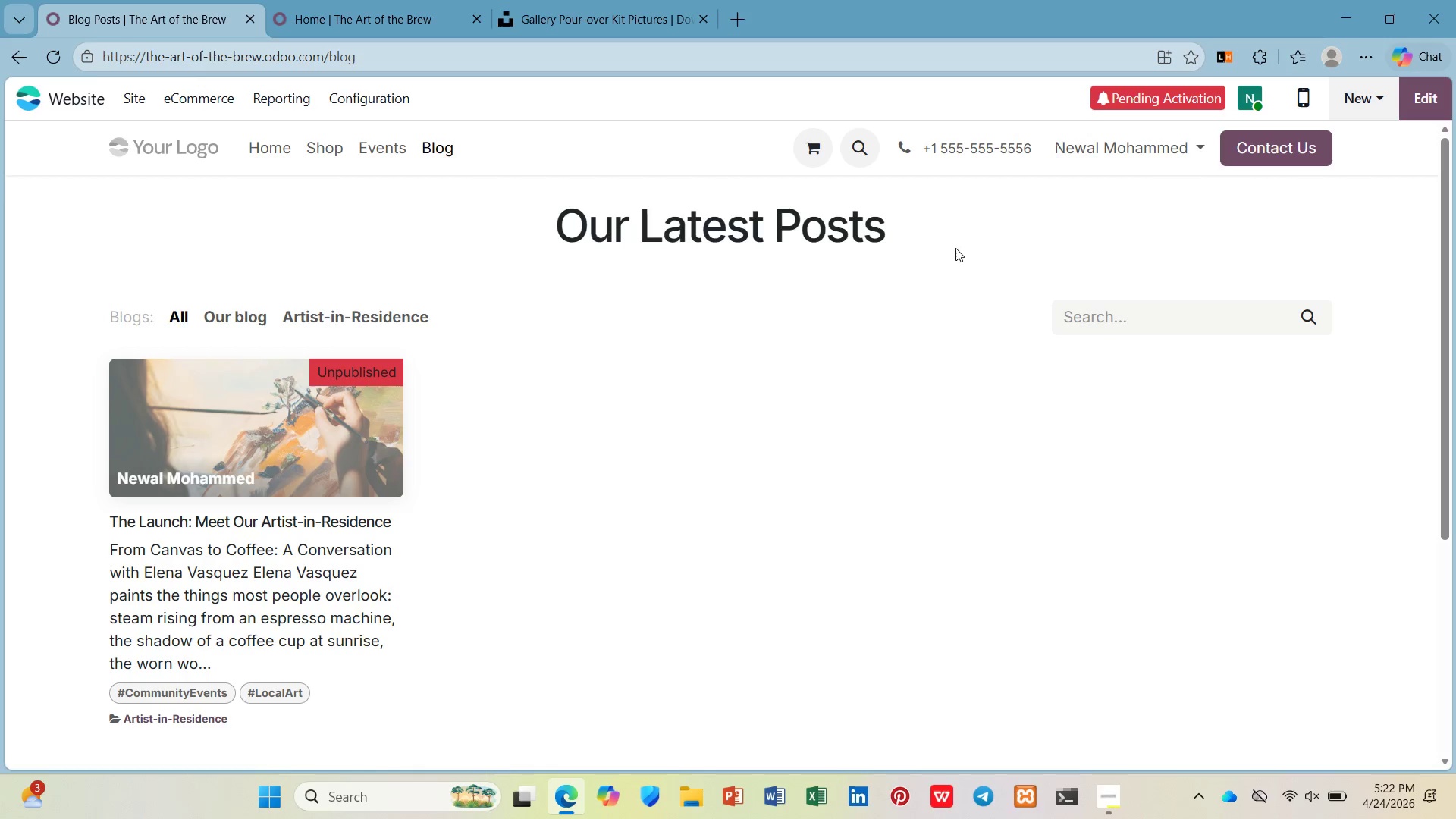 
wait(7.48)
 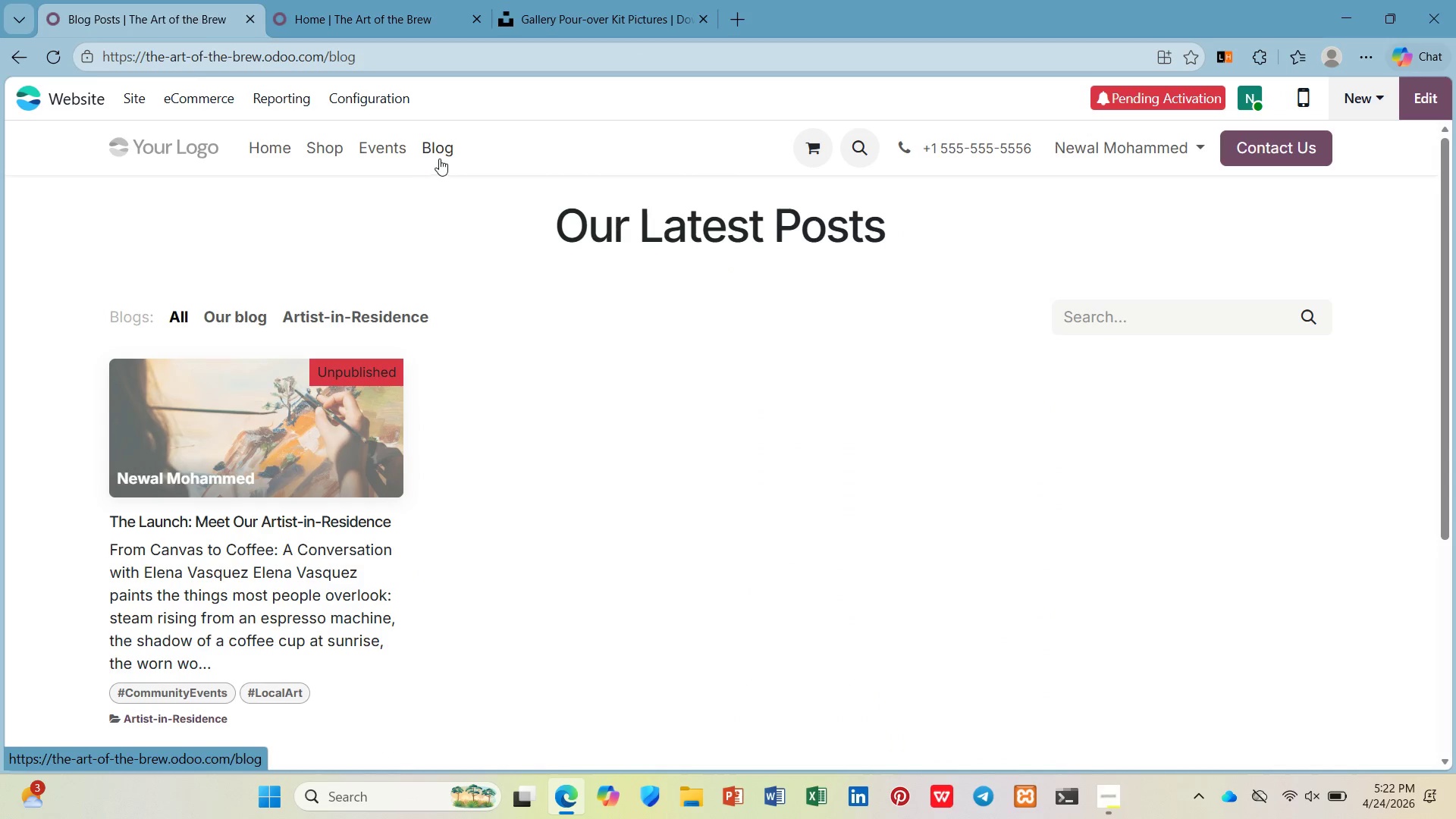 
left_click([1341, 102])
 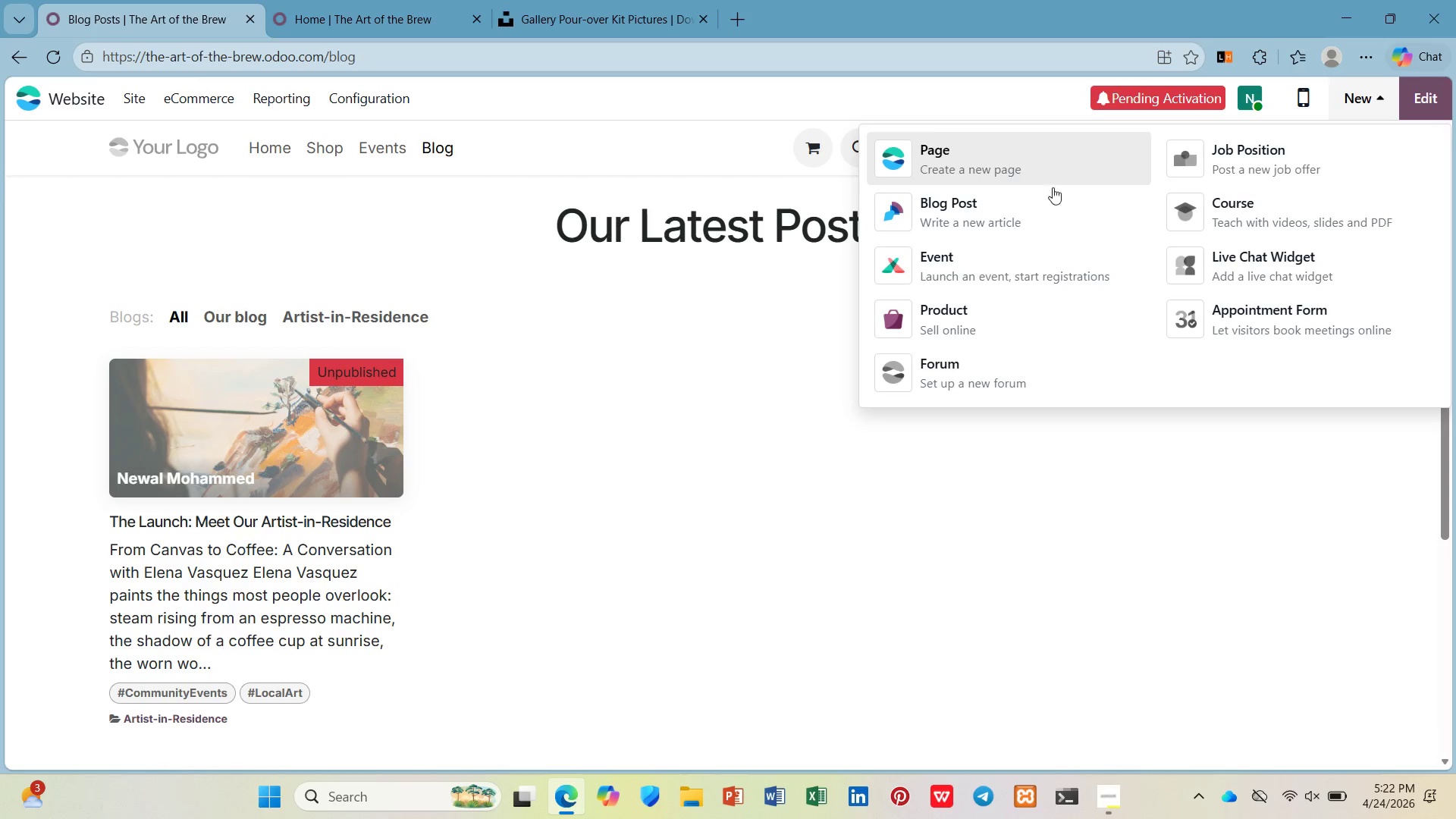 
left_click([992, 224])
 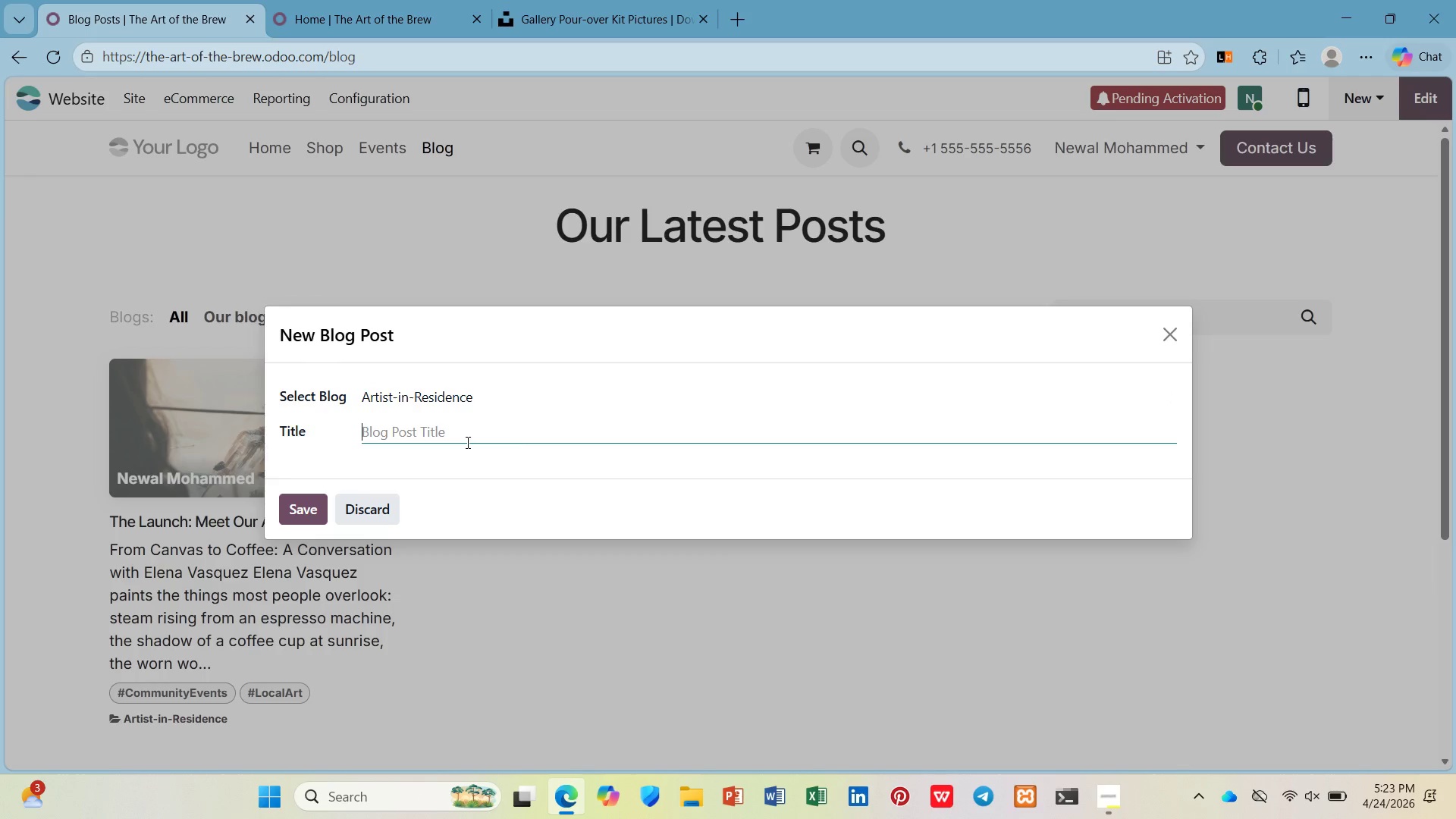 
wait(12.83)
 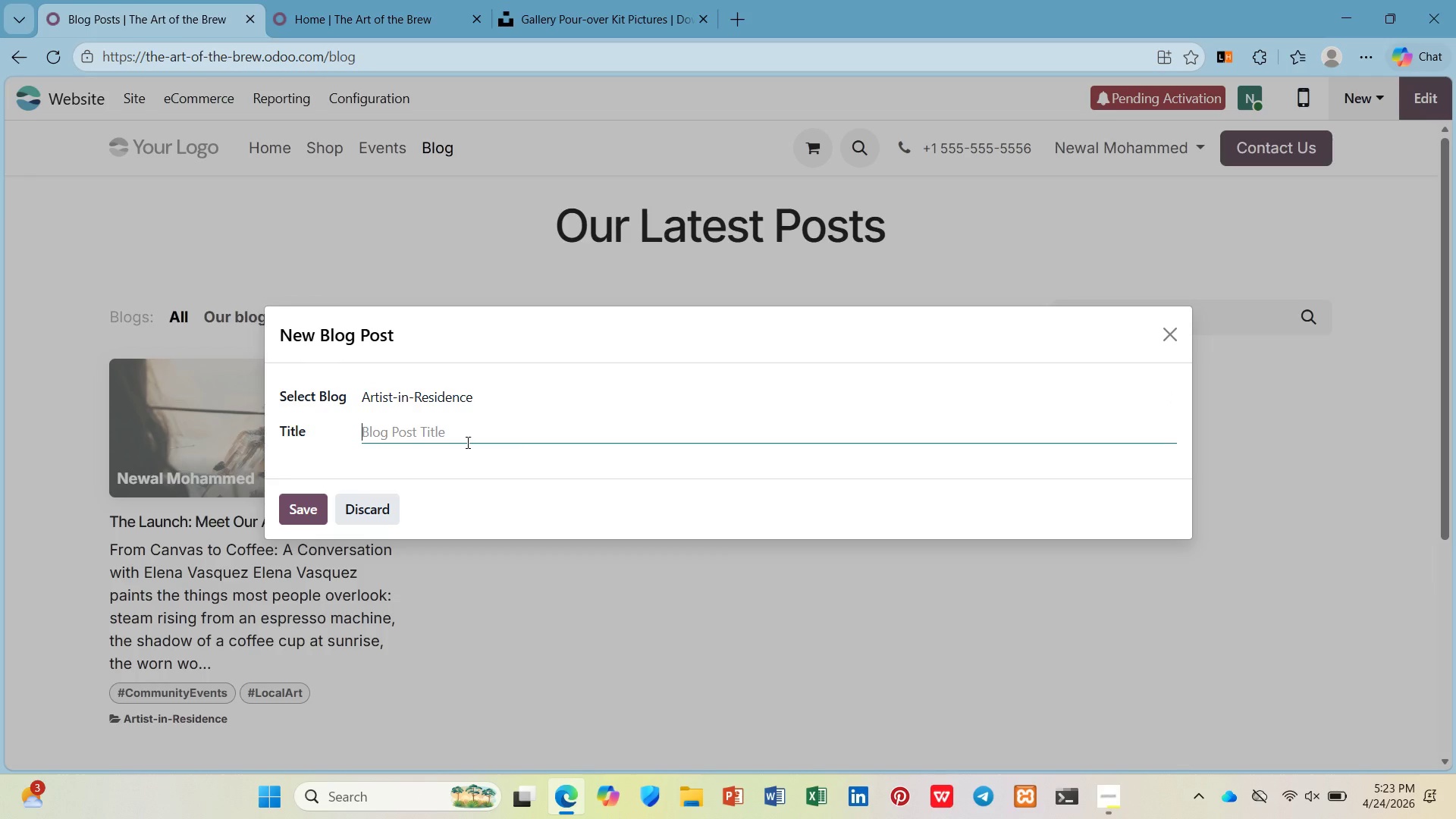 
type(The Craft: Pairing Espresso wit )
key(Backspace)
type(h Abstract Expressionism)
 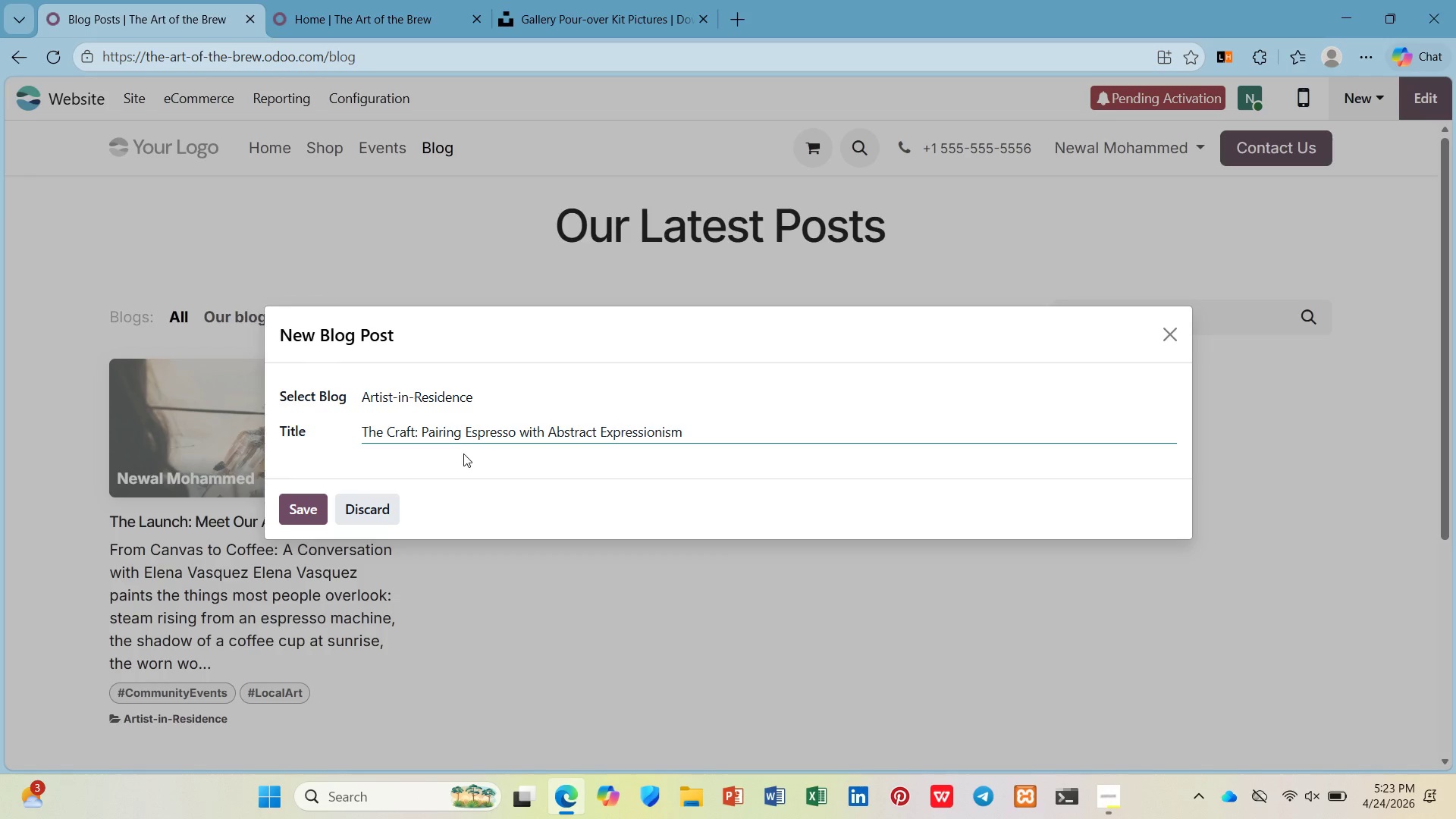 
left_click([301, 509])
 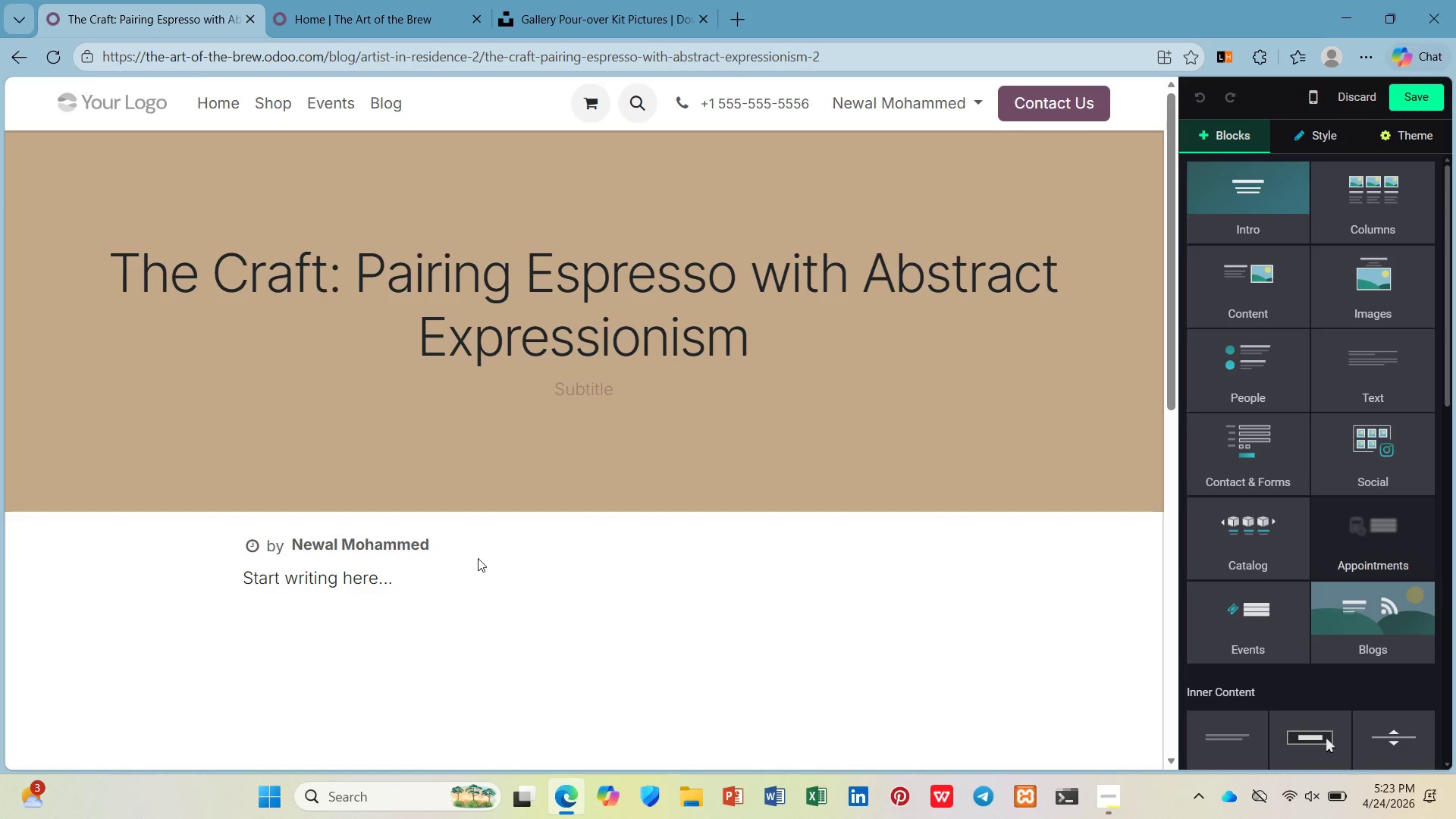 
wait(7.78)
 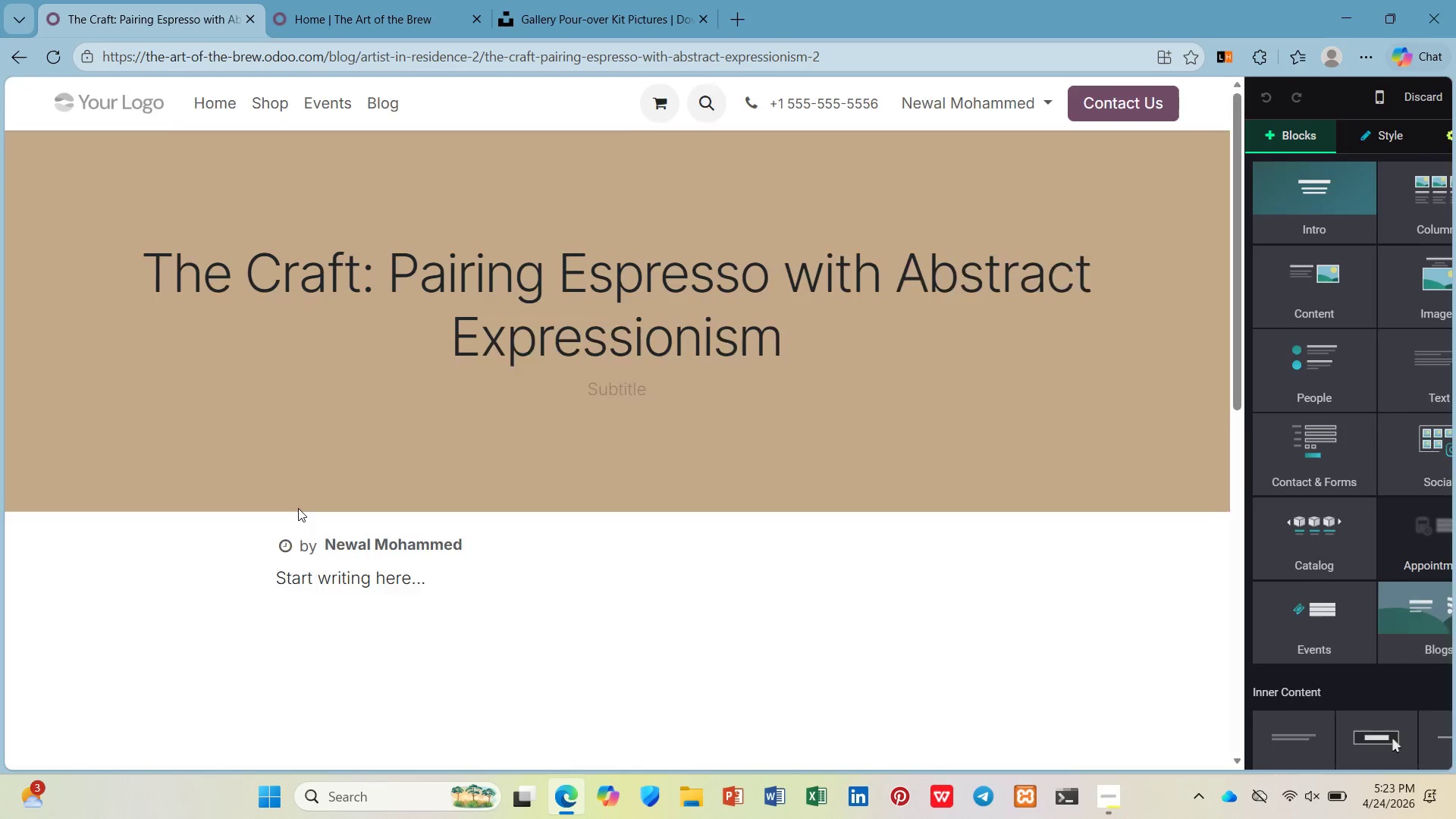 
left_click([845, 393])
 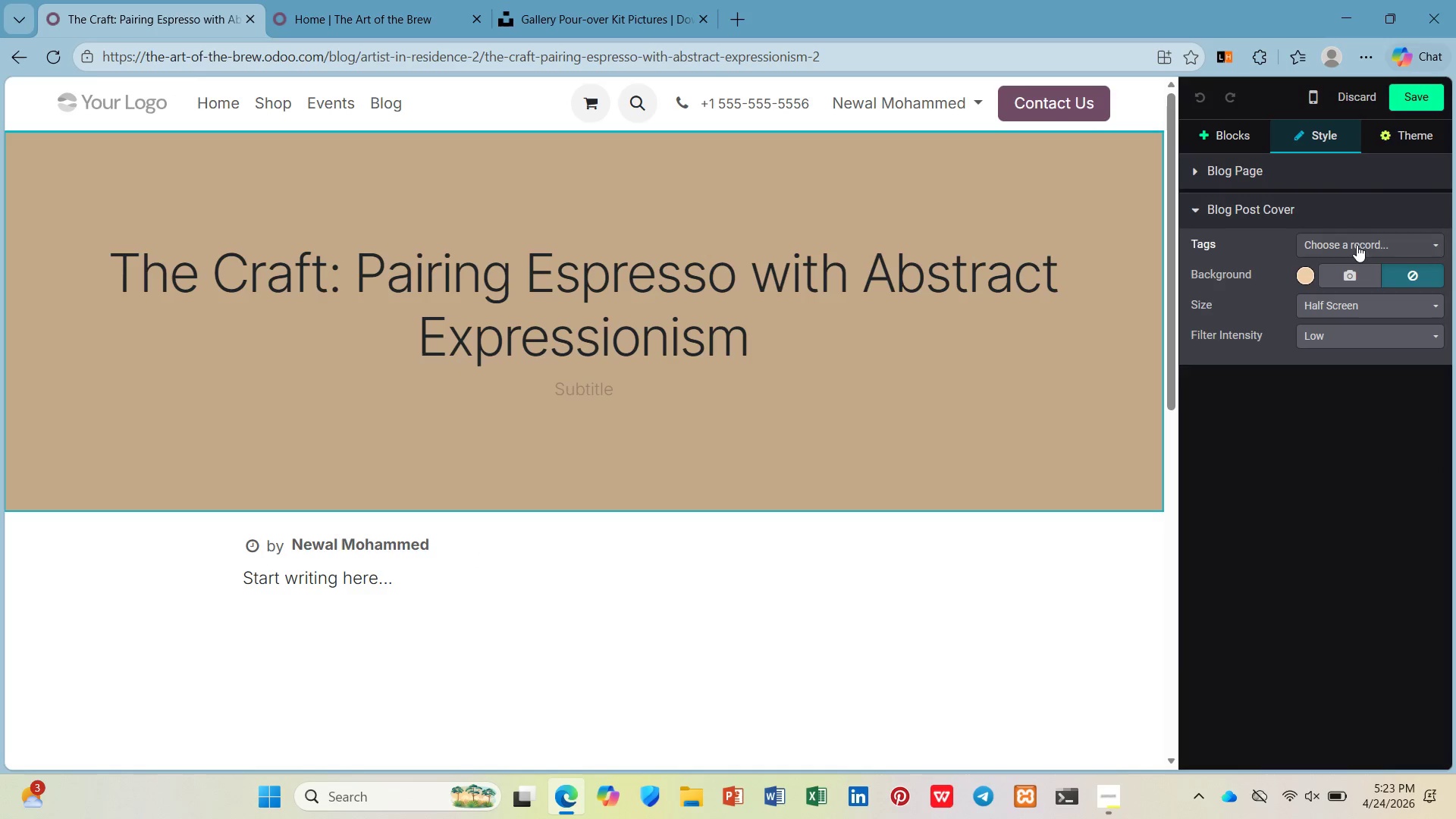 
left_click([1357, 244])
 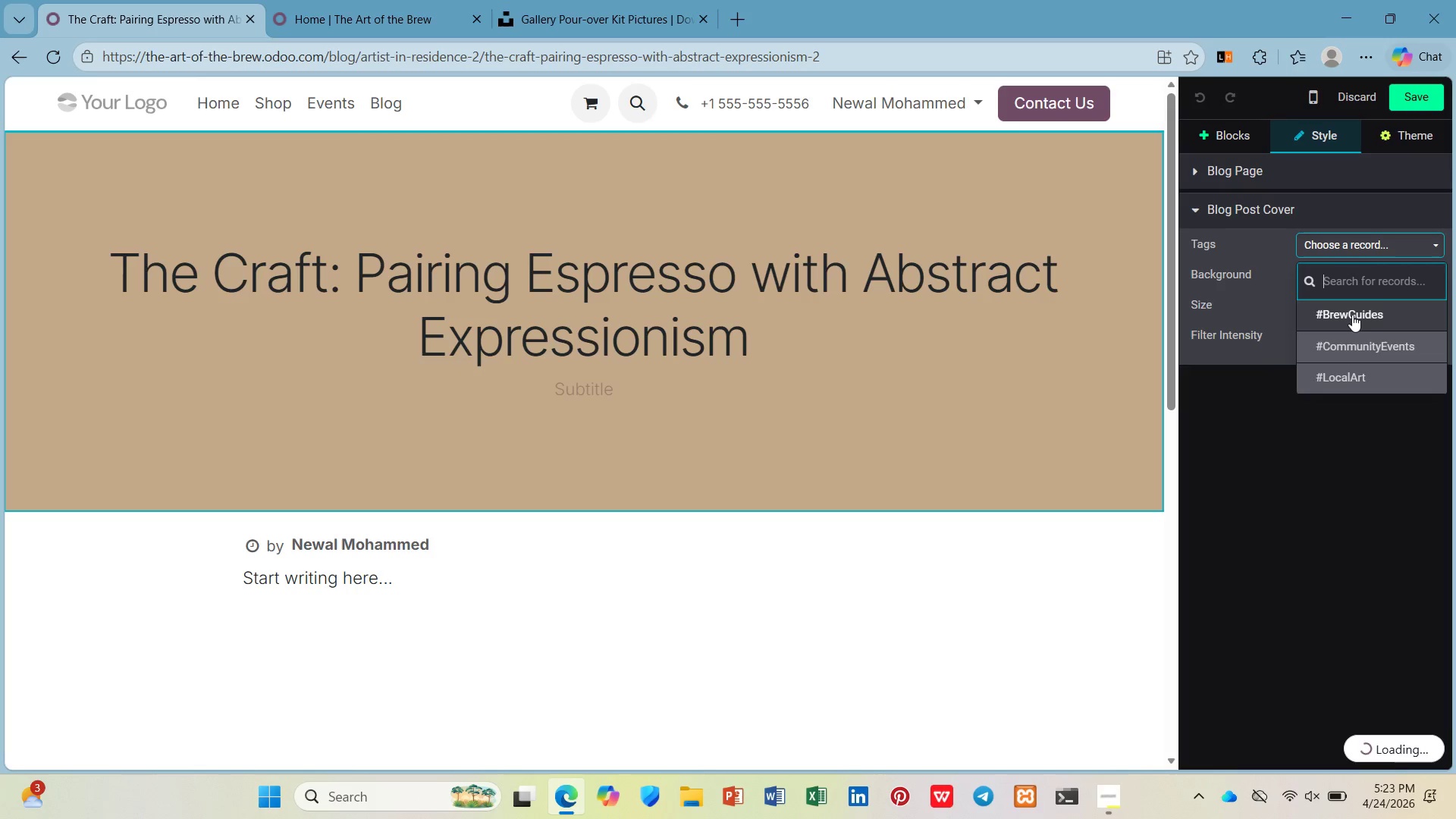 
left_click([1352, 315])
 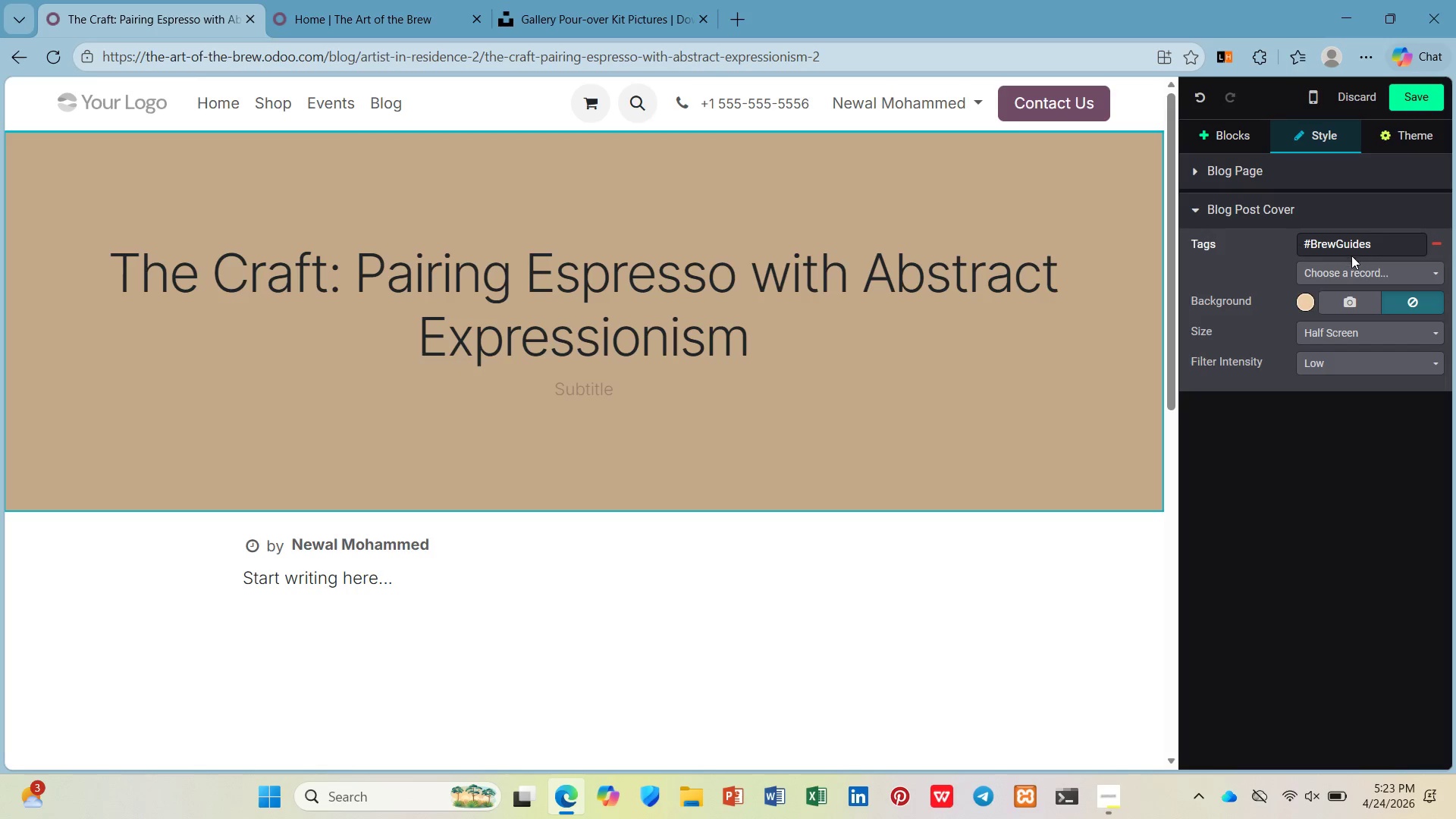 
left_click([1350, 274])
 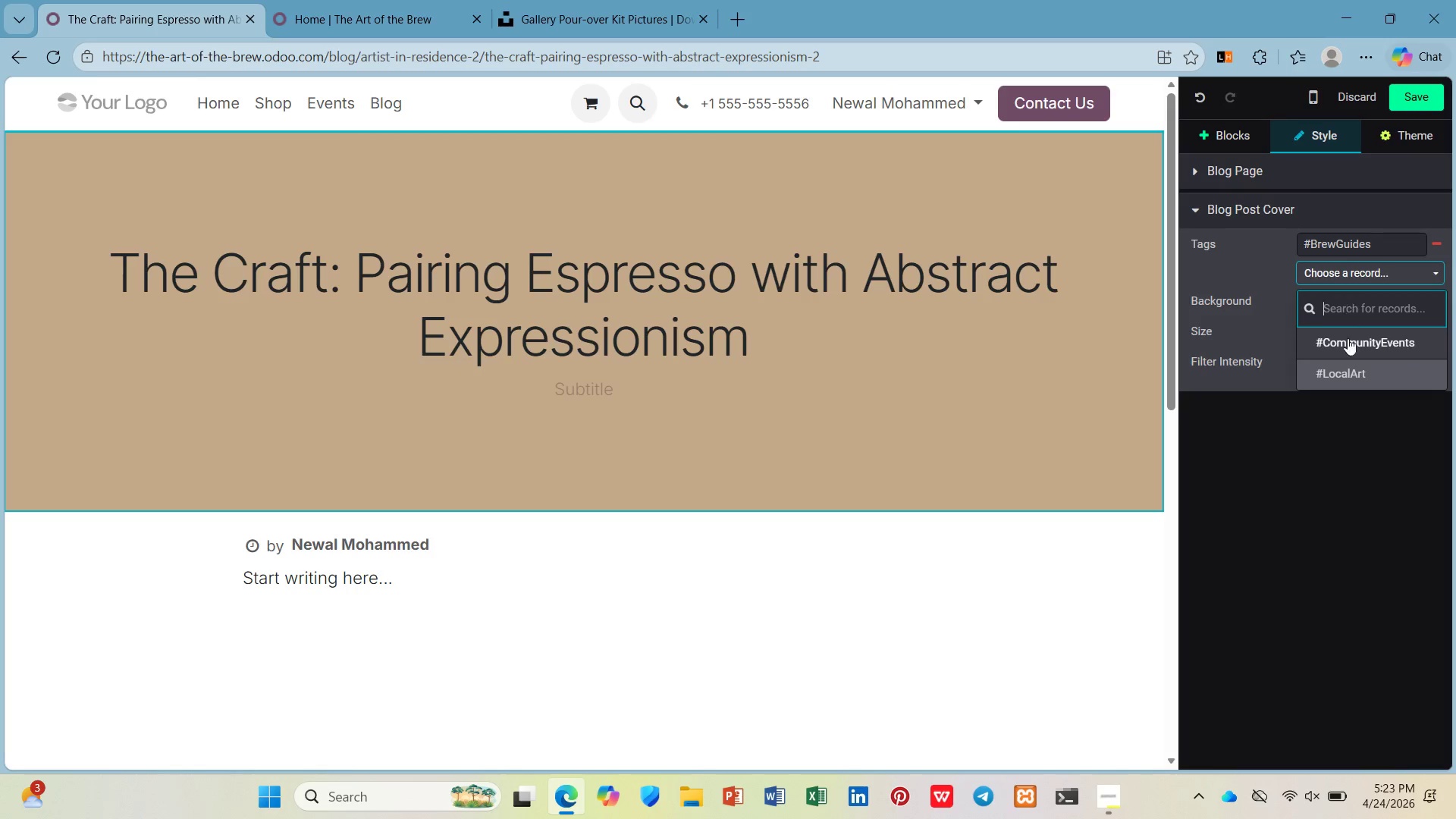 
left_click([1348, 369])
 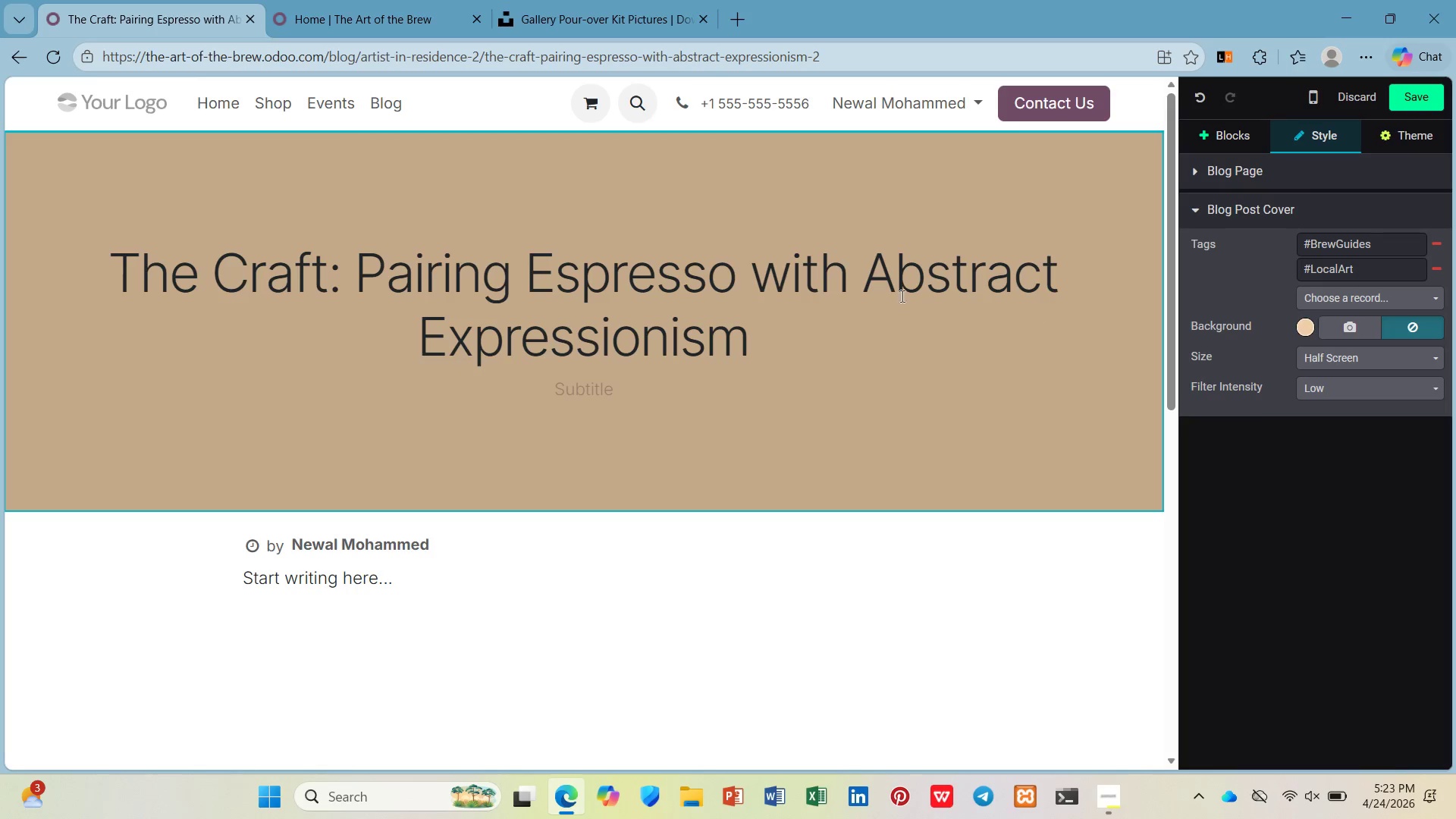 
left_click([719, 0])
 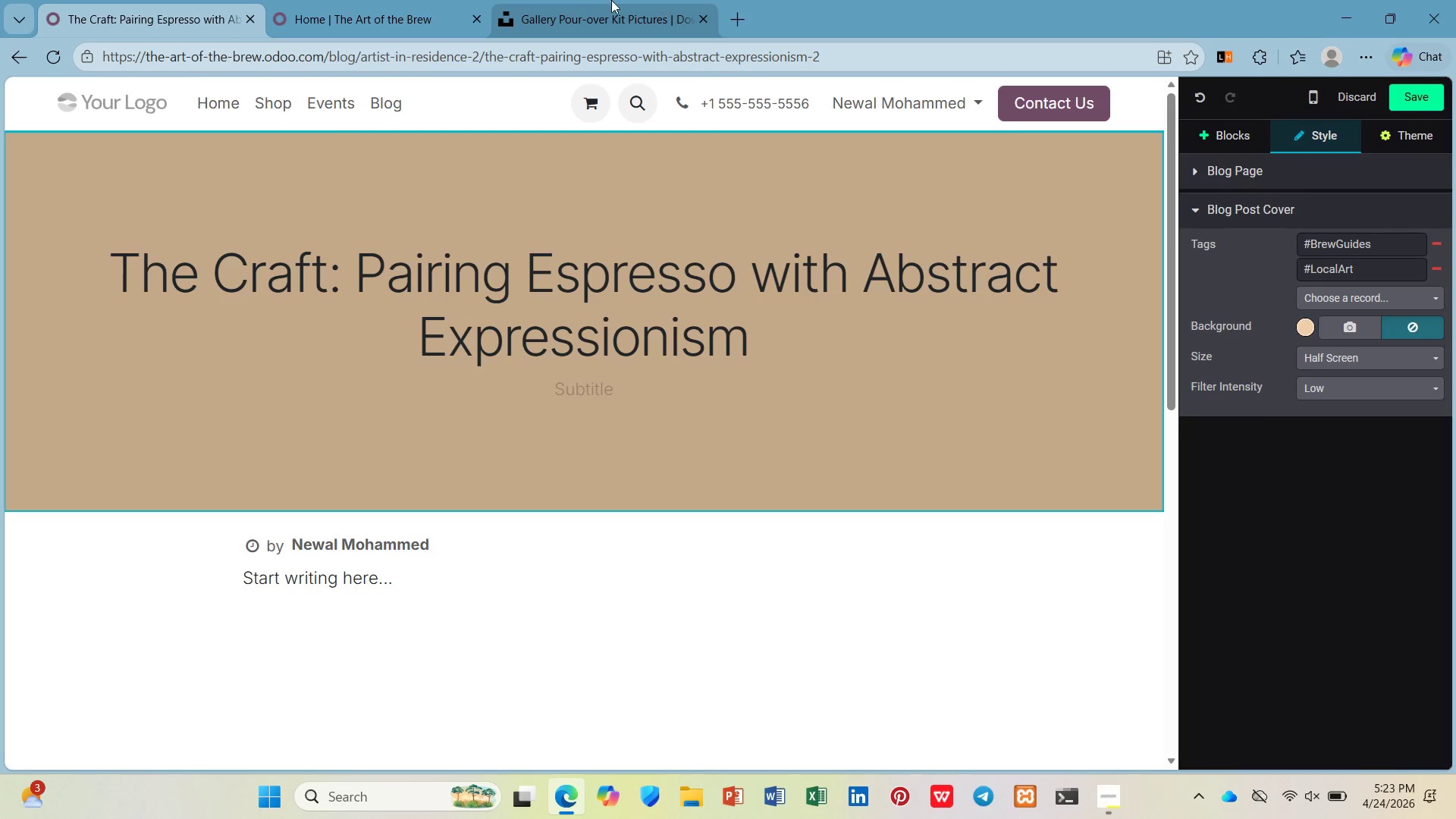 
left_click([597, 0])
 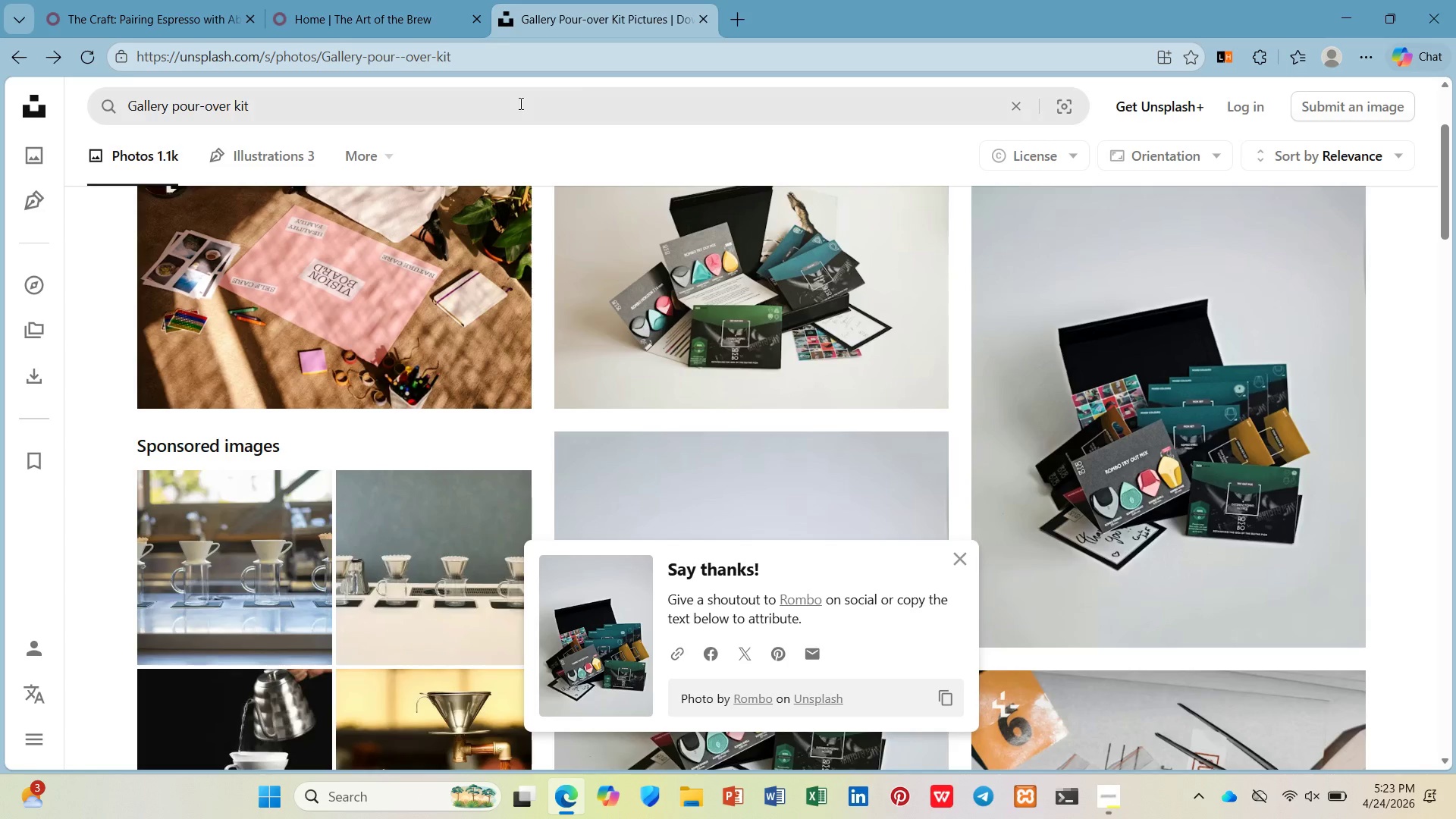 
left_click_drag(start_coordinate=[419, 110], to_coordinate=[0, 111])
 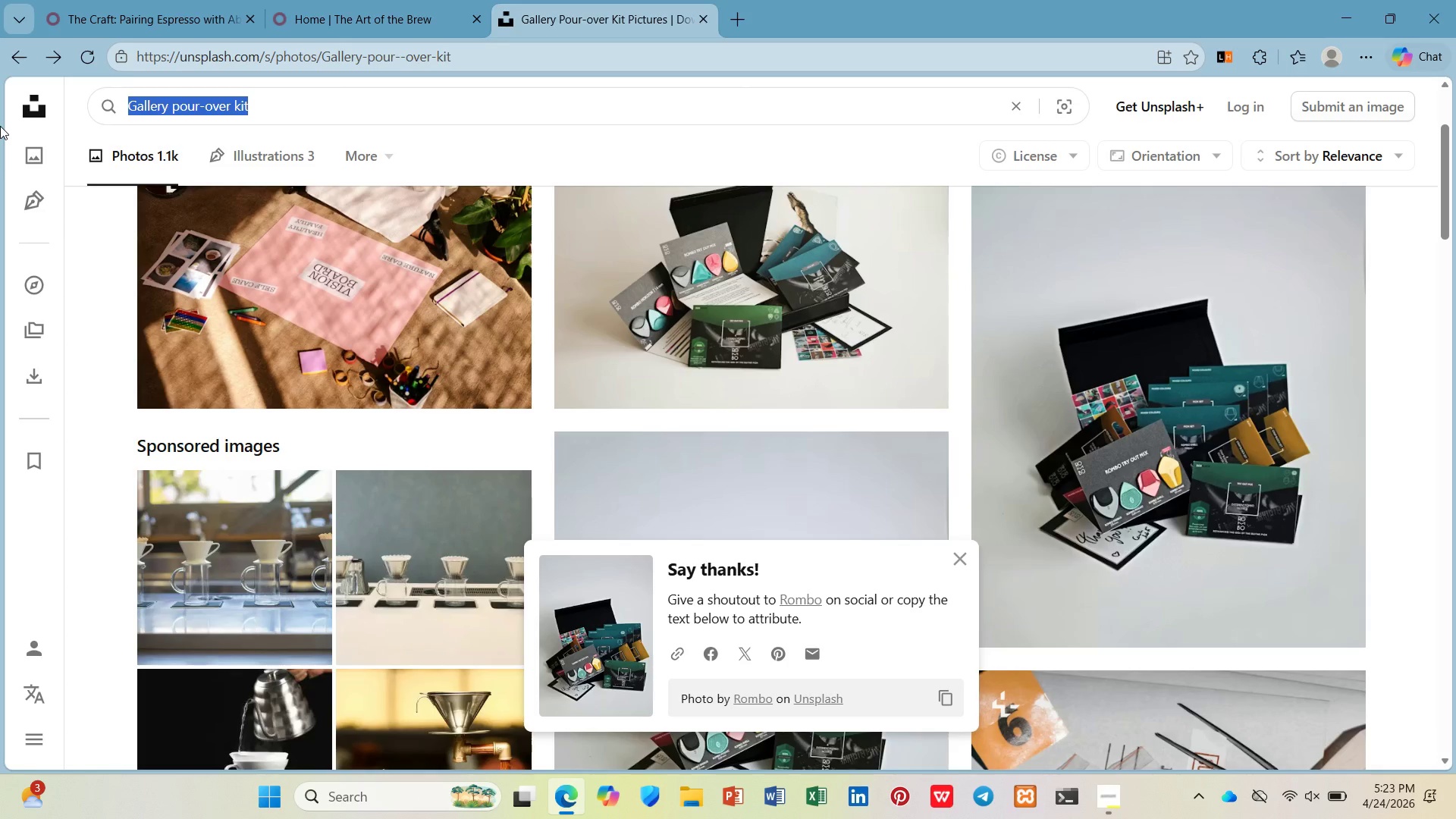 
type(coffe e)
key(Backspace)
key(Backspace)
type(e at)
 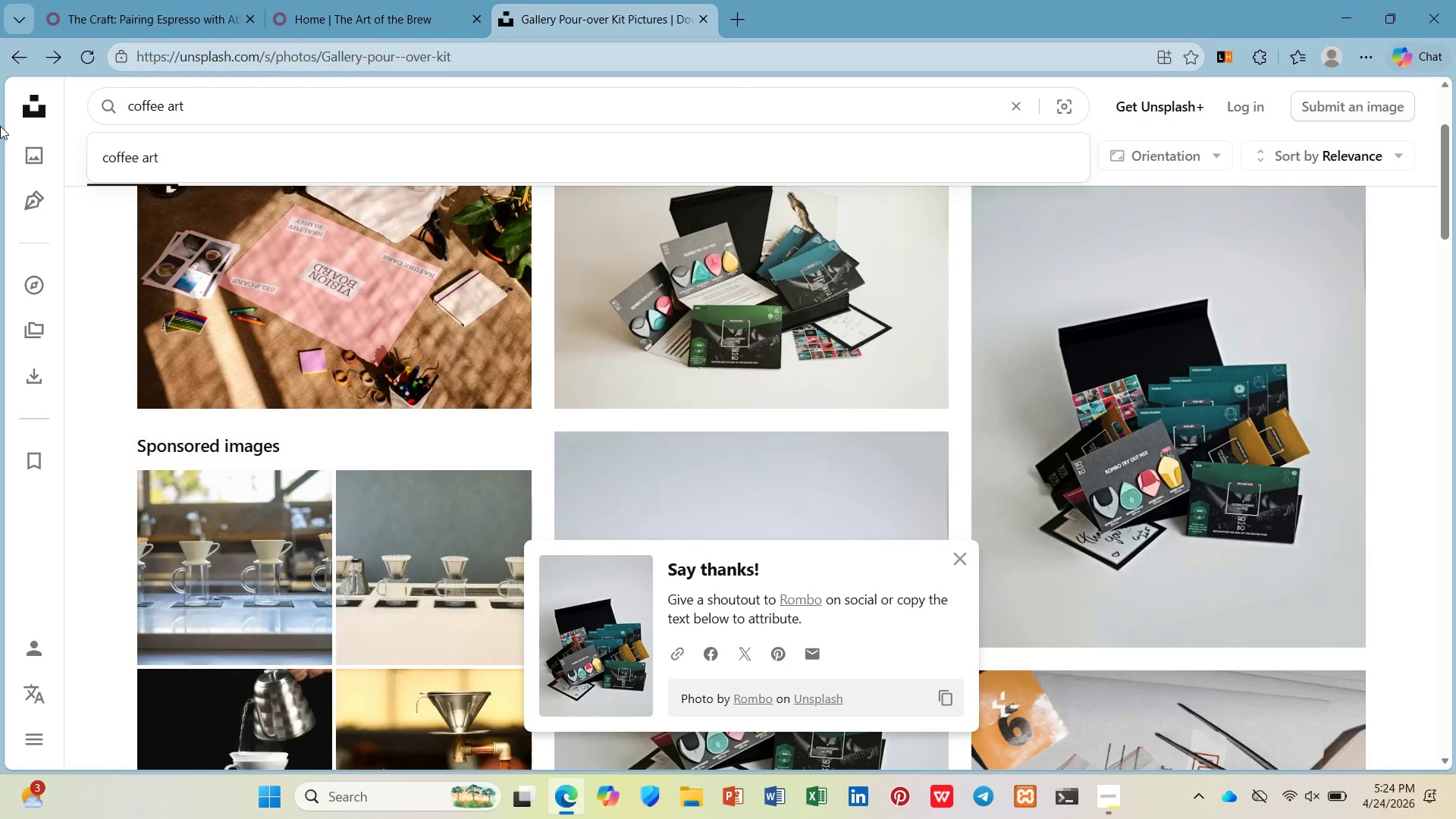 
hold_key(key=R, duration=0.31)
 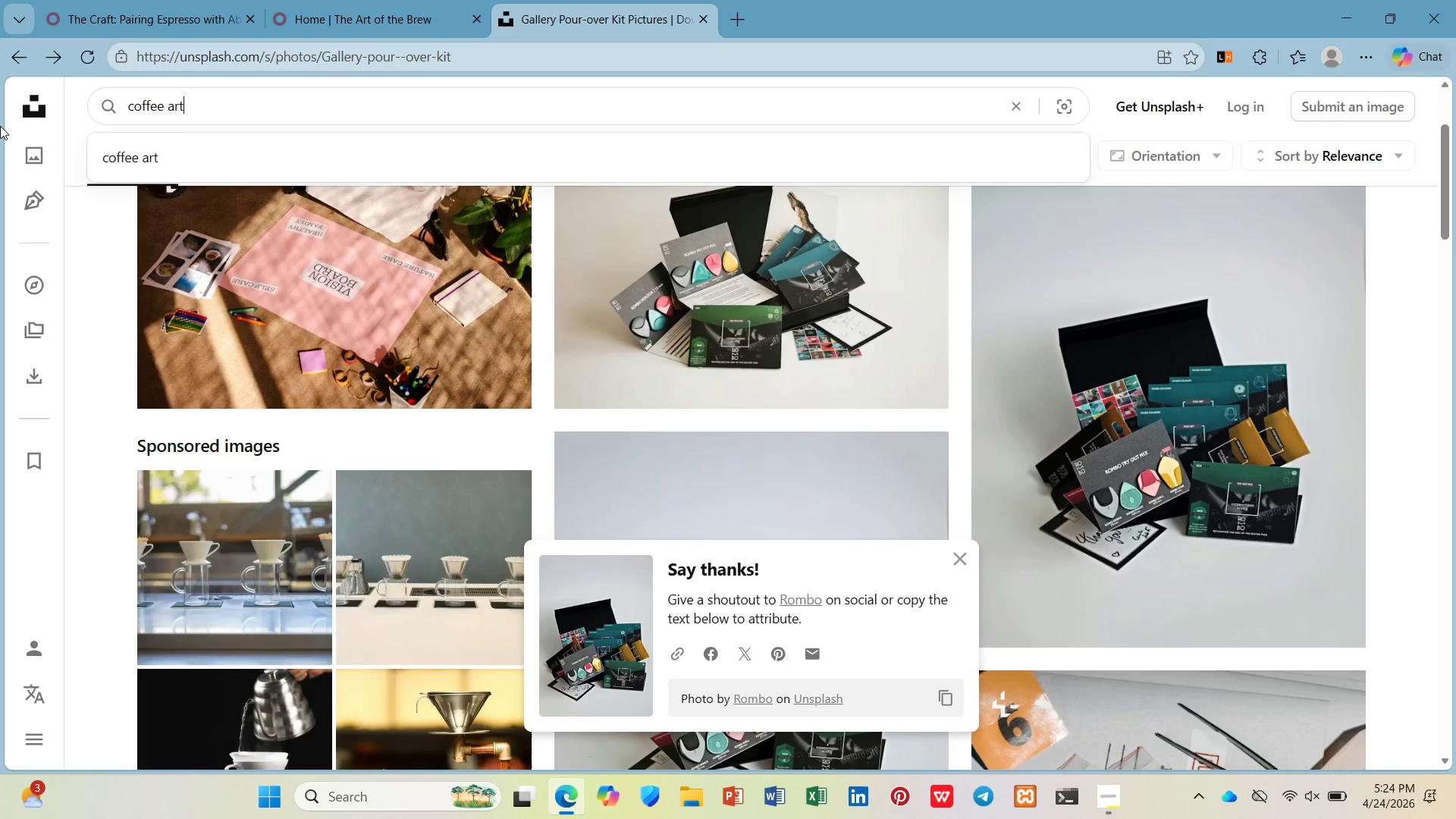 
key(Enter)
 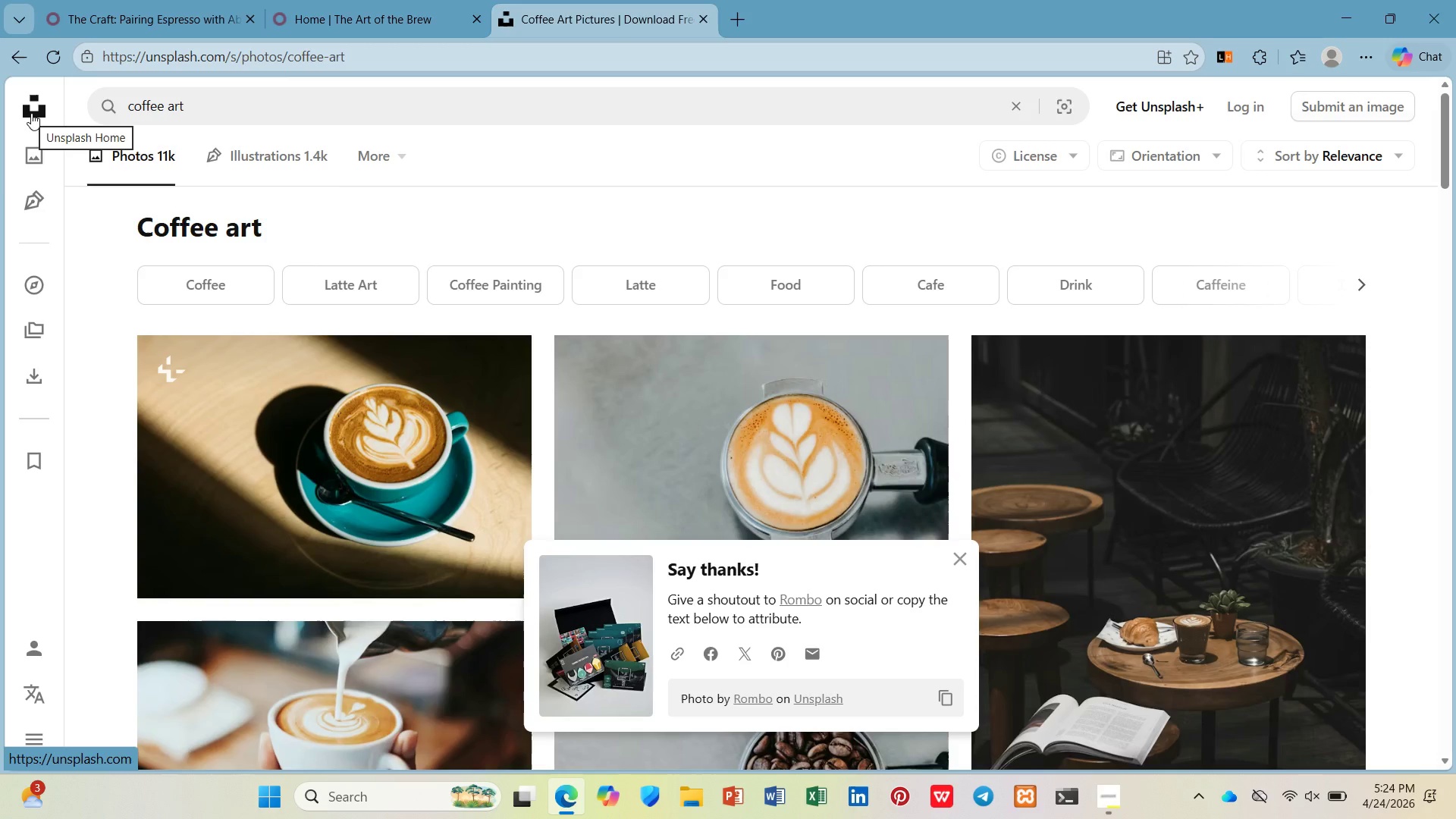 
wait(20.26)
 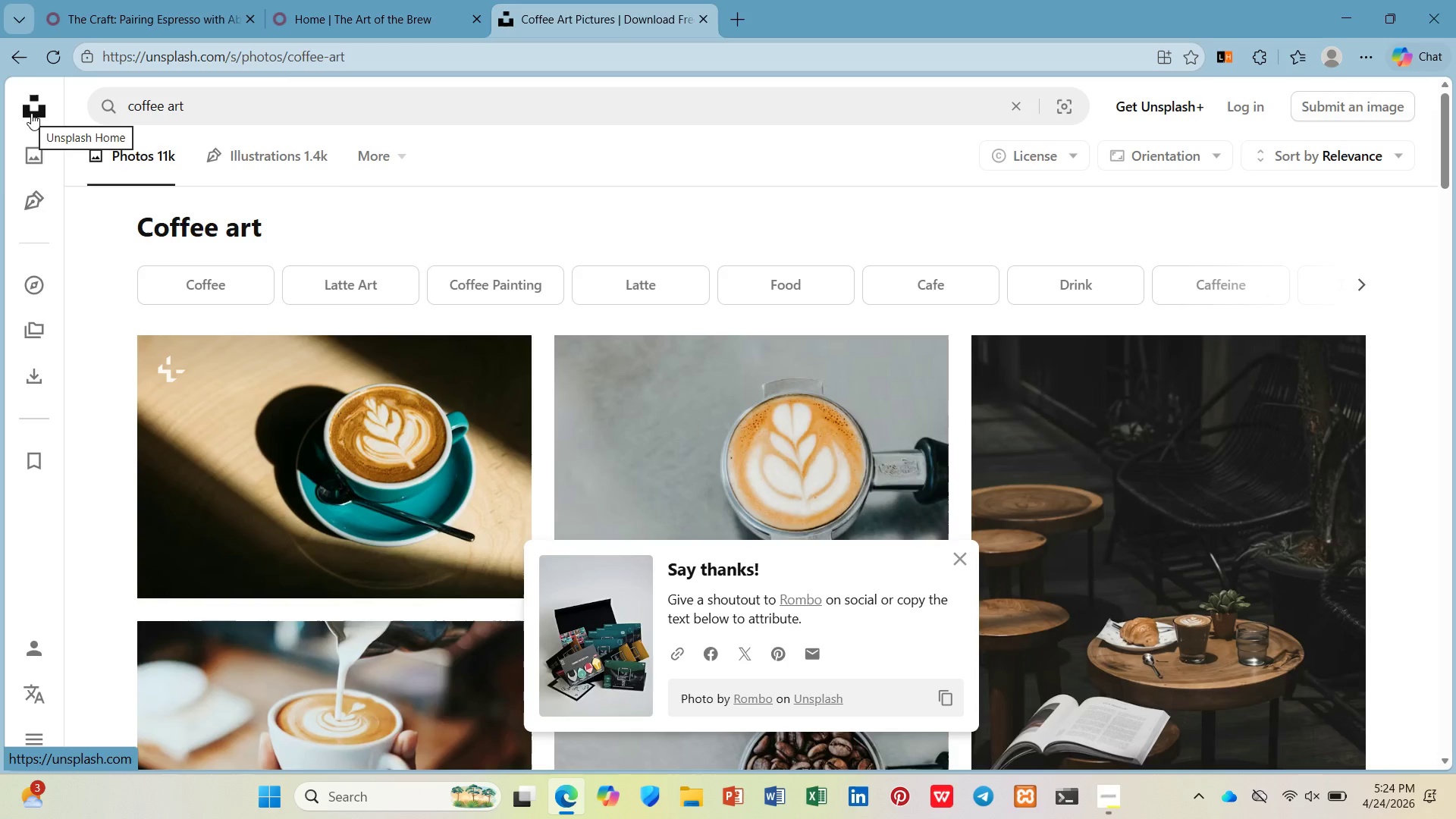 
mouse_move([64, 143])
 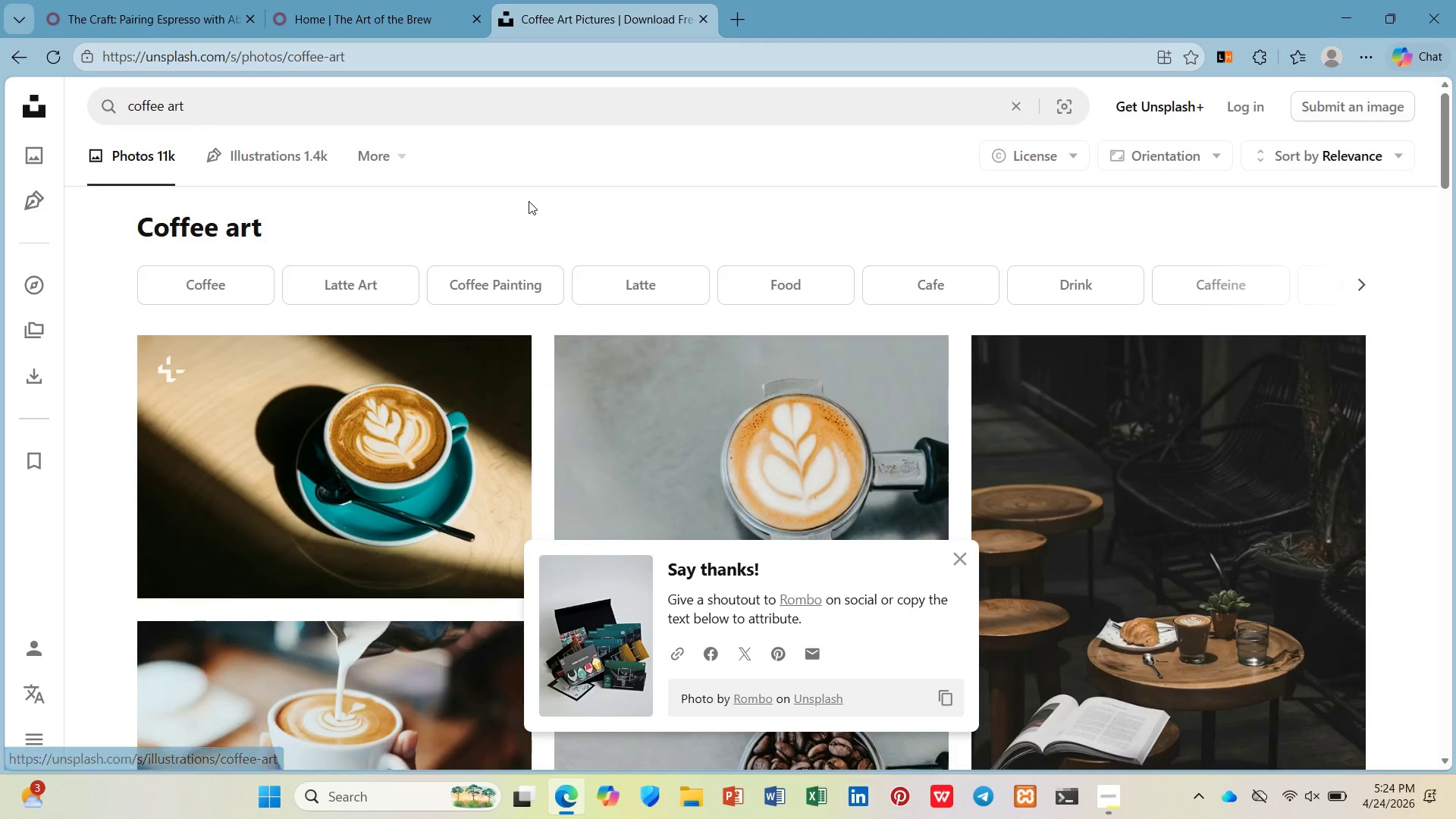 
scroll: coordinate [534, 212], scroll_direction: down, amount: 2.0
 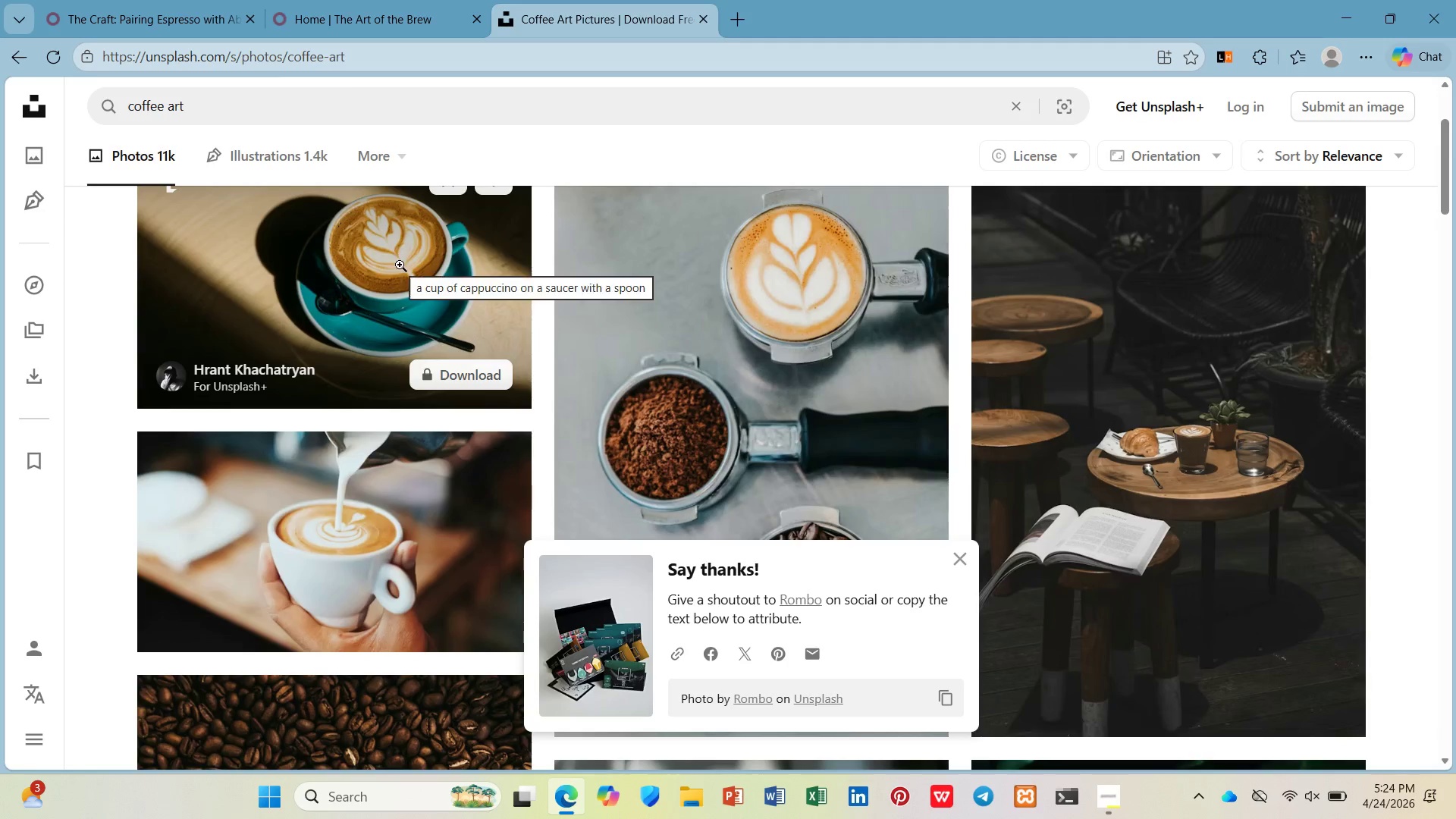 
right_click([381, 330])
 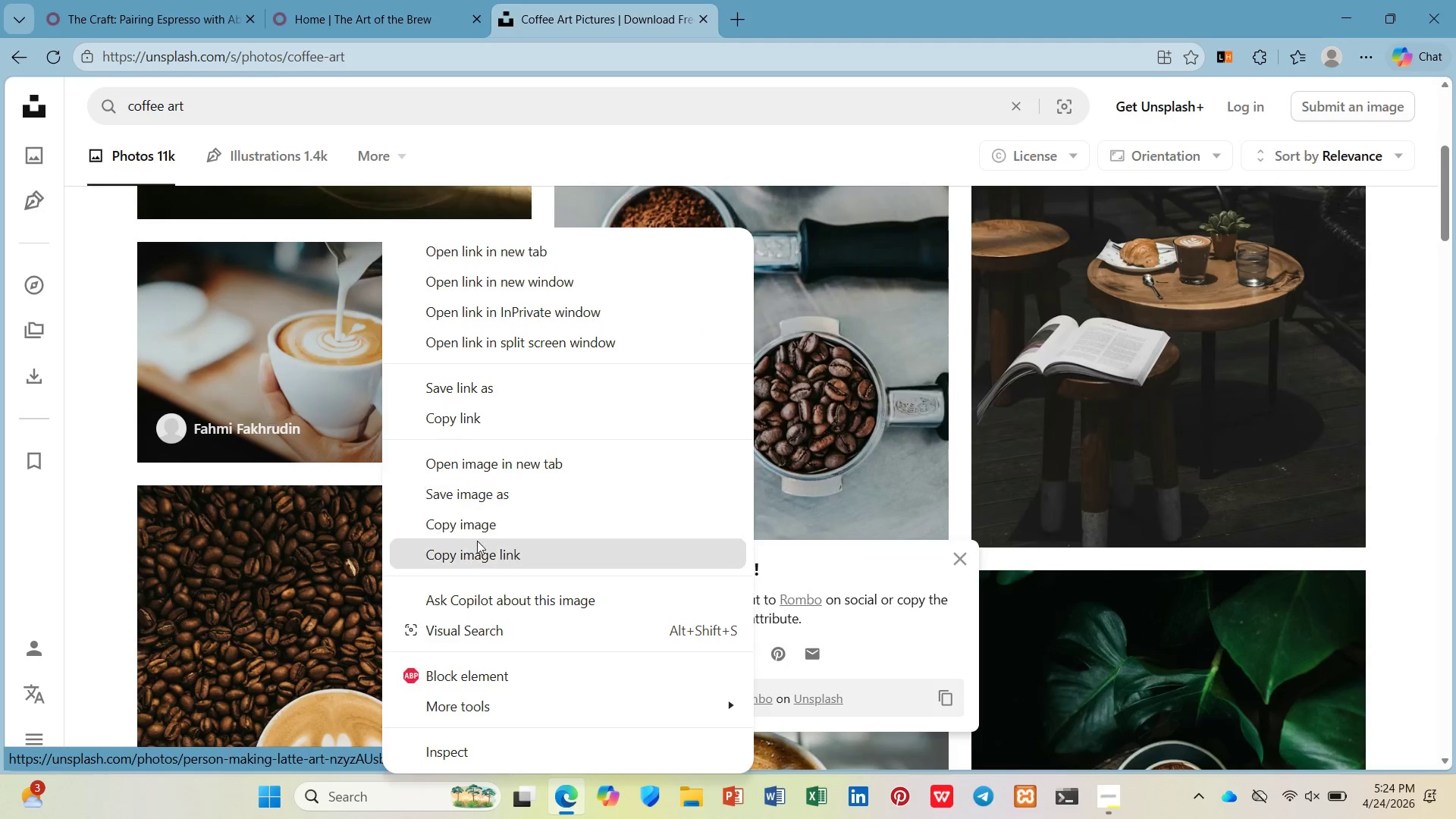 
scroll: coordinate [401, 266], scroll_direction: down, amount: 2.0
 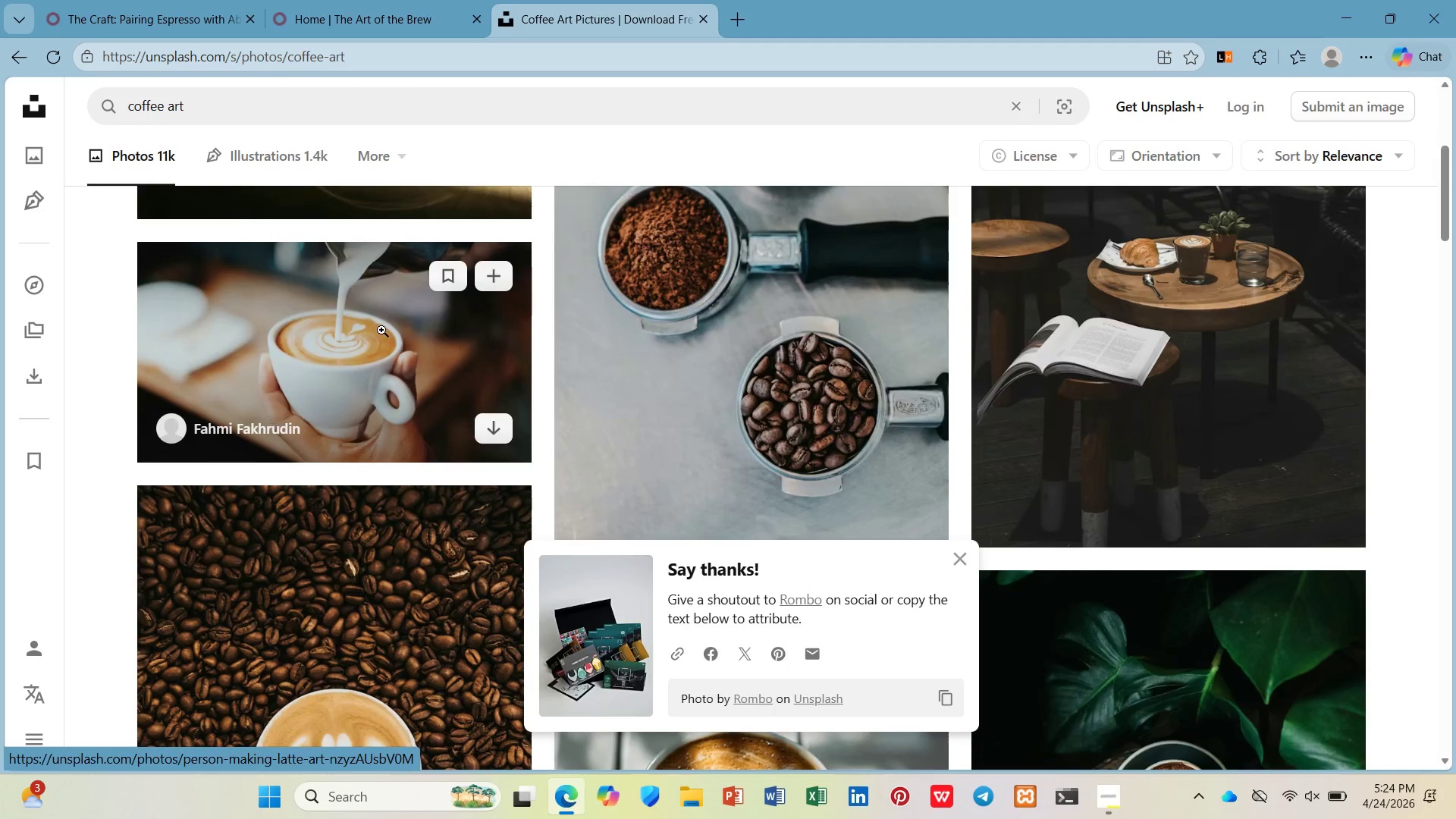 
left_click([479, 541])
 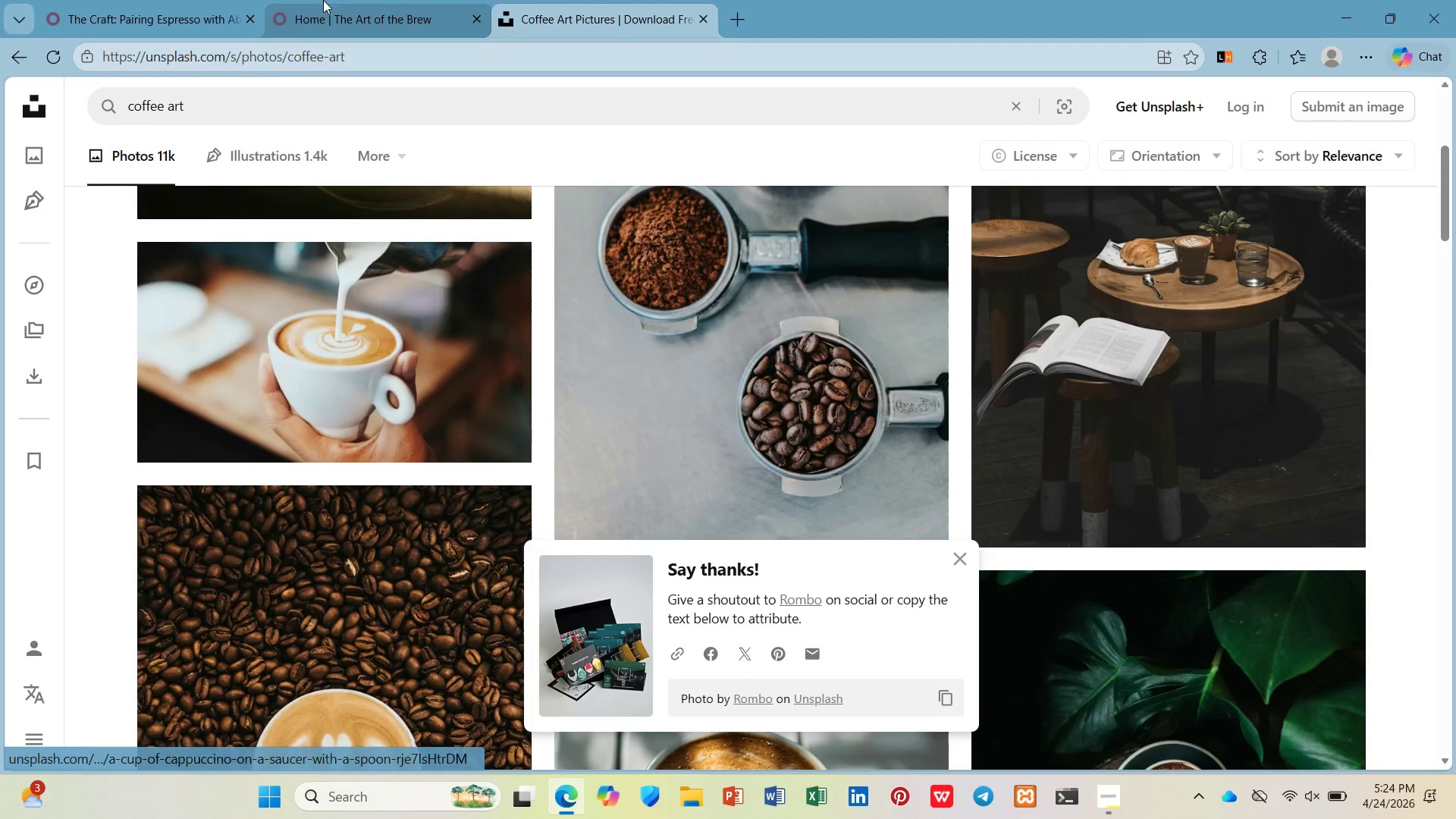 
left_click([199, 0])
 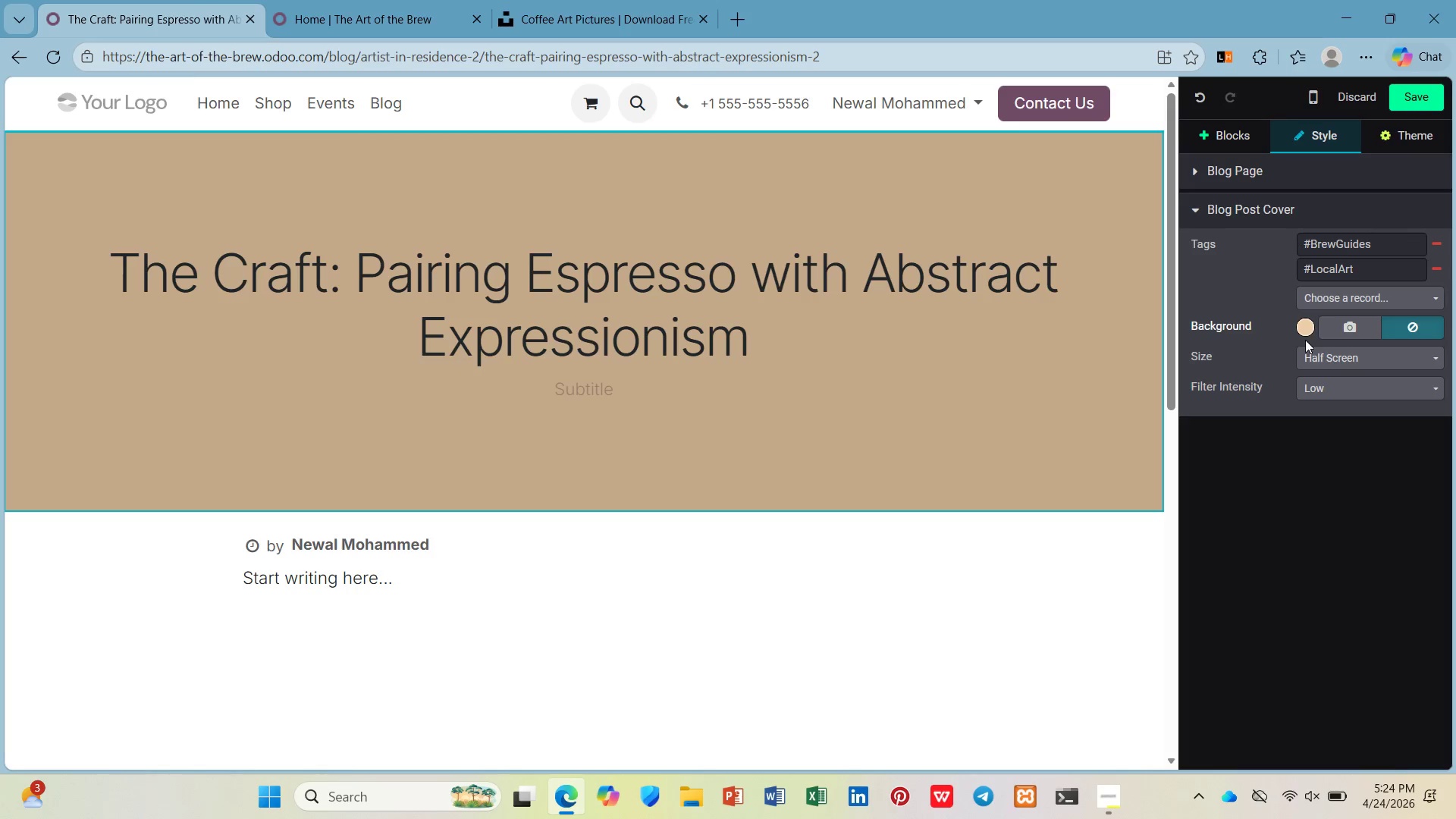 
left_click([1337, 332])
 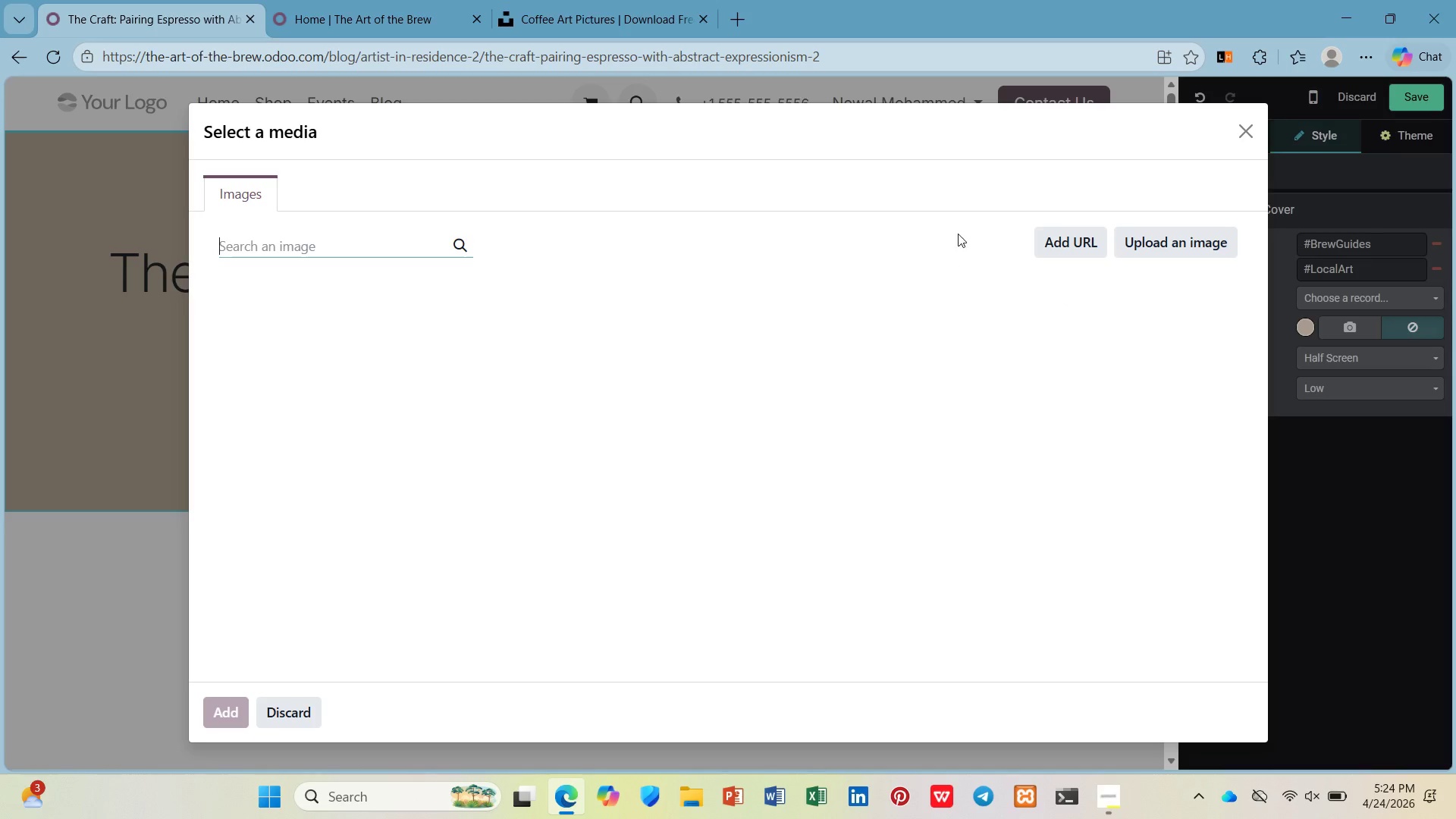 
left_click([1062, 230])
 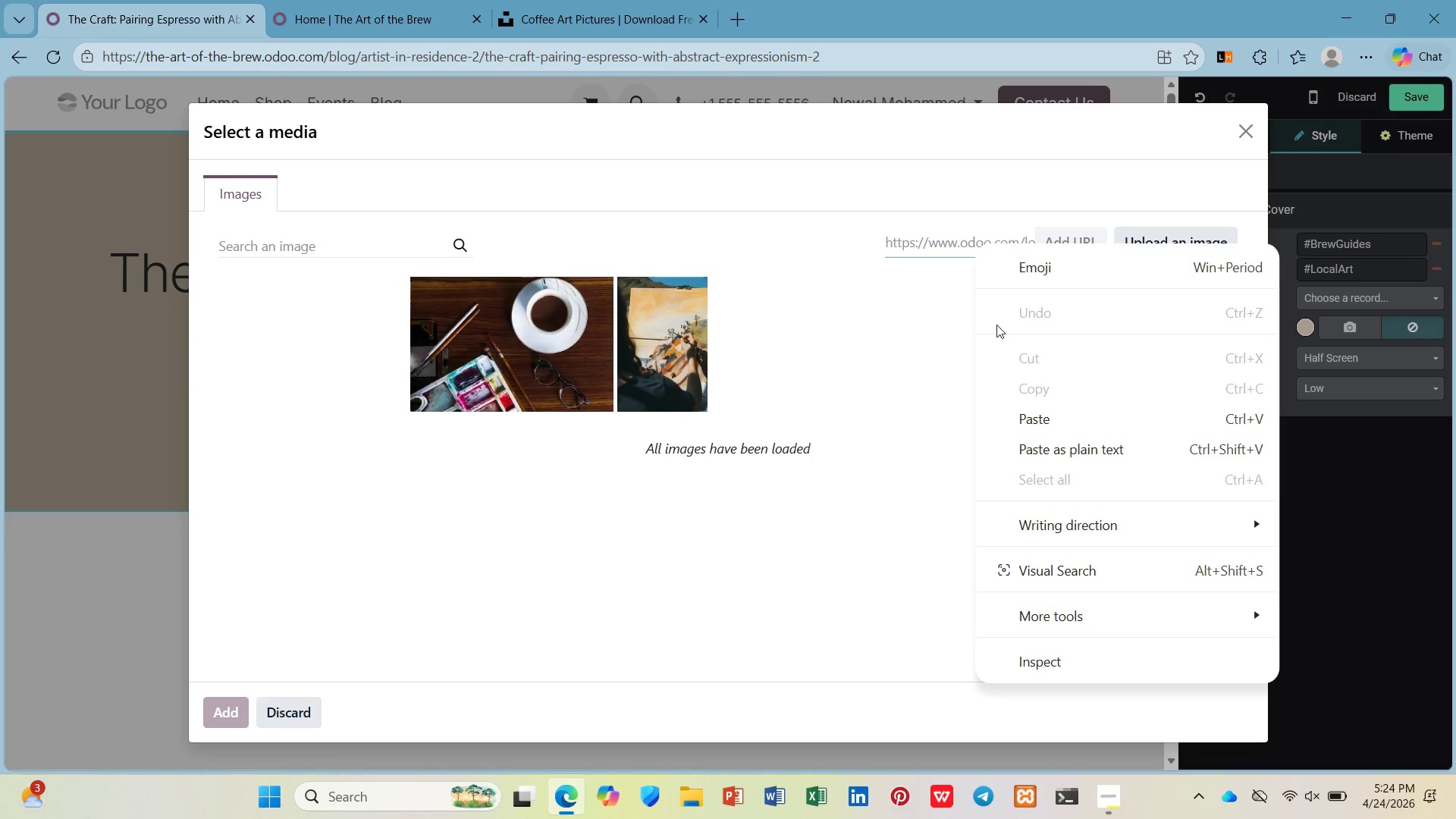 
left_click([1026, 416])
 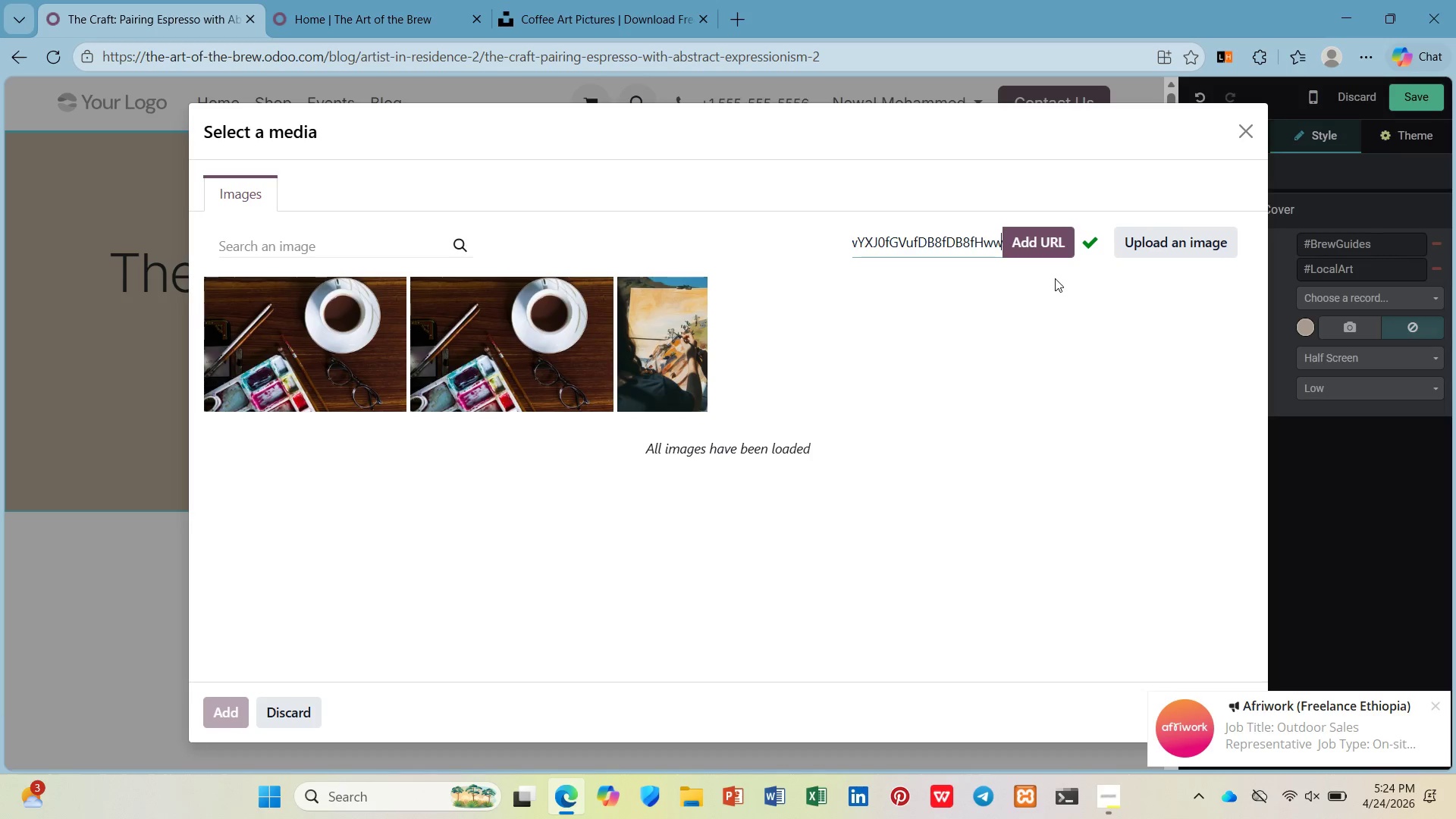 
wait(7.88)
 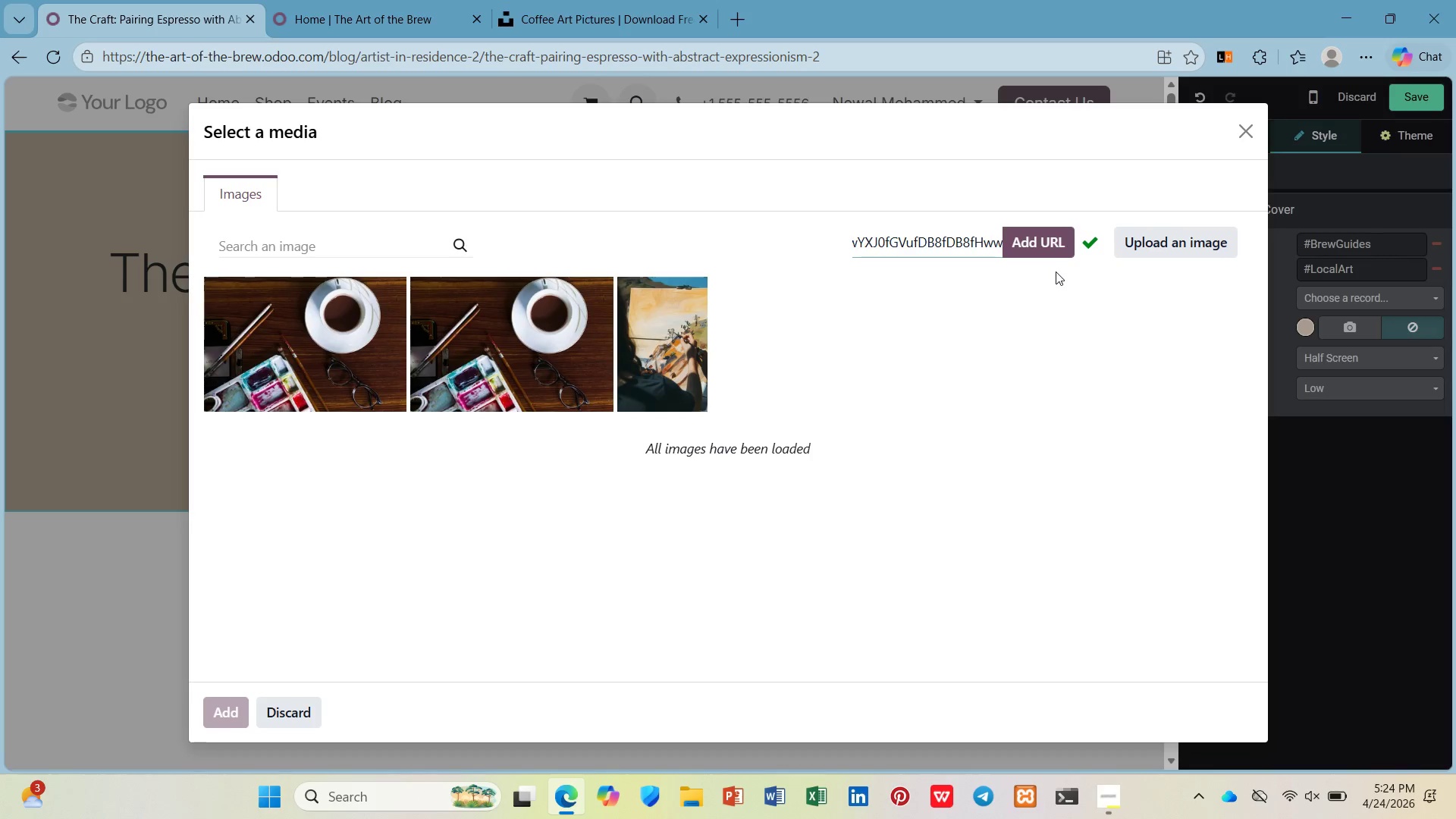 
left_click([1047, 246])
 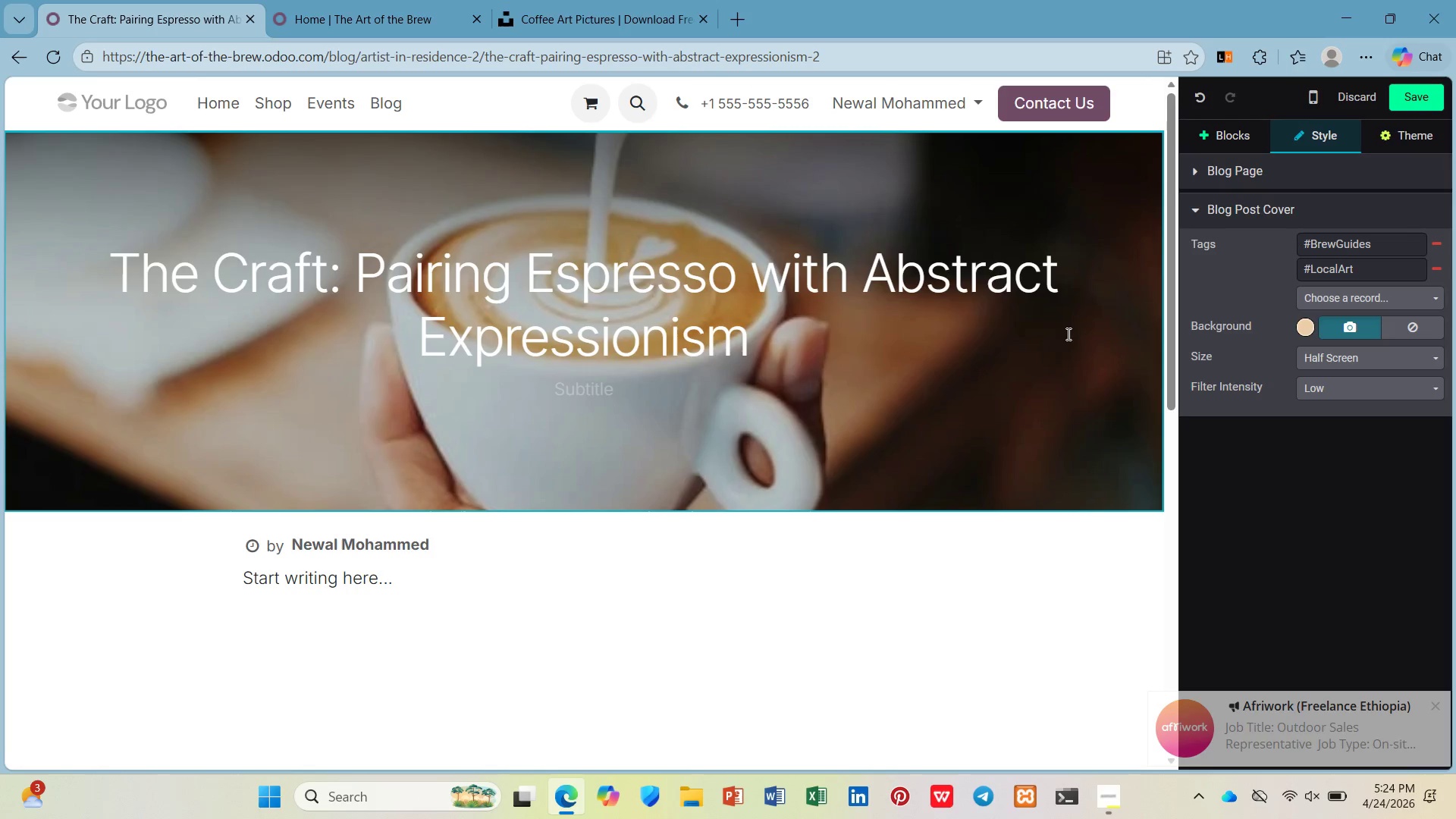 
wait(9.89)
 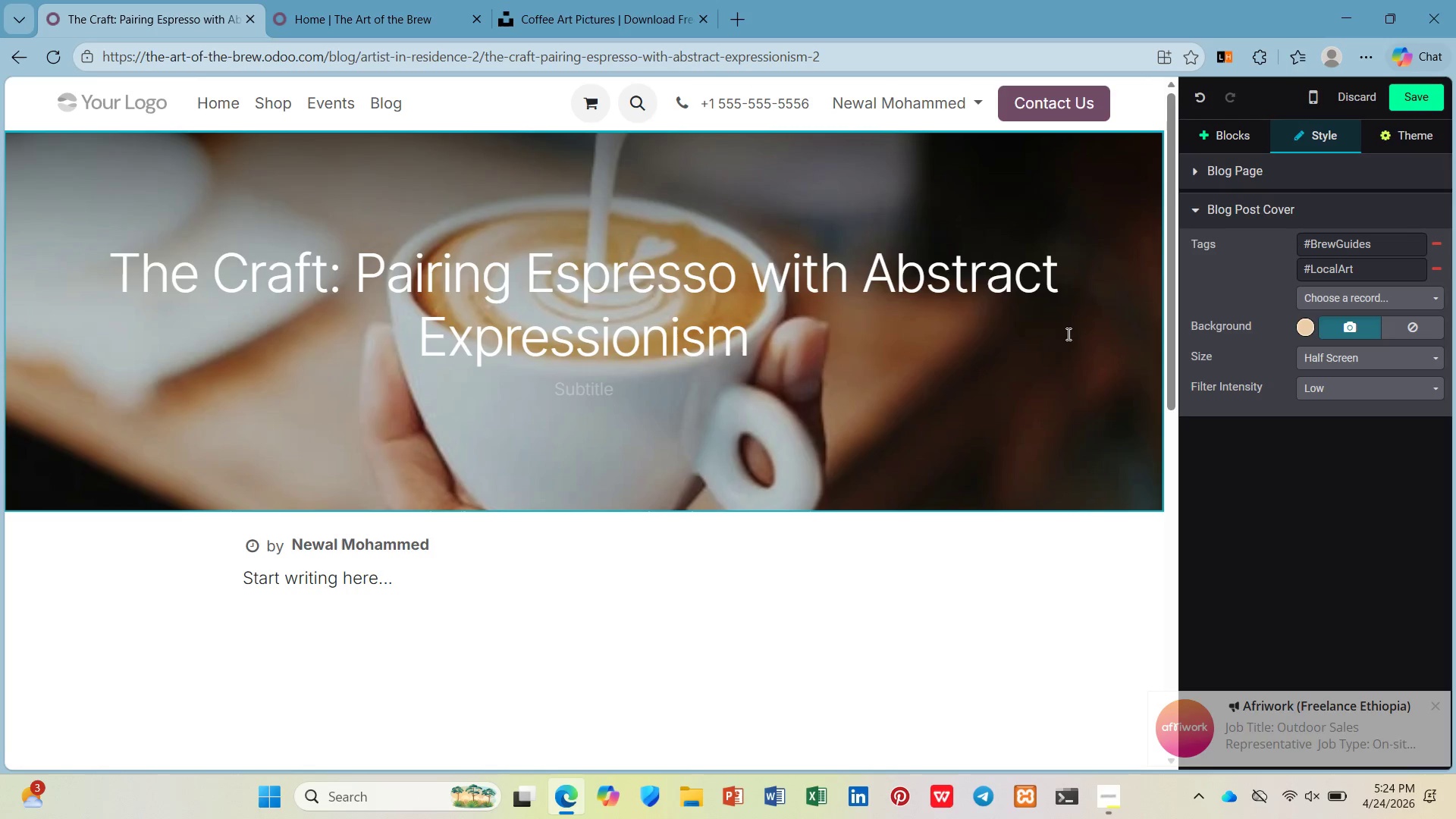 
left_click_drag(start_coordinate=[416, 566], to_coordinate=[223, 587])
 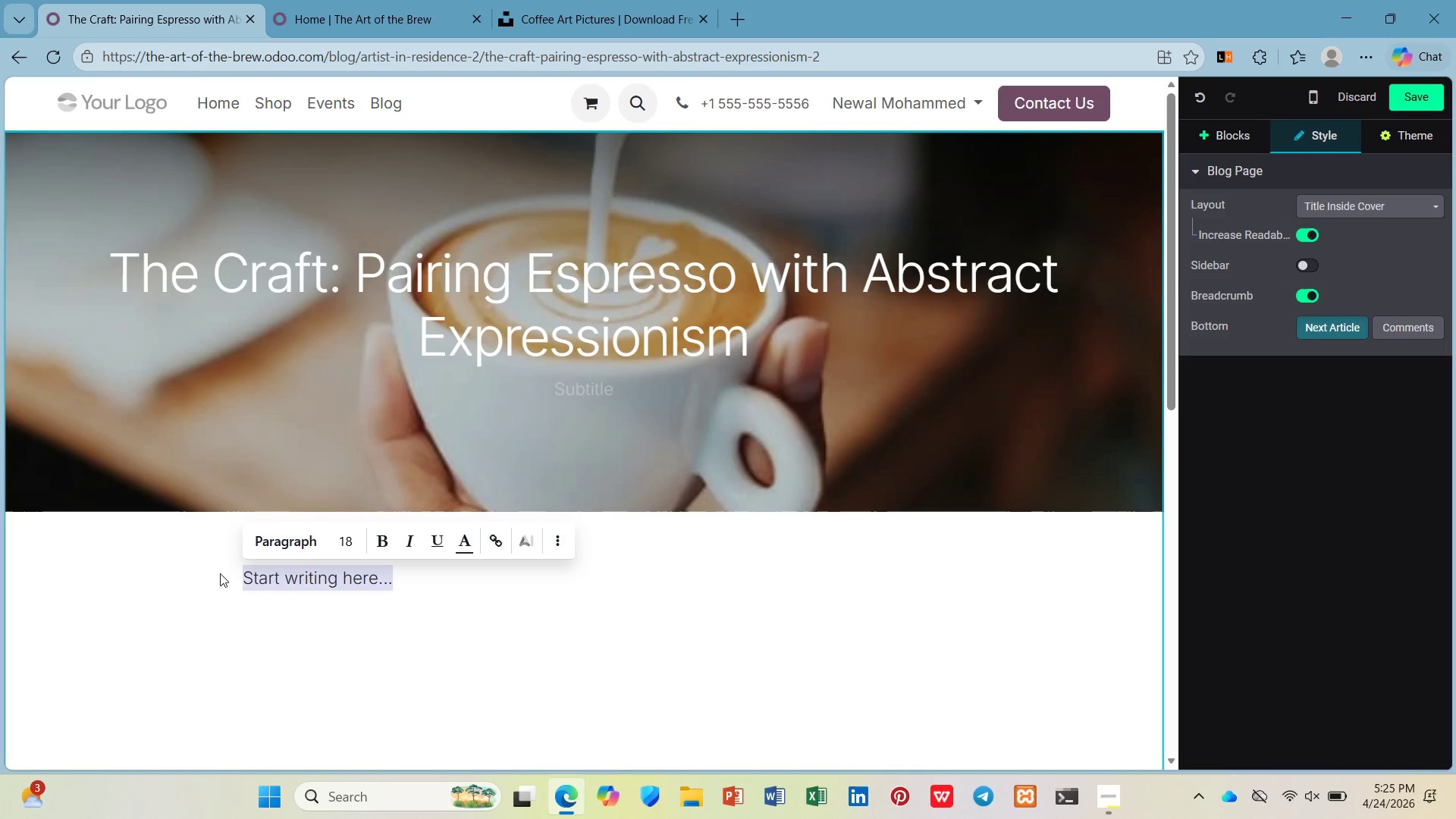 
type(/h2)
 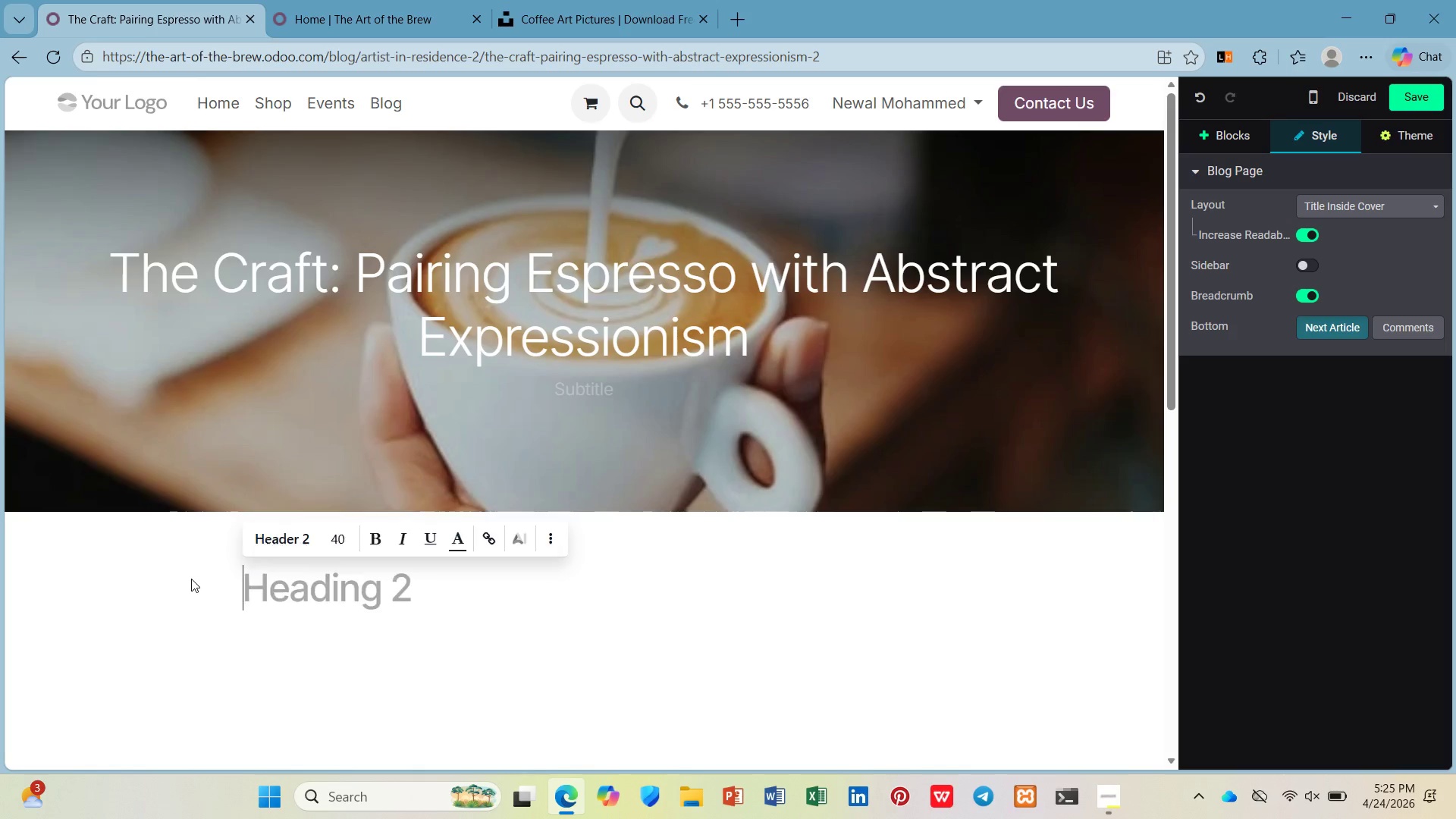 
key(Enter)
 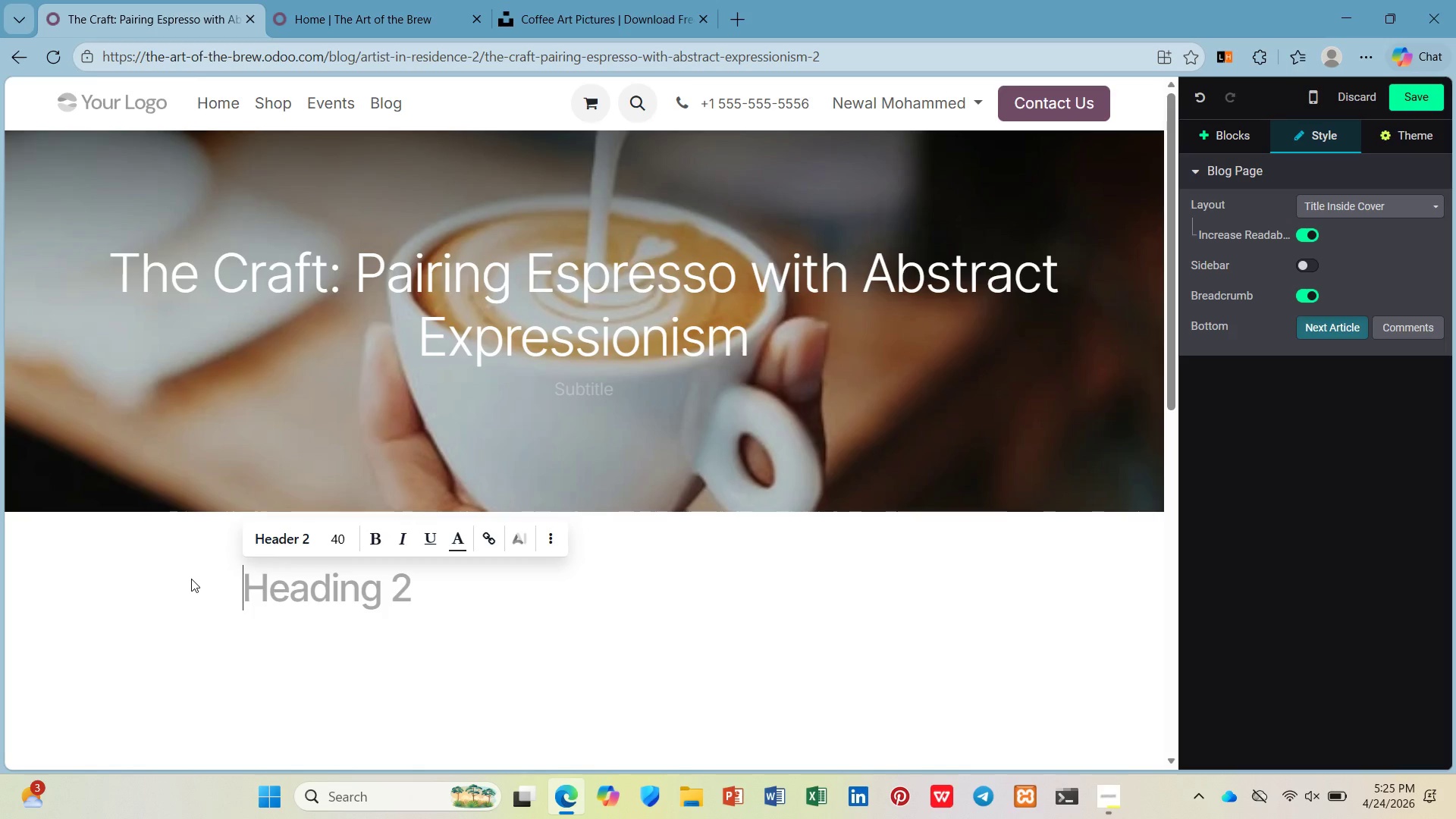 
type(How a Hone )
key(Backspace)
type(y )
 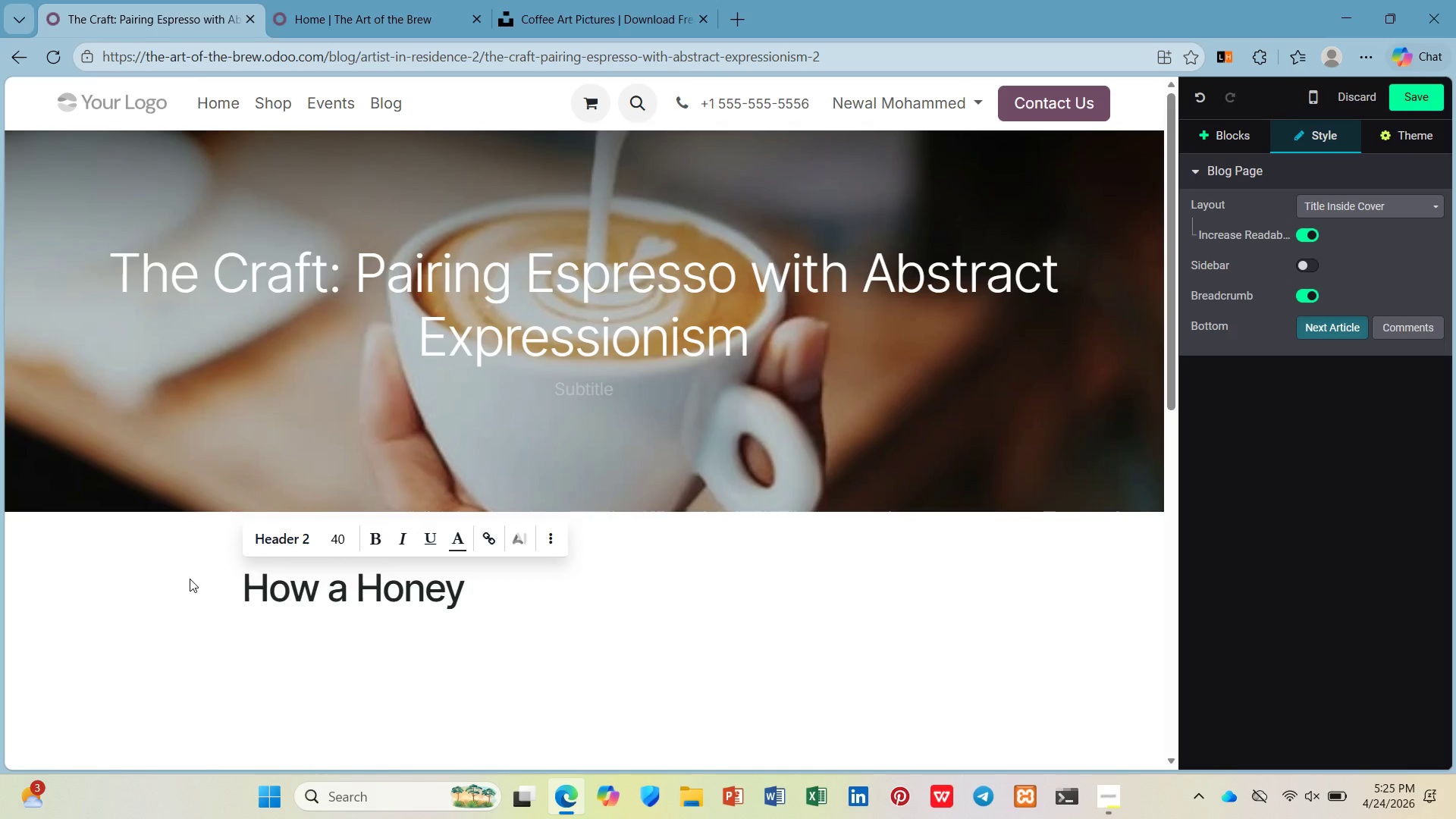 
hold_key(key=ShiftLeft, duration=1.03)
 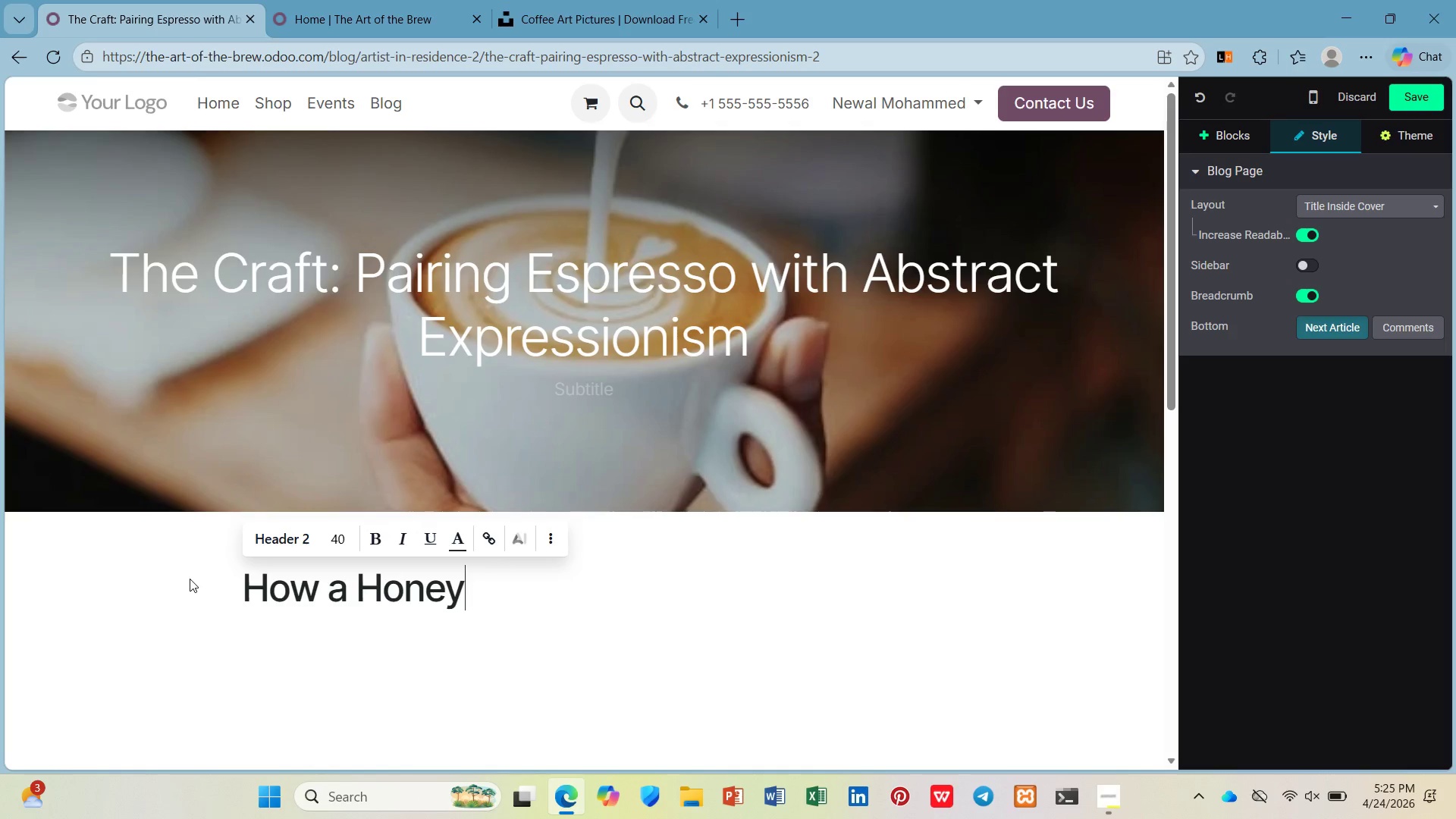 
key(Backspace)
type(-Processes Eth)
 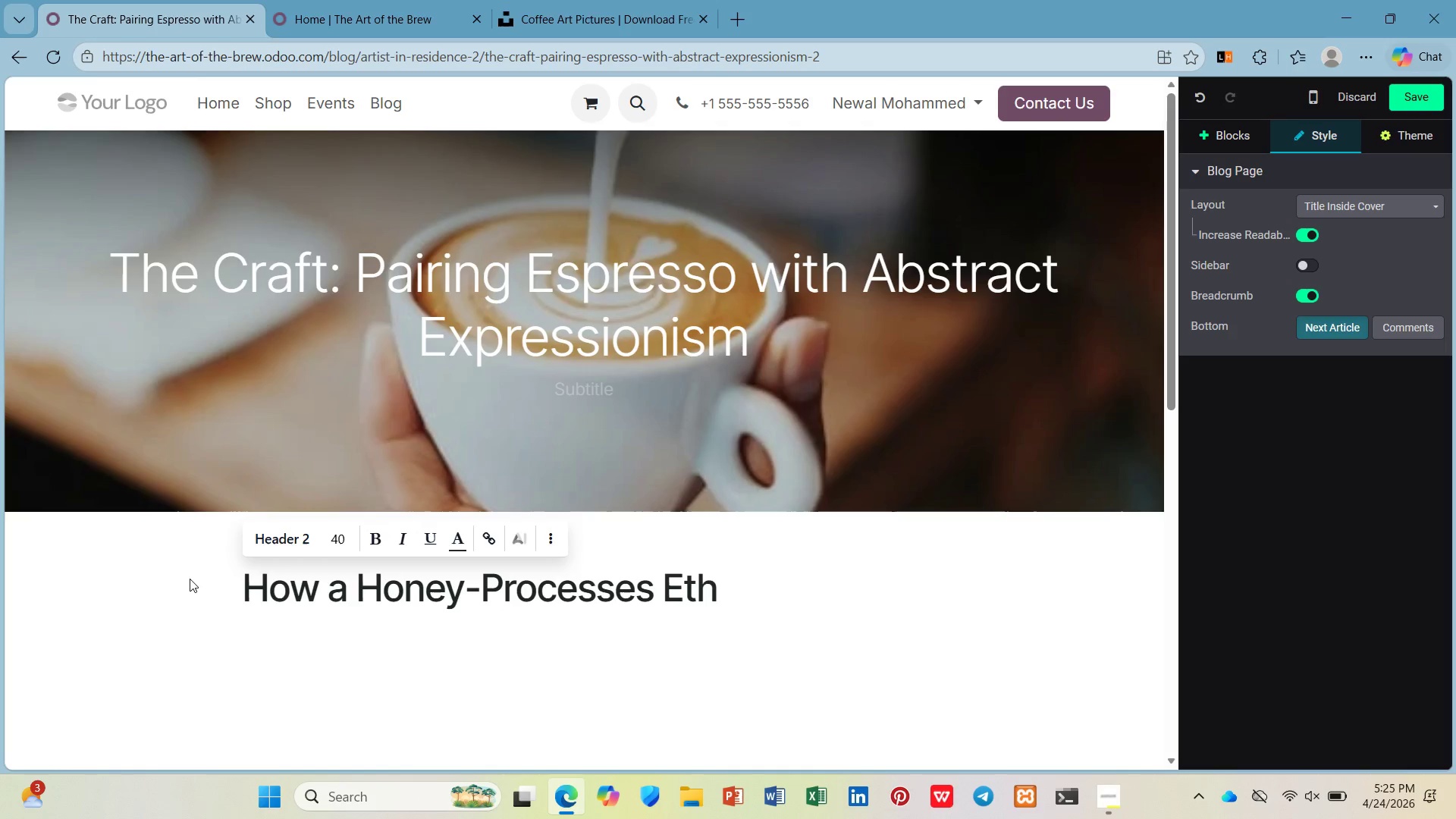 
wait(7.22)
 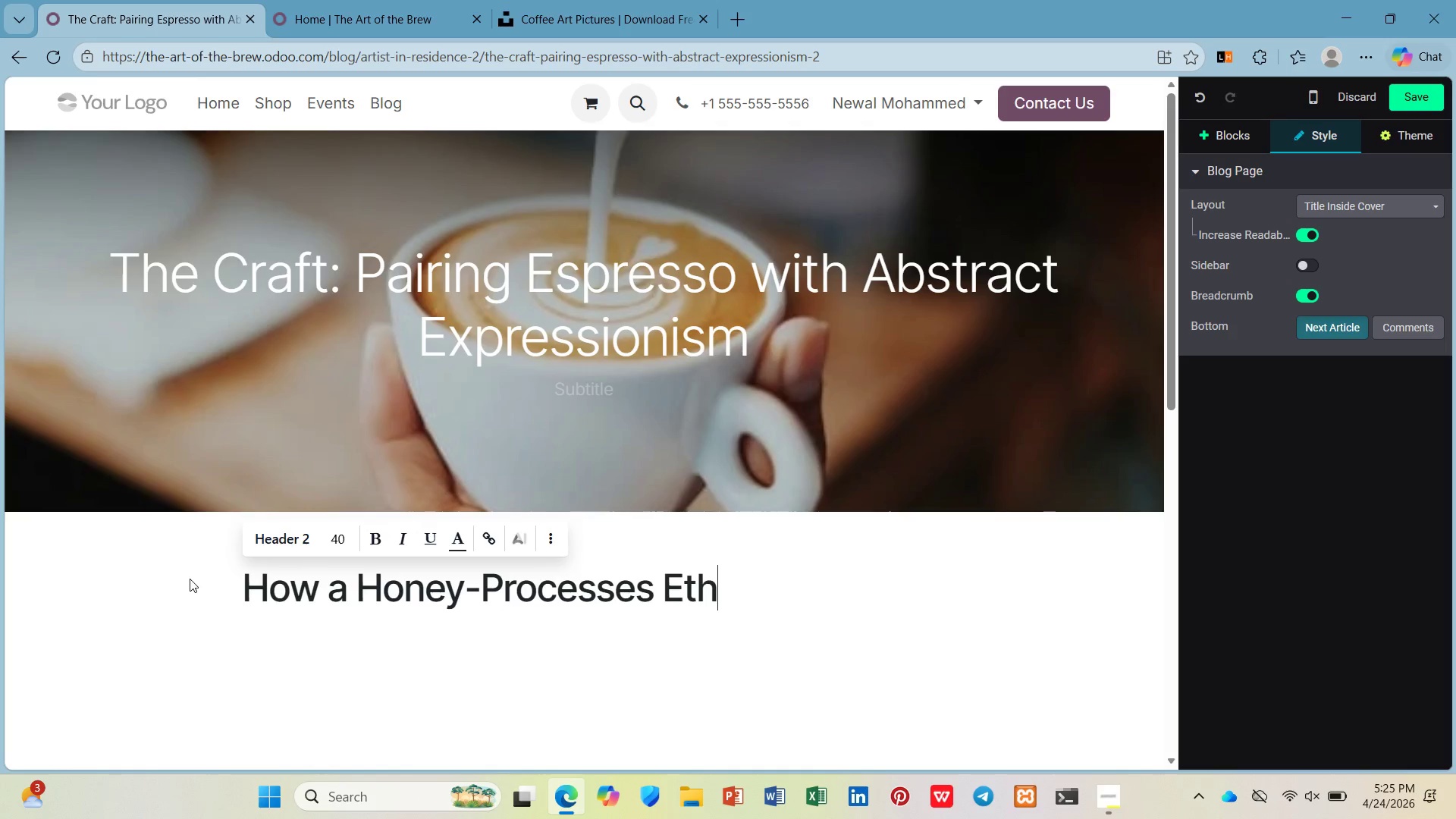 
type(iopian Bean Mo)
key(Backspace)
type(irrir)
key(Backspace)
key(Backspace)
type(ors Elena's Palette)
 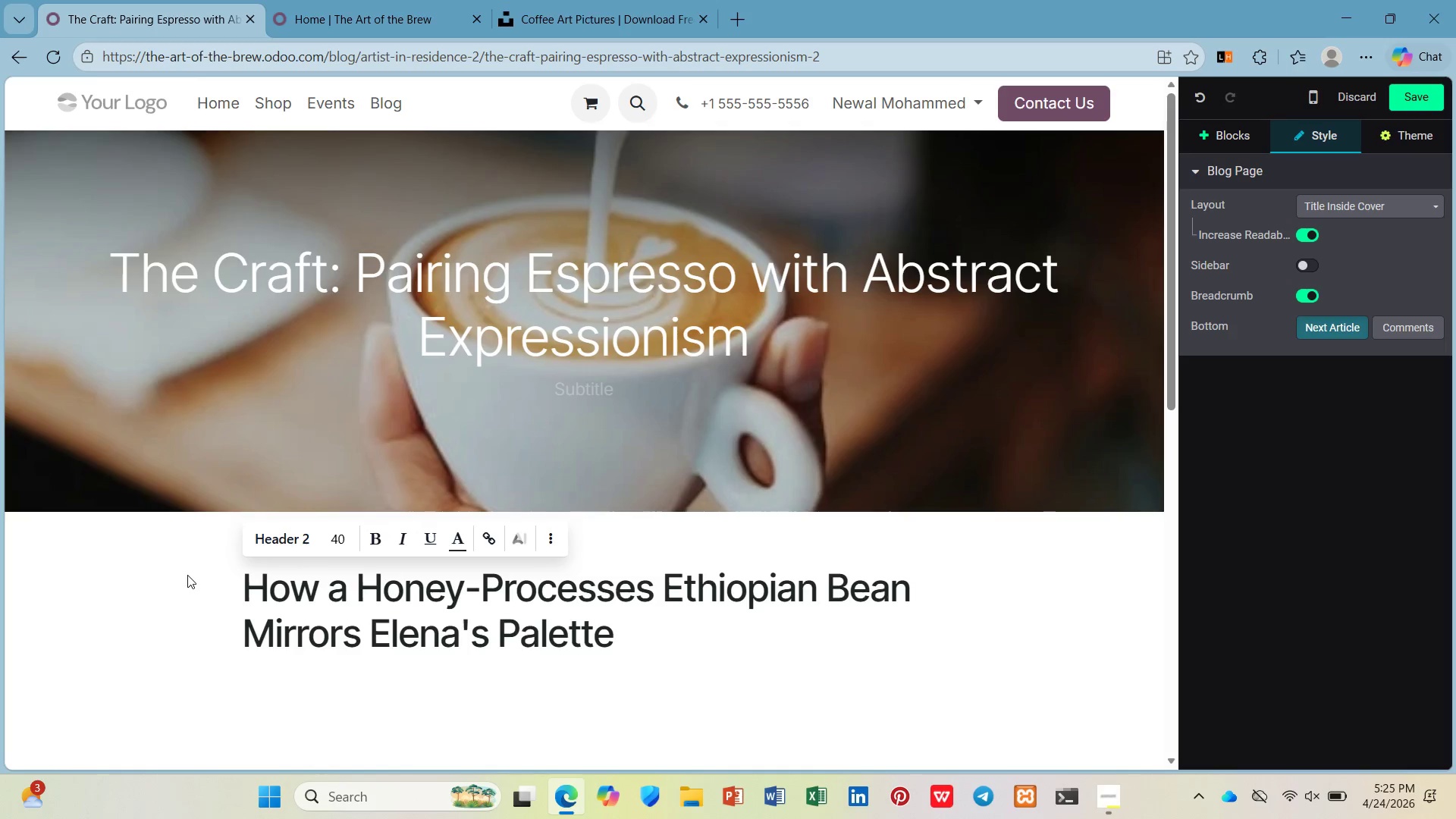 
key(Enter)
 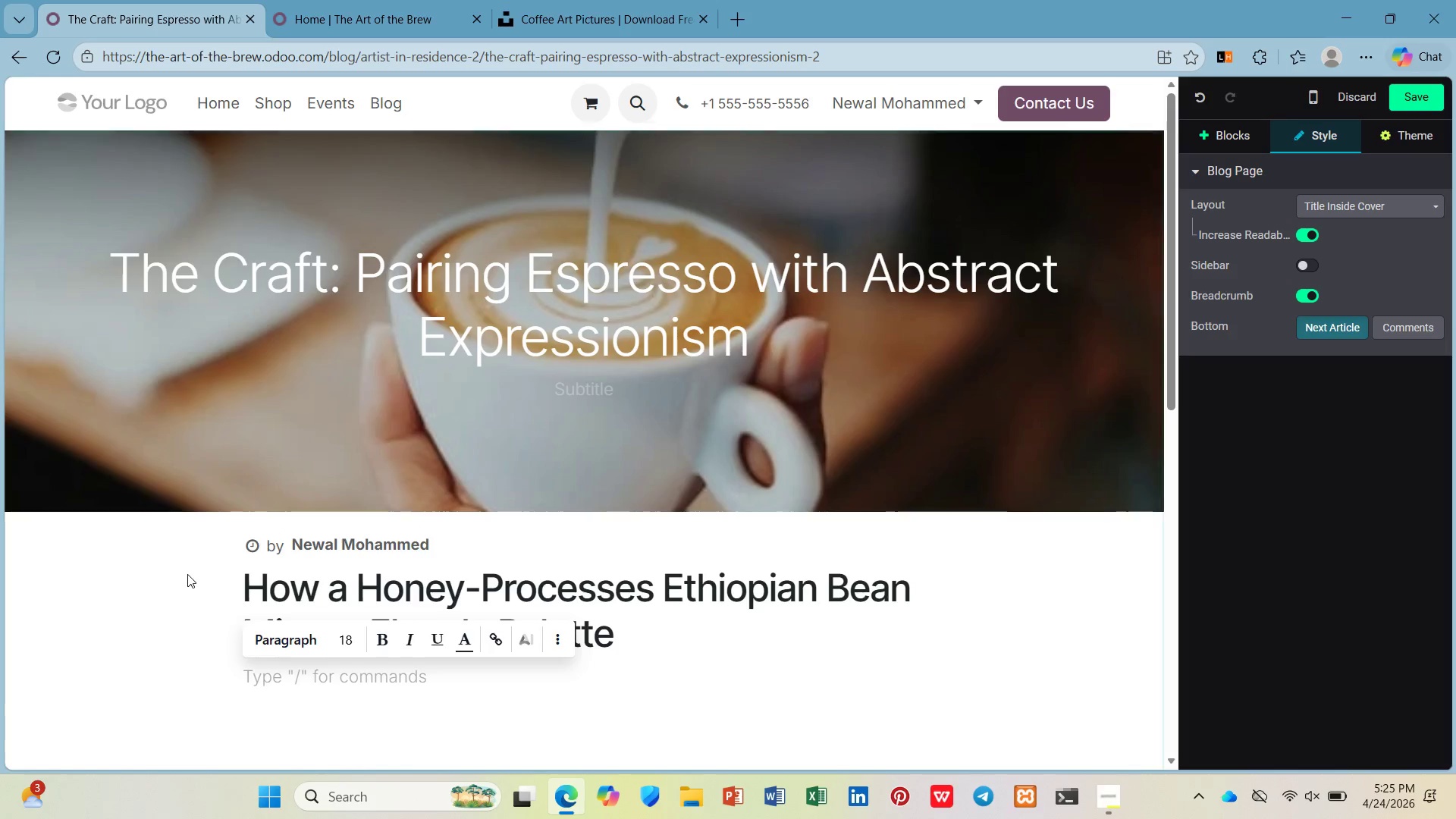 
scroll: coordinate [655, 347], scroll_direction: down, amount: 3.0
 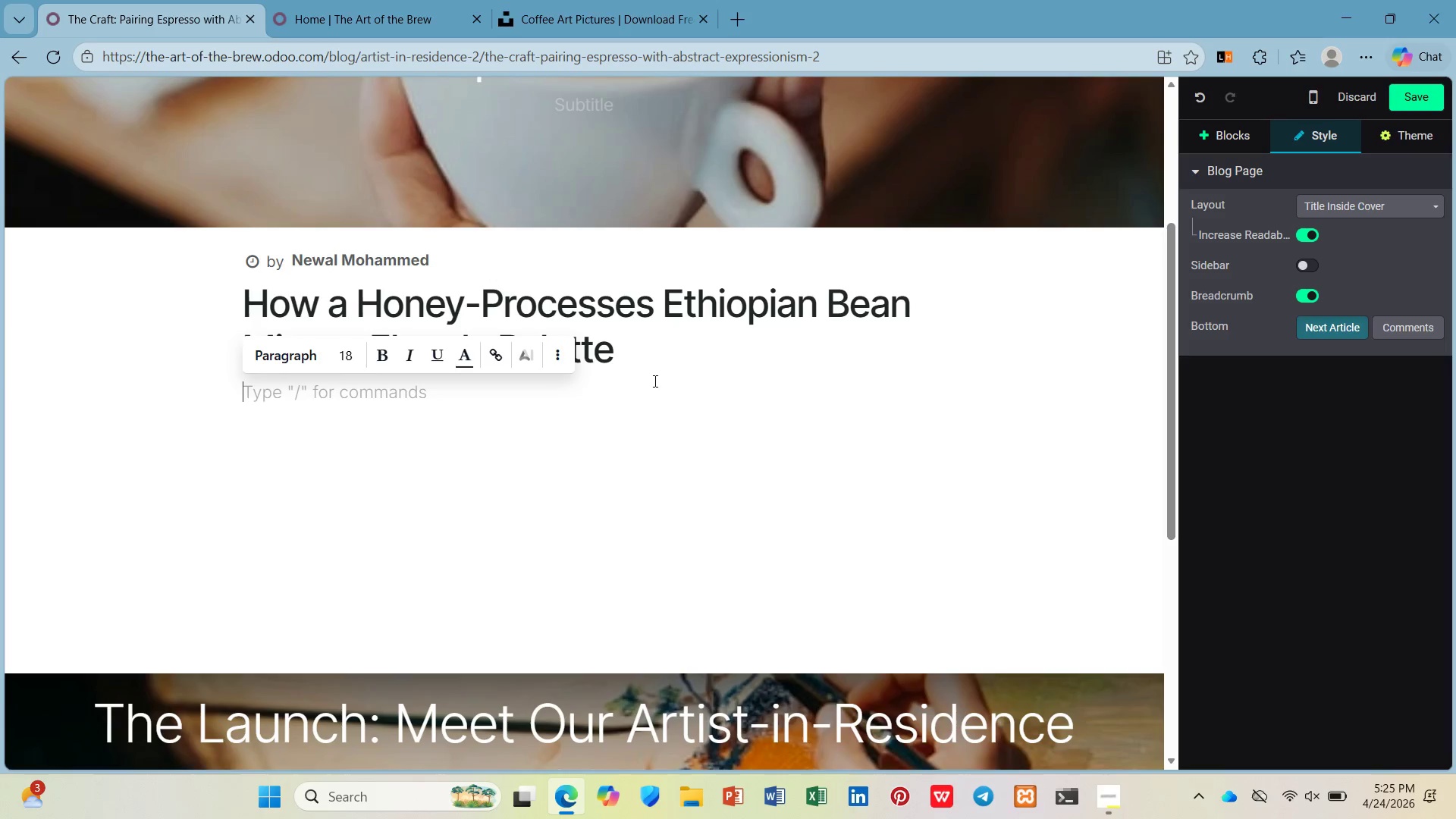 
left_click([742, 413])
 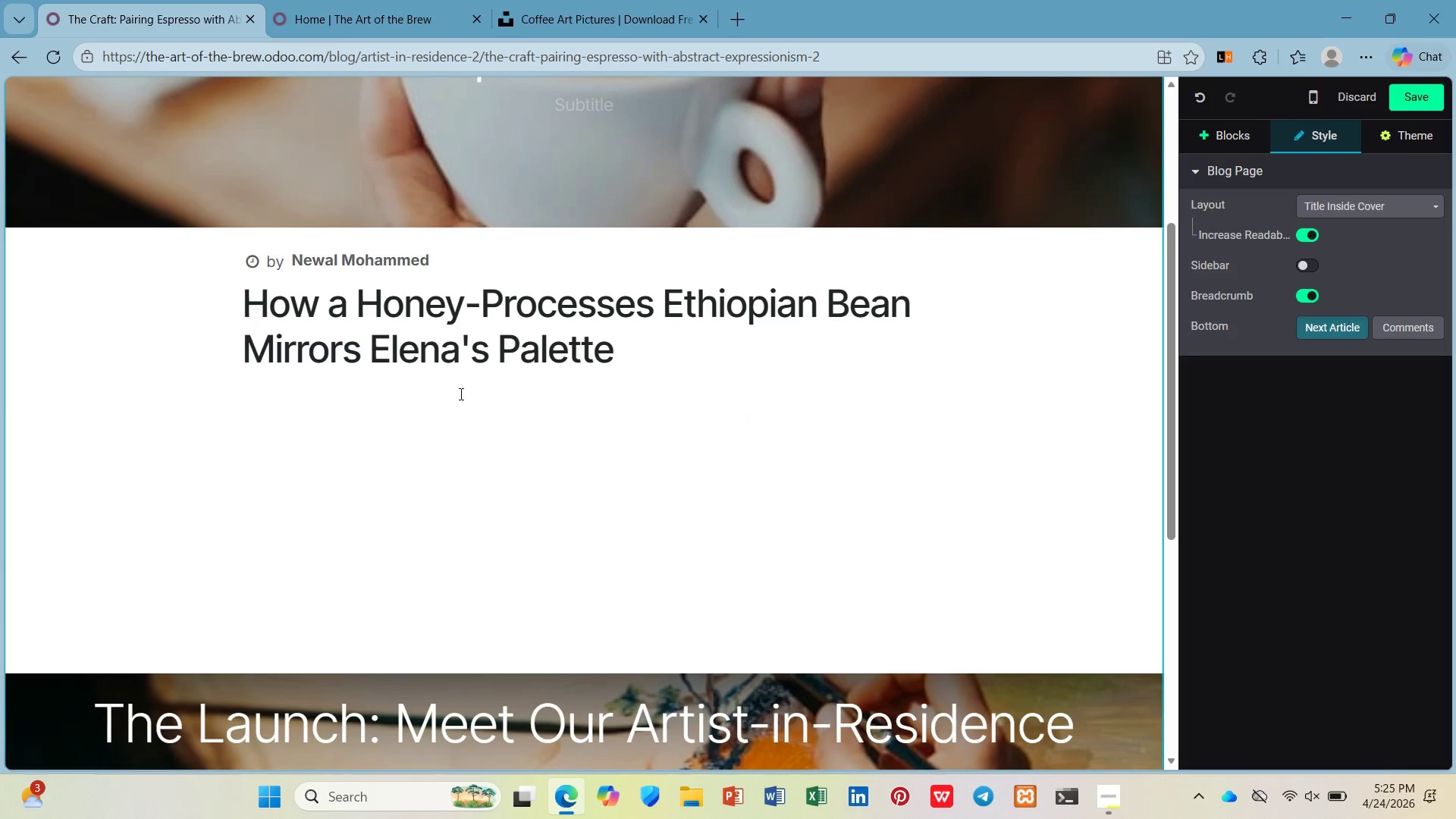 
left_click([452, 391])
 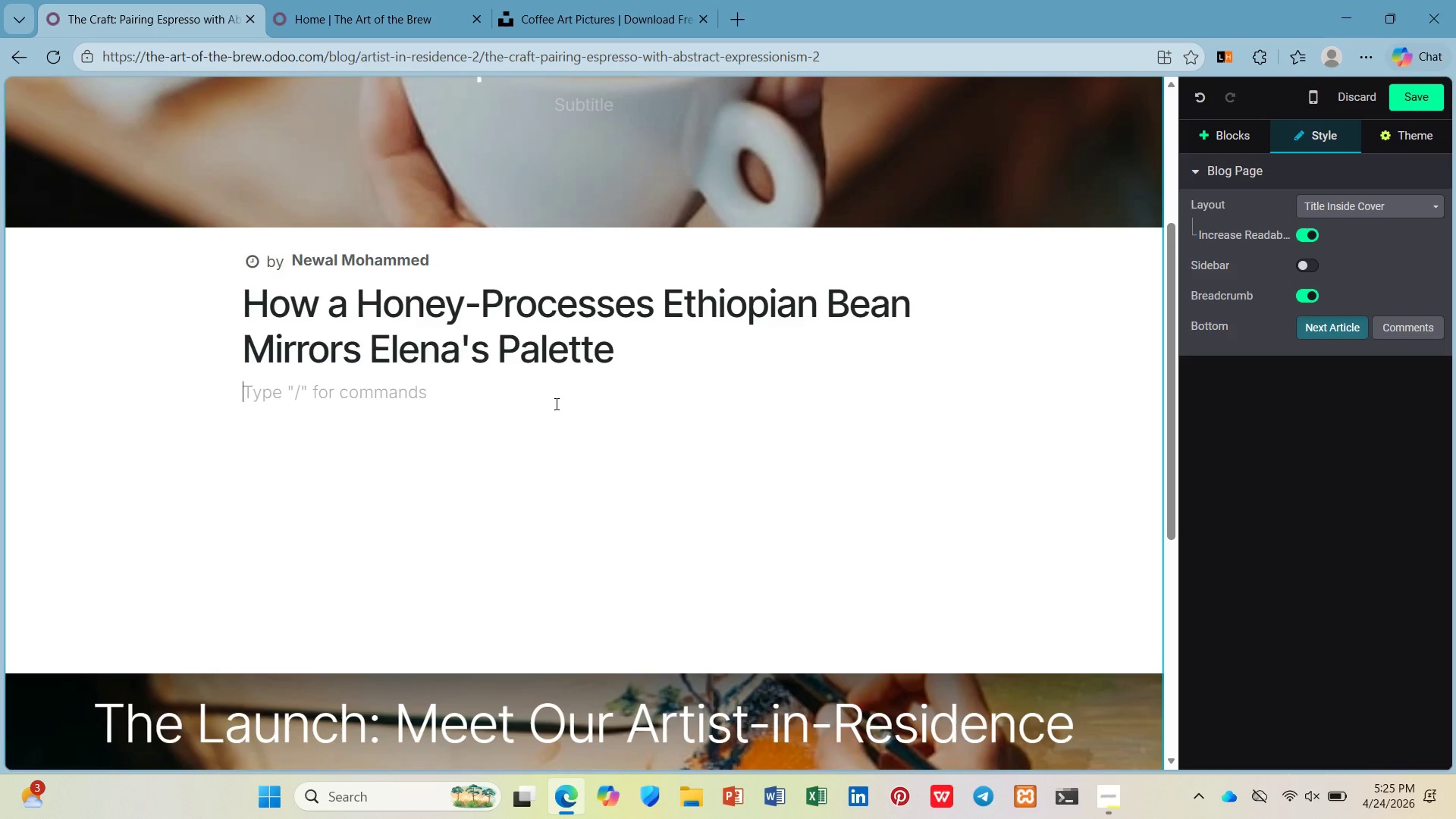 
wait(6.42)
 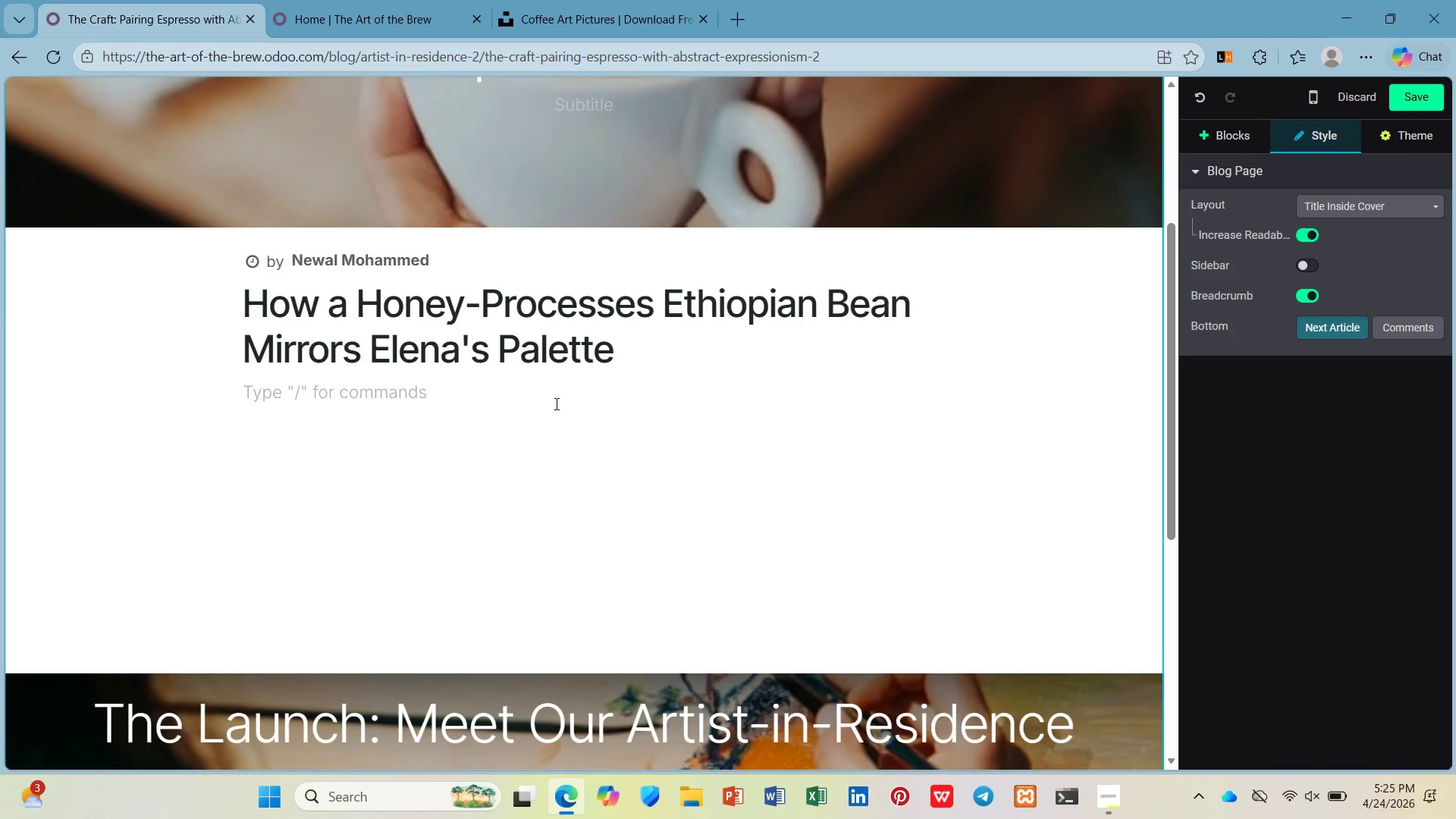 
type(Elena Vas)
 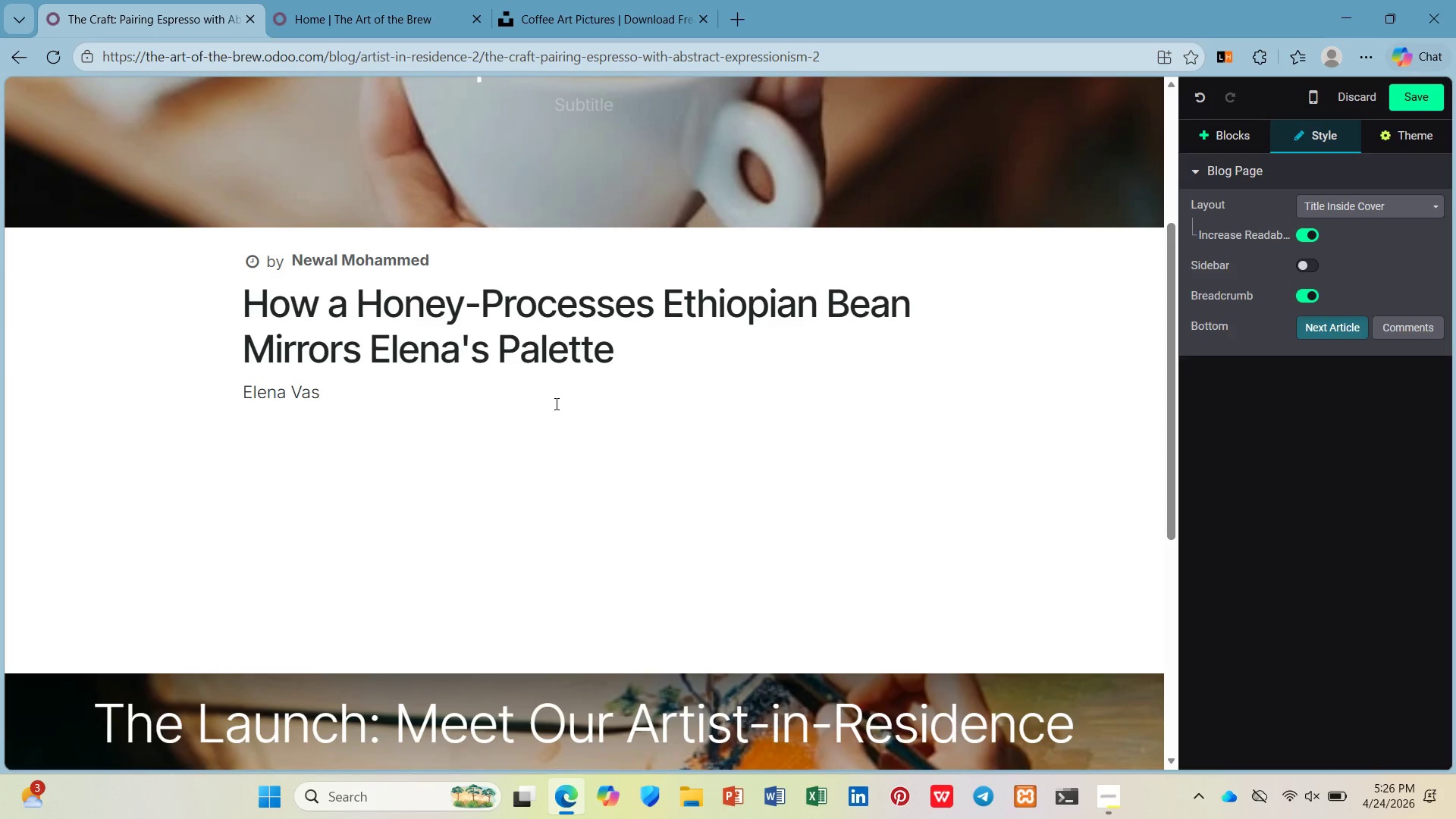 
wait(5.59)
 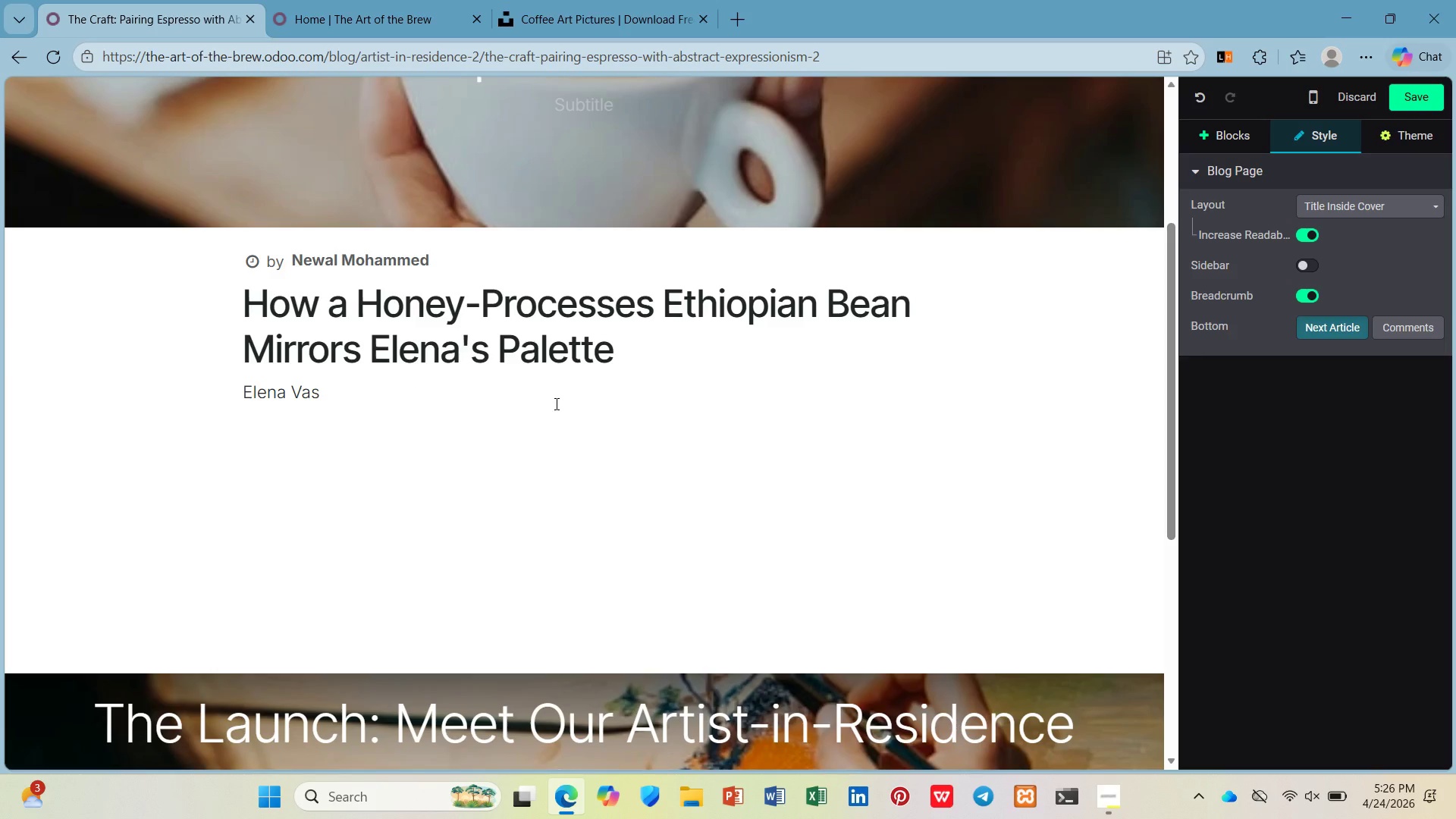 
type(quez's aintings are stuies in warmth. Amber. Terracotta. But)
key(Backspace)
type(rnt orange. Deep brown.  Her palette feels like autmn in a )
key(Backspace)
key(Backspace)
key(Backspace)
key(Backspace)
type(umn n a )
 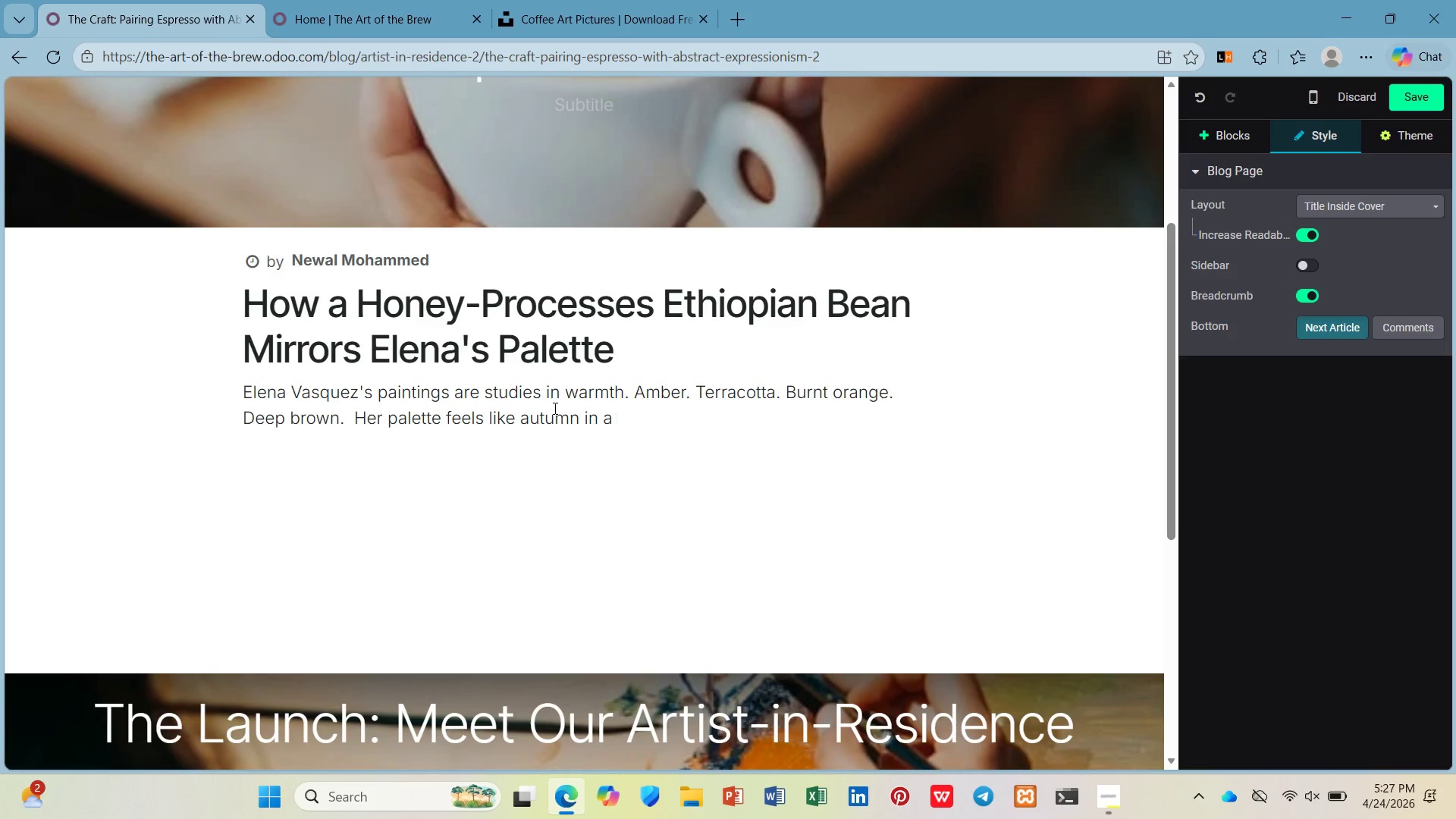 
wait(22.58)
 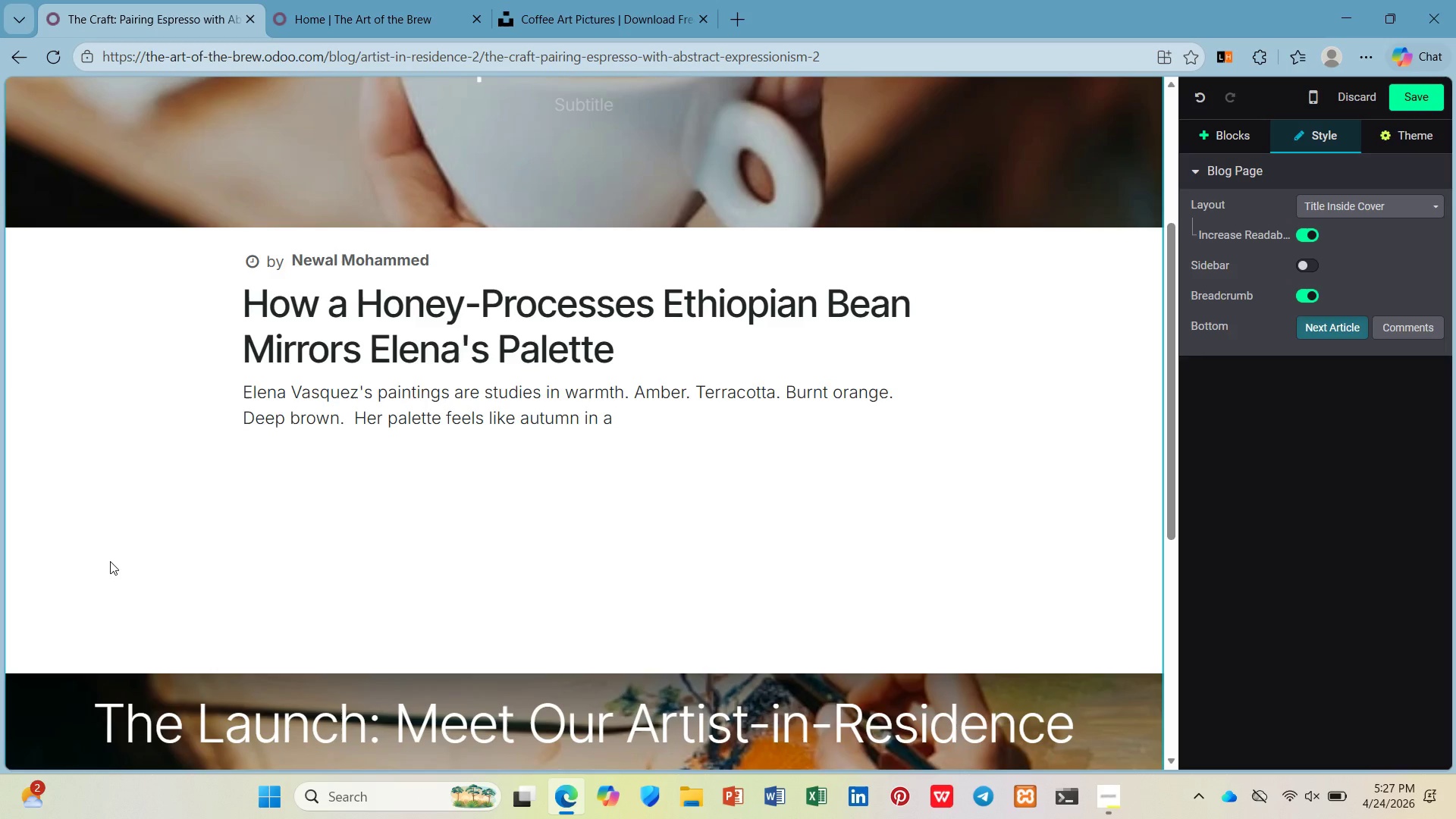 
type(cuo )
key(Backspace)
key(Backspace)
type(p - which is exactly )
 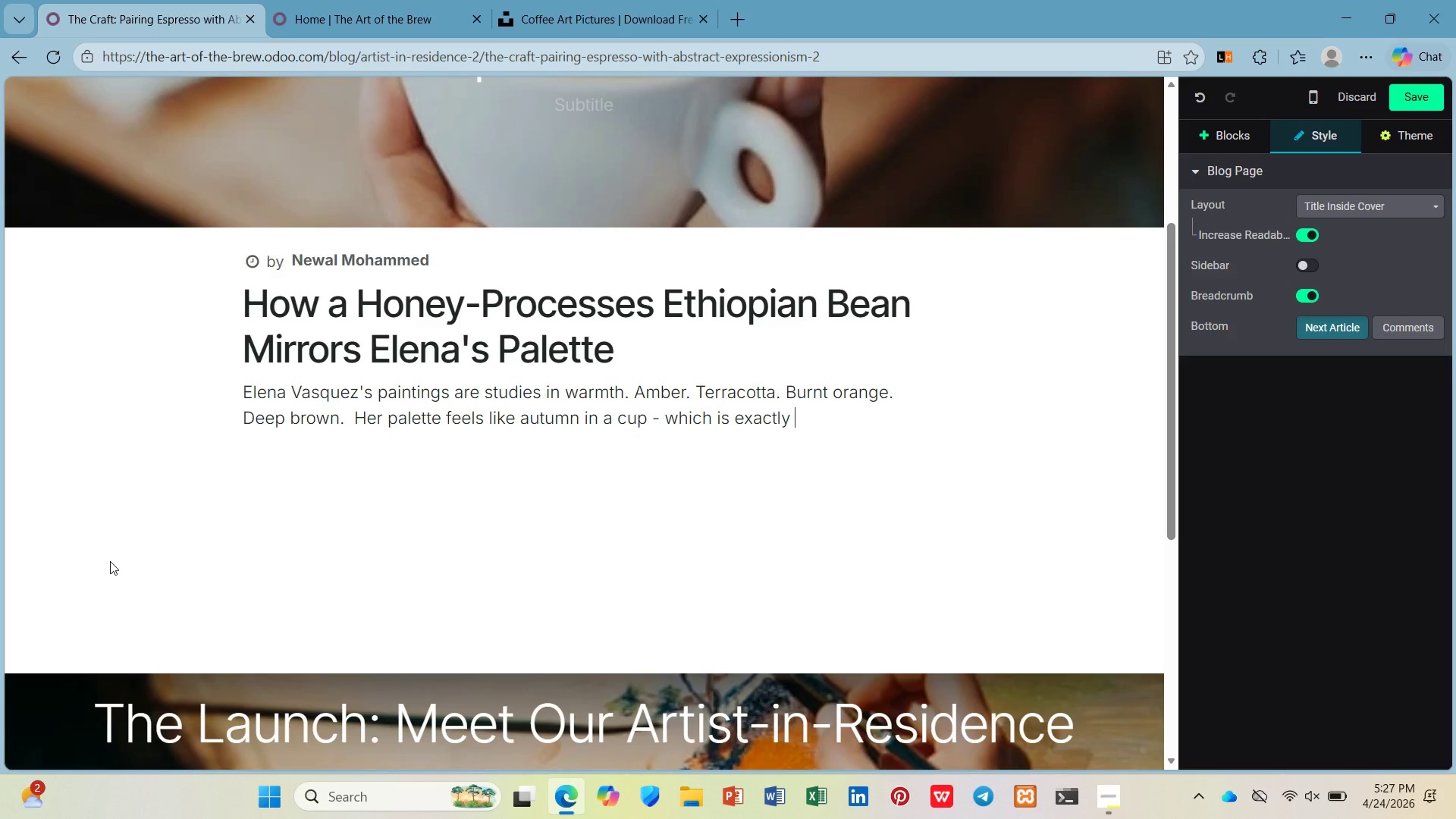 
wait(7.51)
 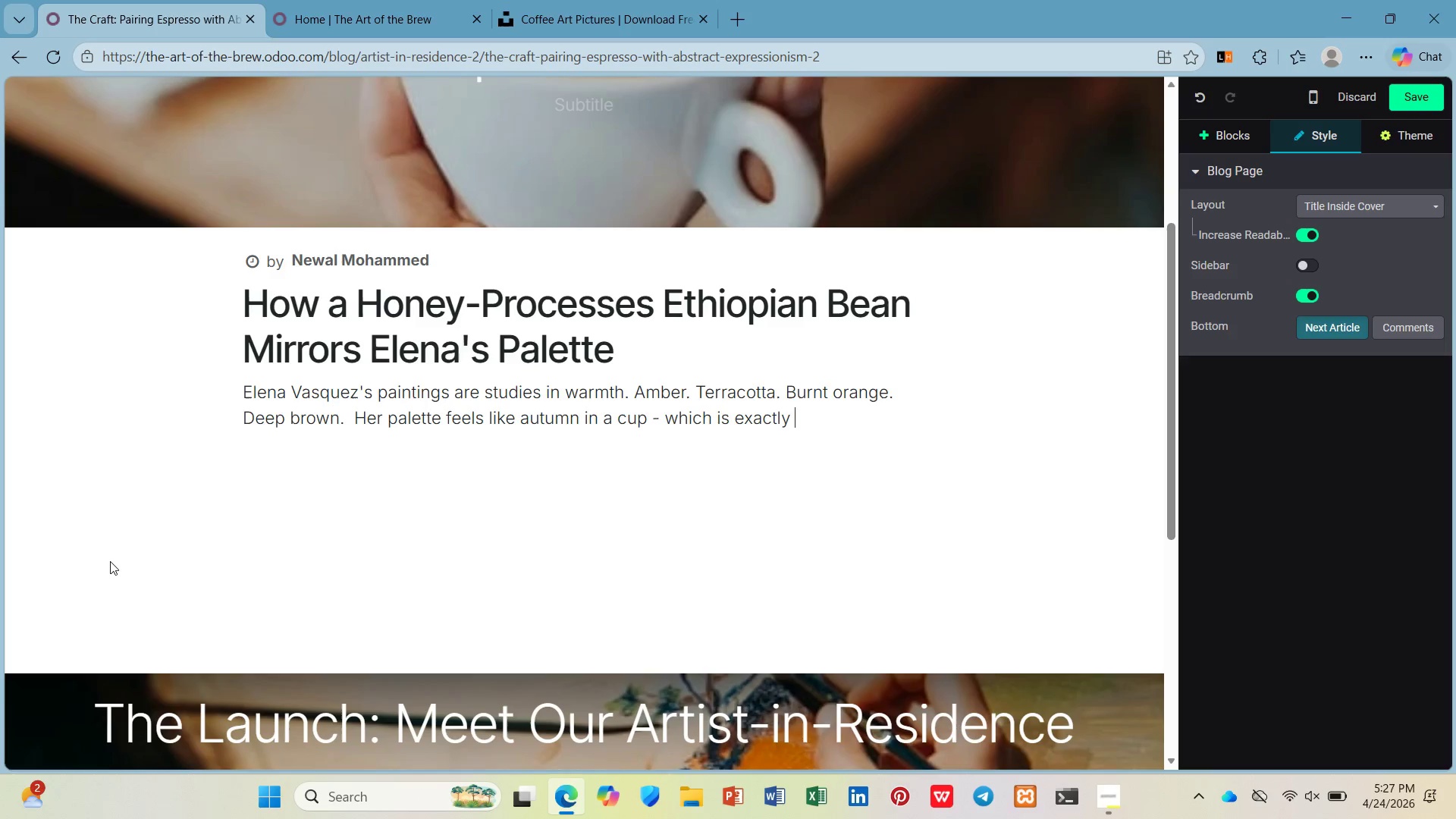 
type(how she describes )
 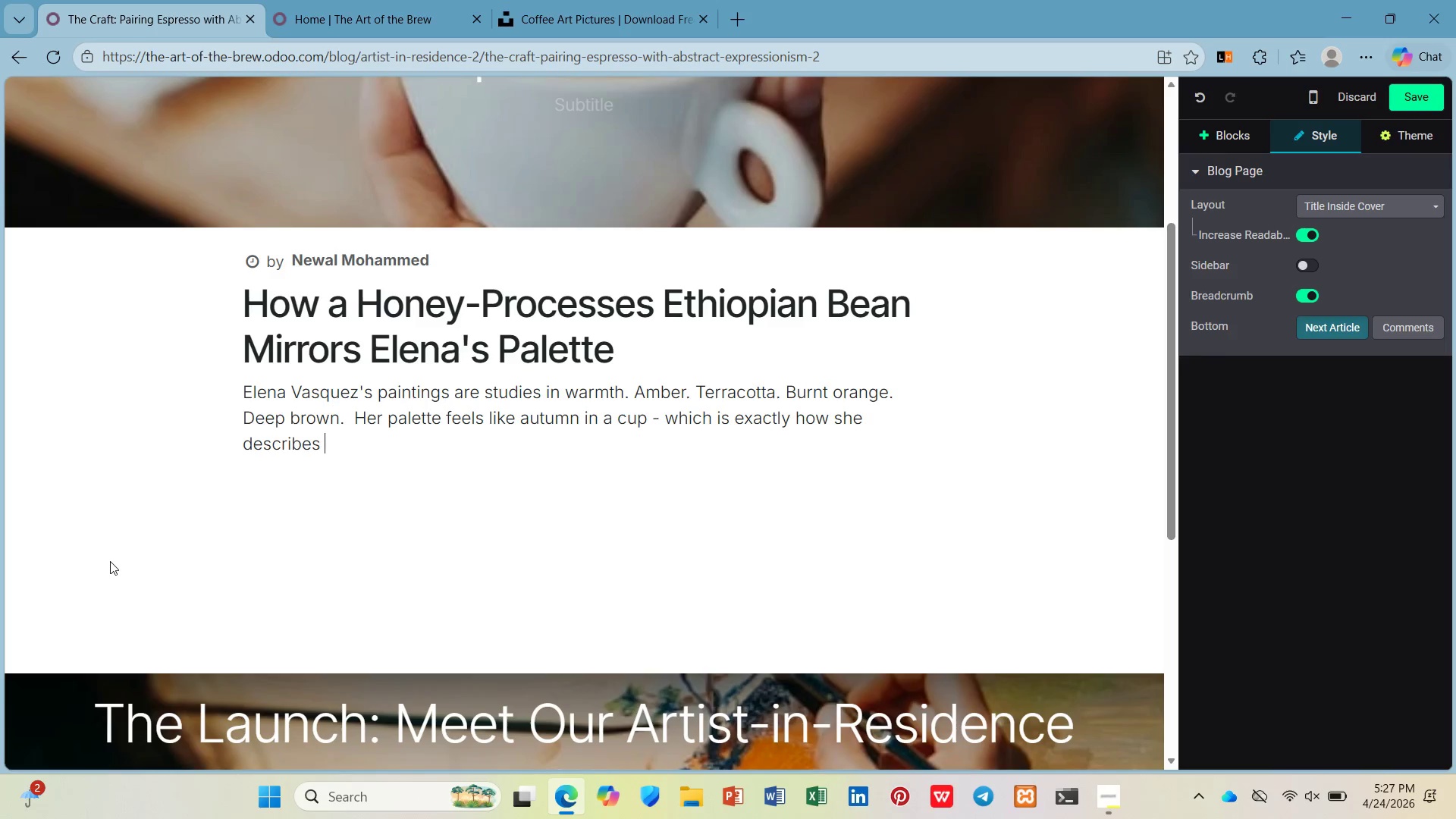 
hold_key(key=O, duration=0.38)
 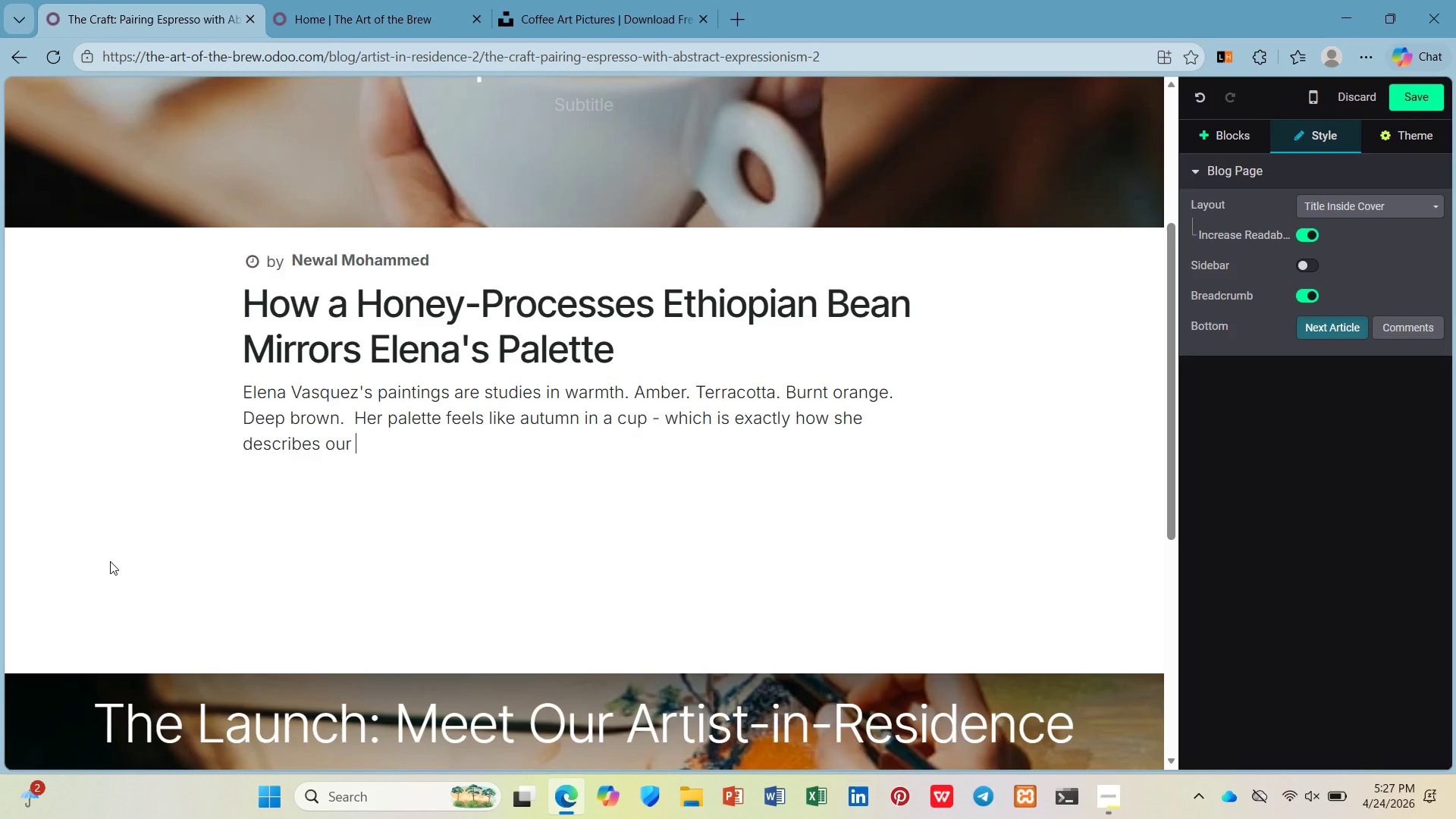 
hold_key(key=U, duration=0.62)
 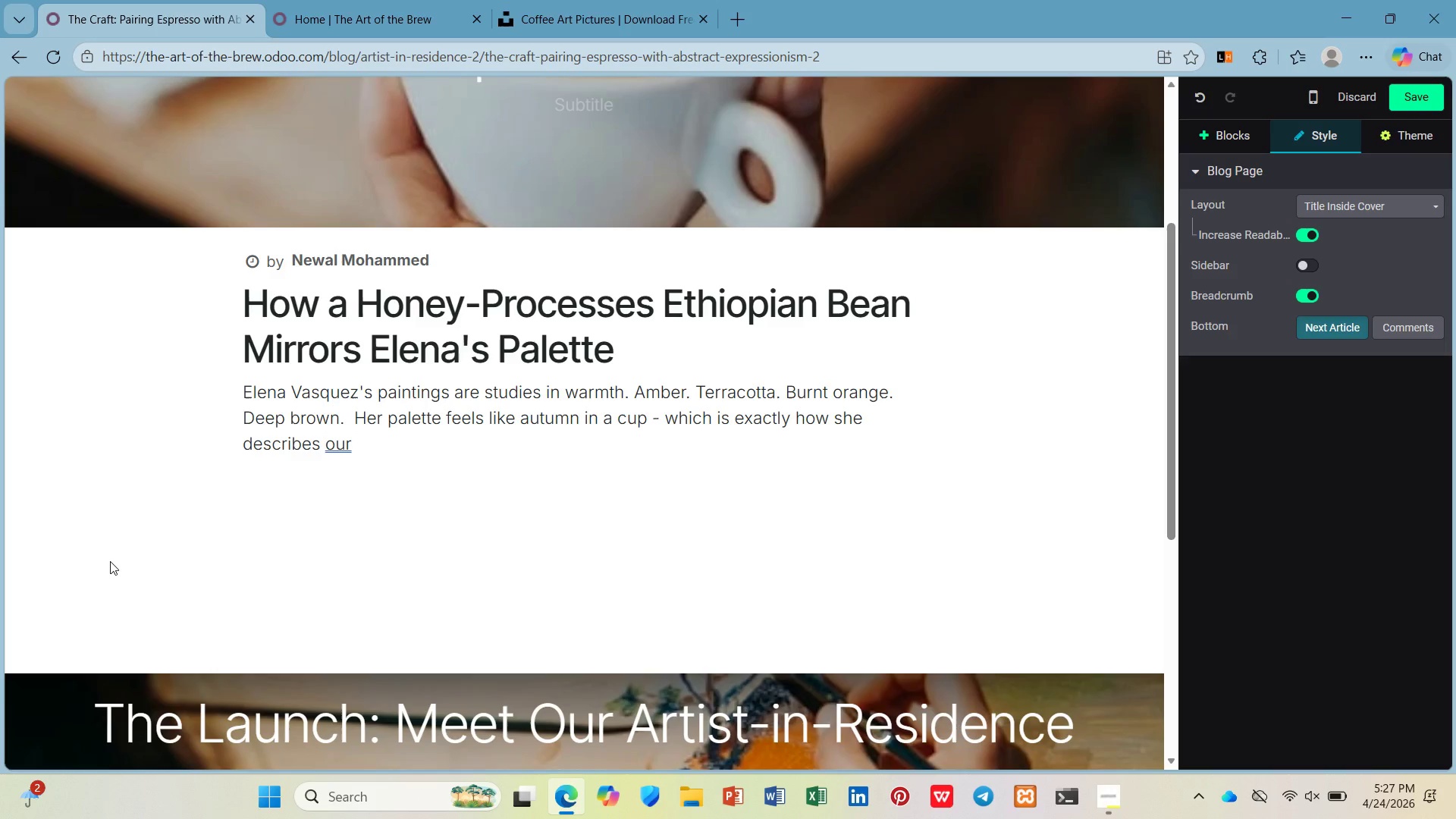 
type(r Artist's Blend.)
 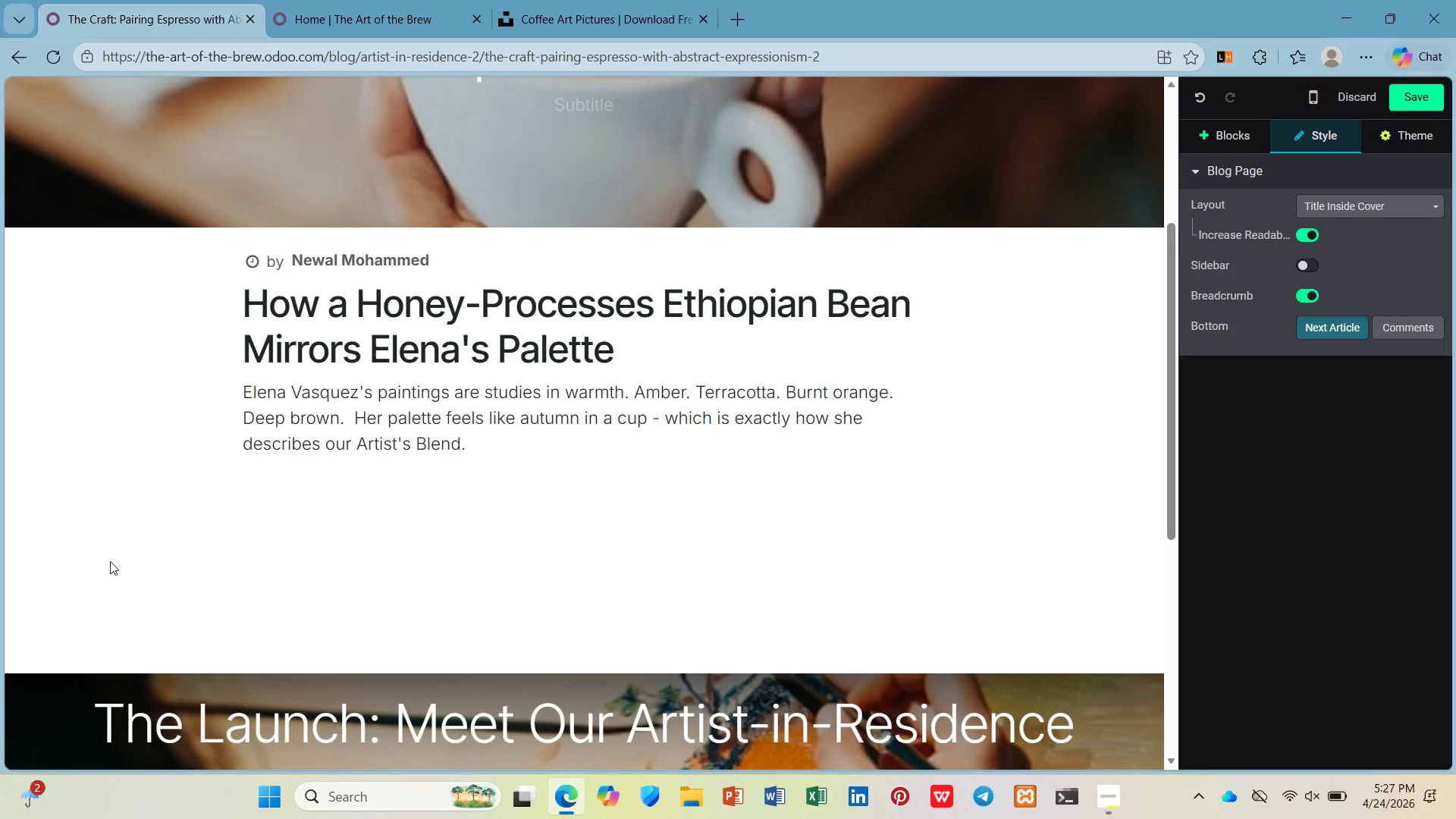 
key(Enter)
 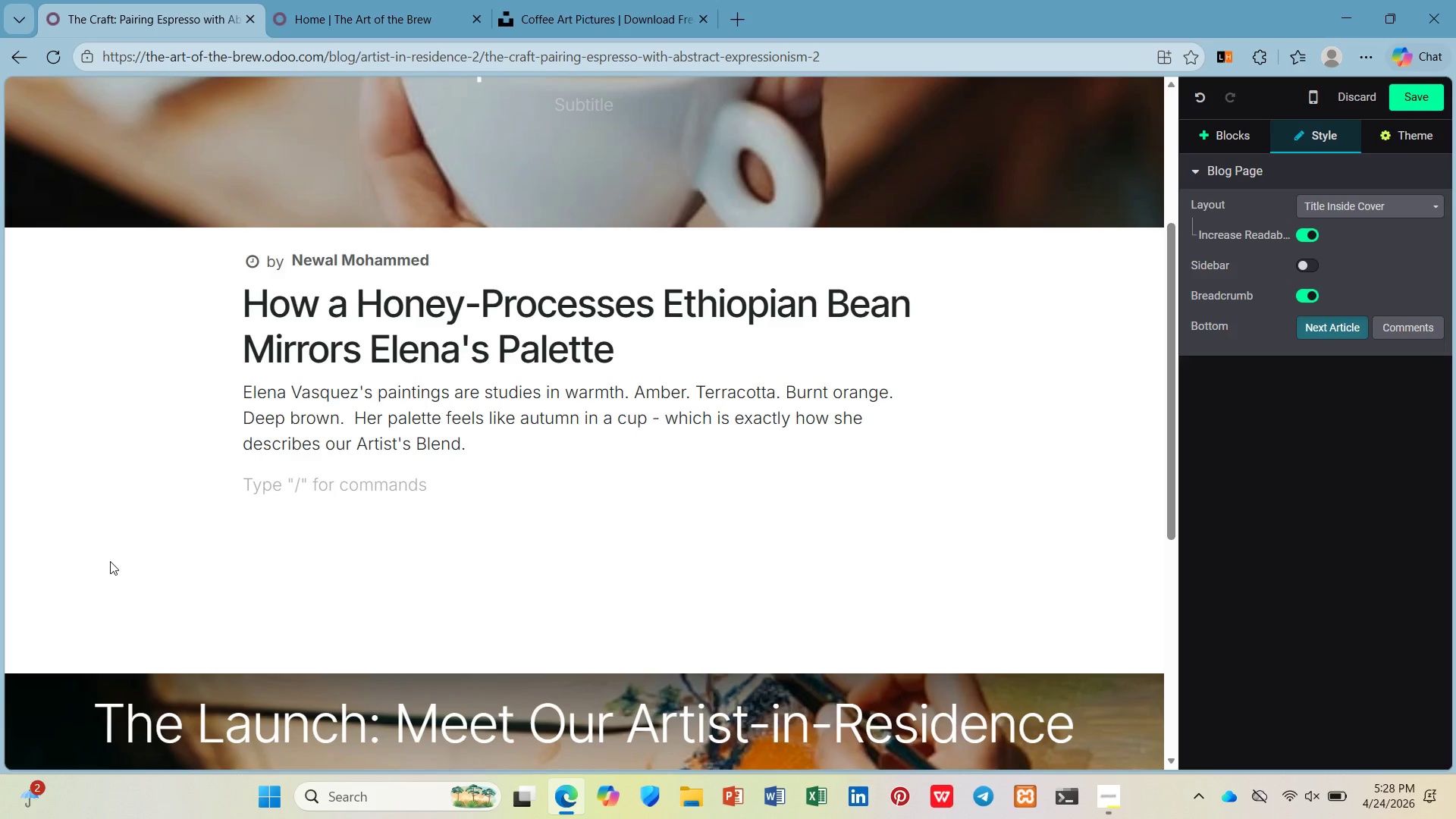 
key(Shift+Quote)
 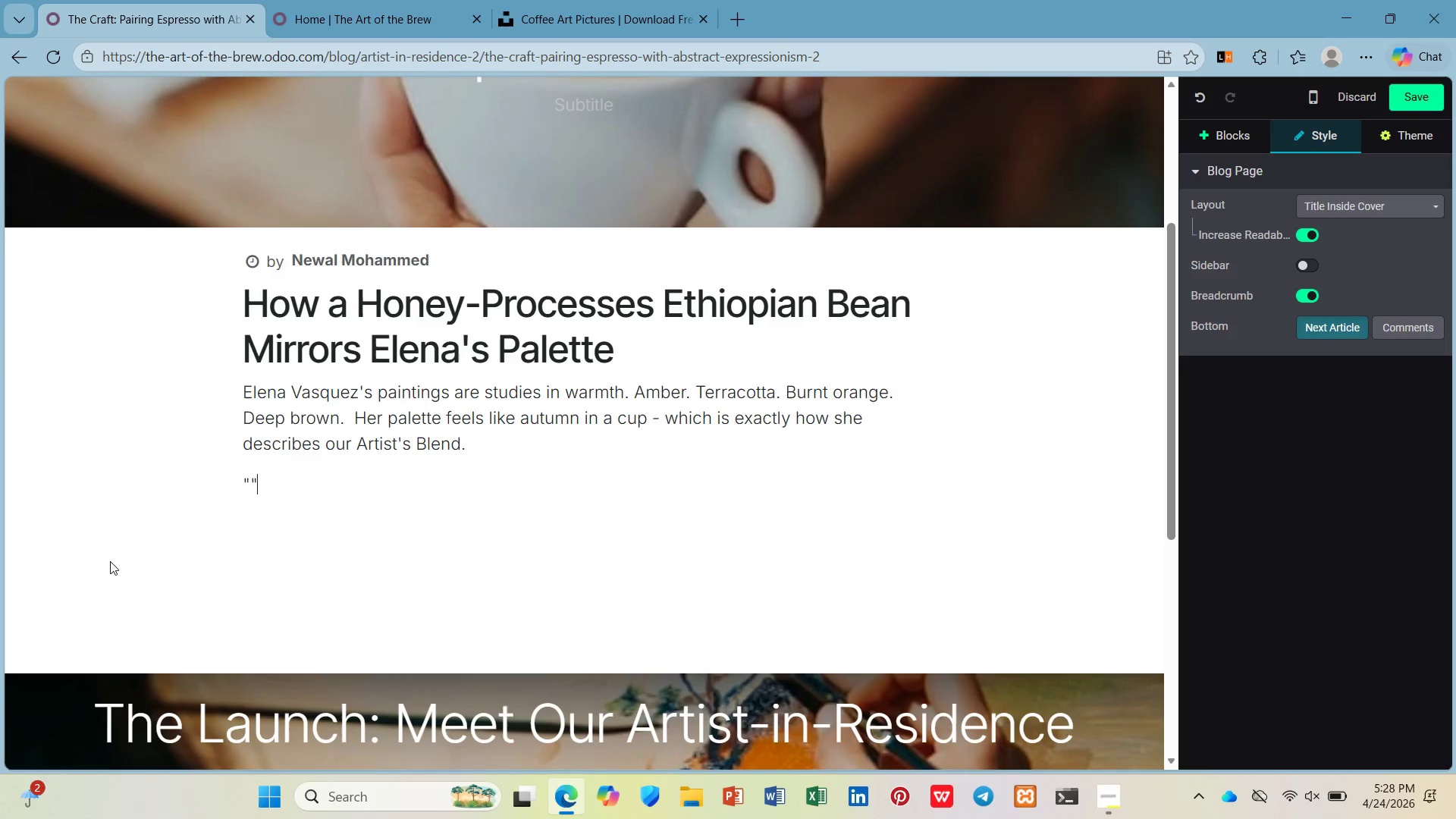 
key(Shift+Quote)
 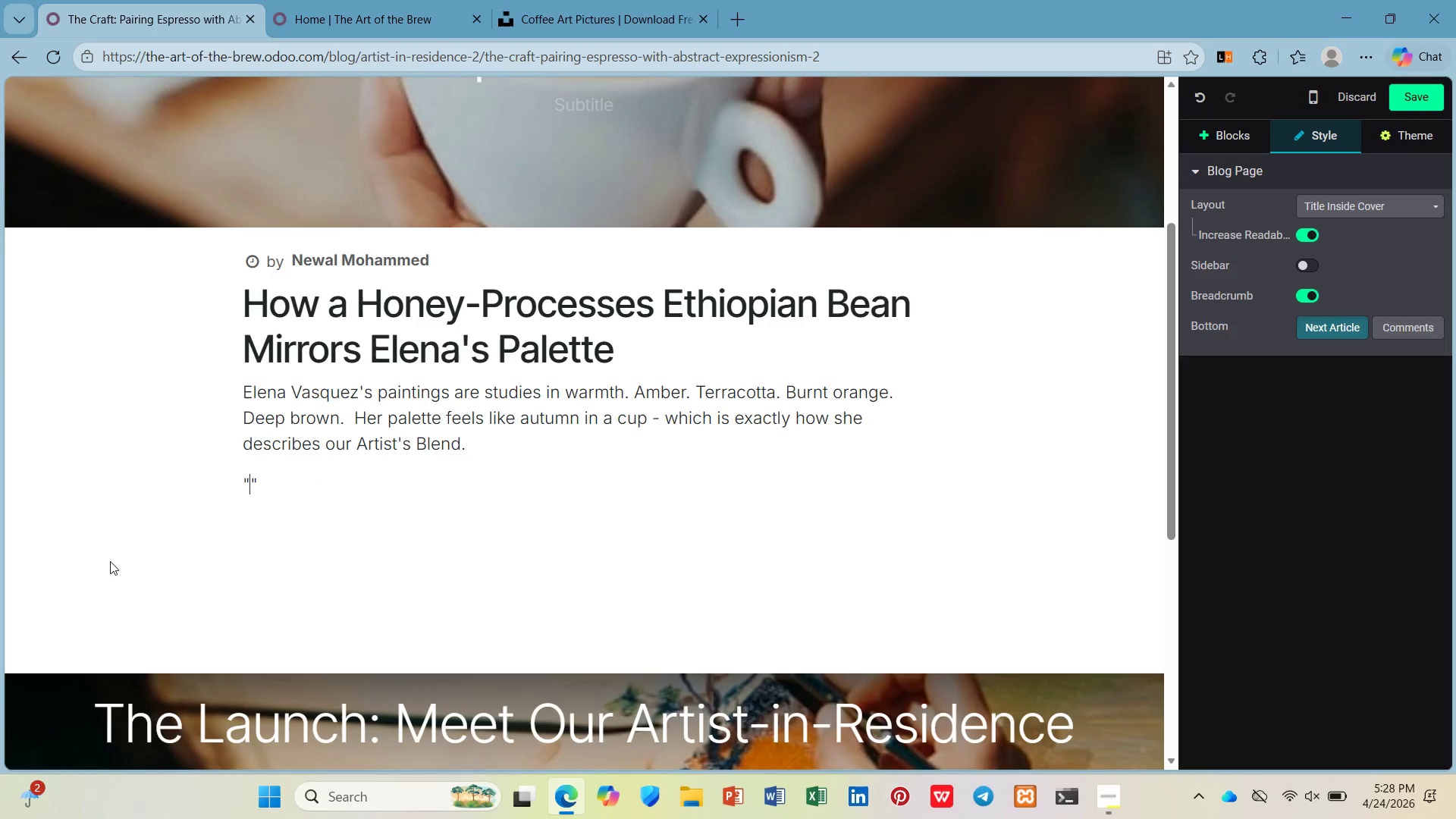 
key(ArrowLeft)
 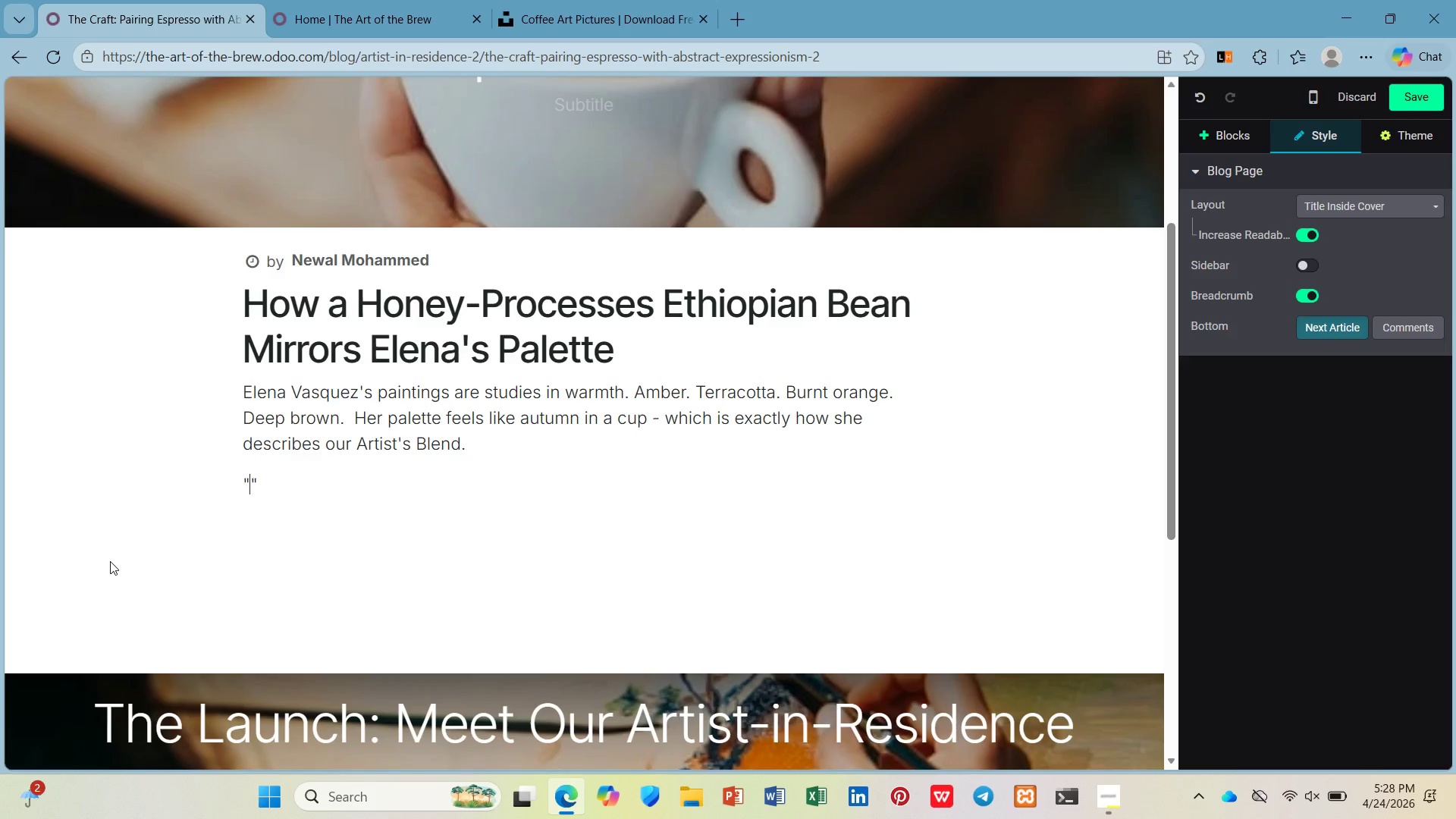 
type(I tasted the hine)
key(Backspace)
key(Backspace)
key(Backspace)
type(oney-processed Ethioian bean and immediately thought of my pi)
key(Backspace)
type(ainting 'Morning Light' )
 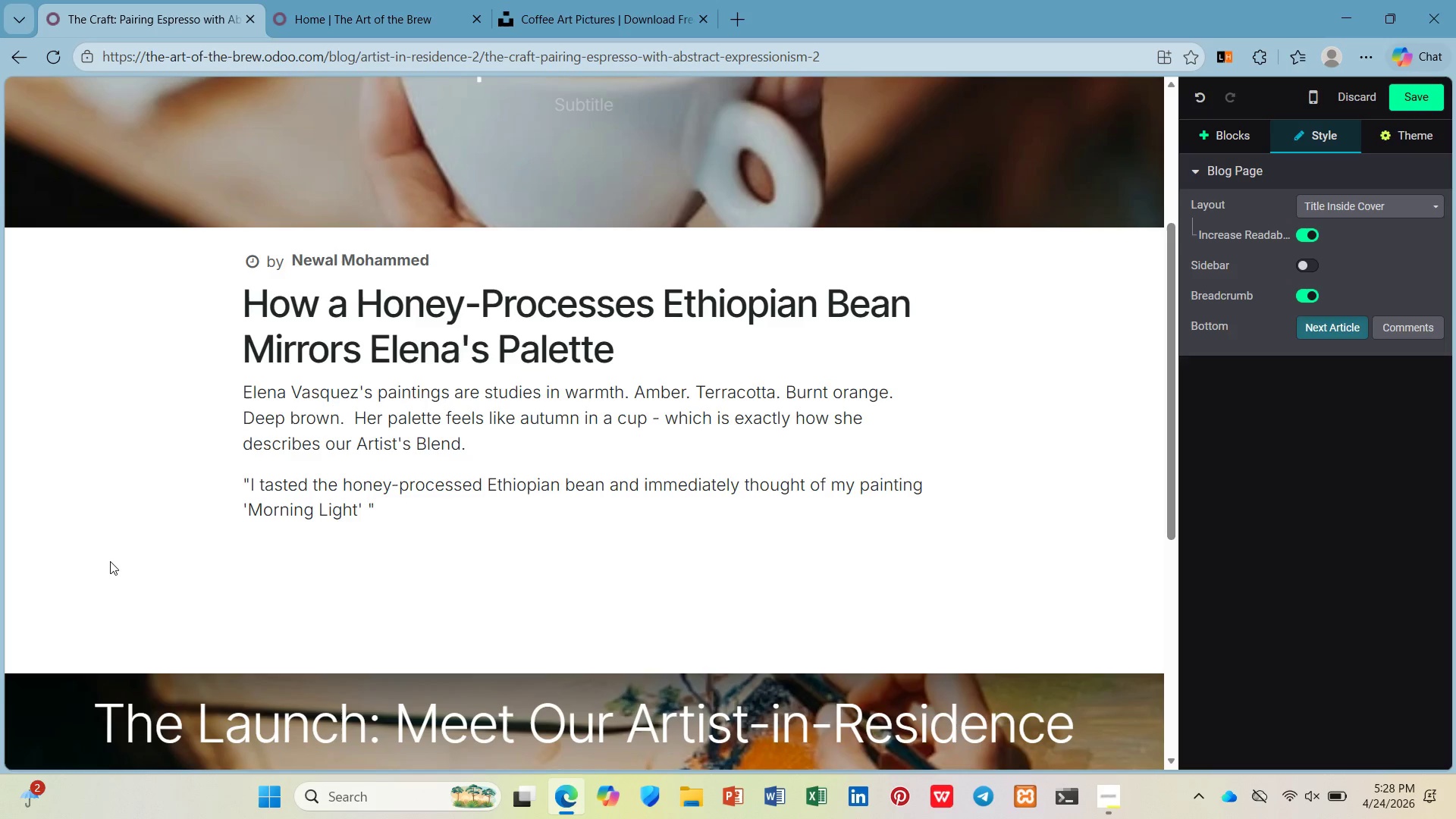 
key(ArrowLeft)
 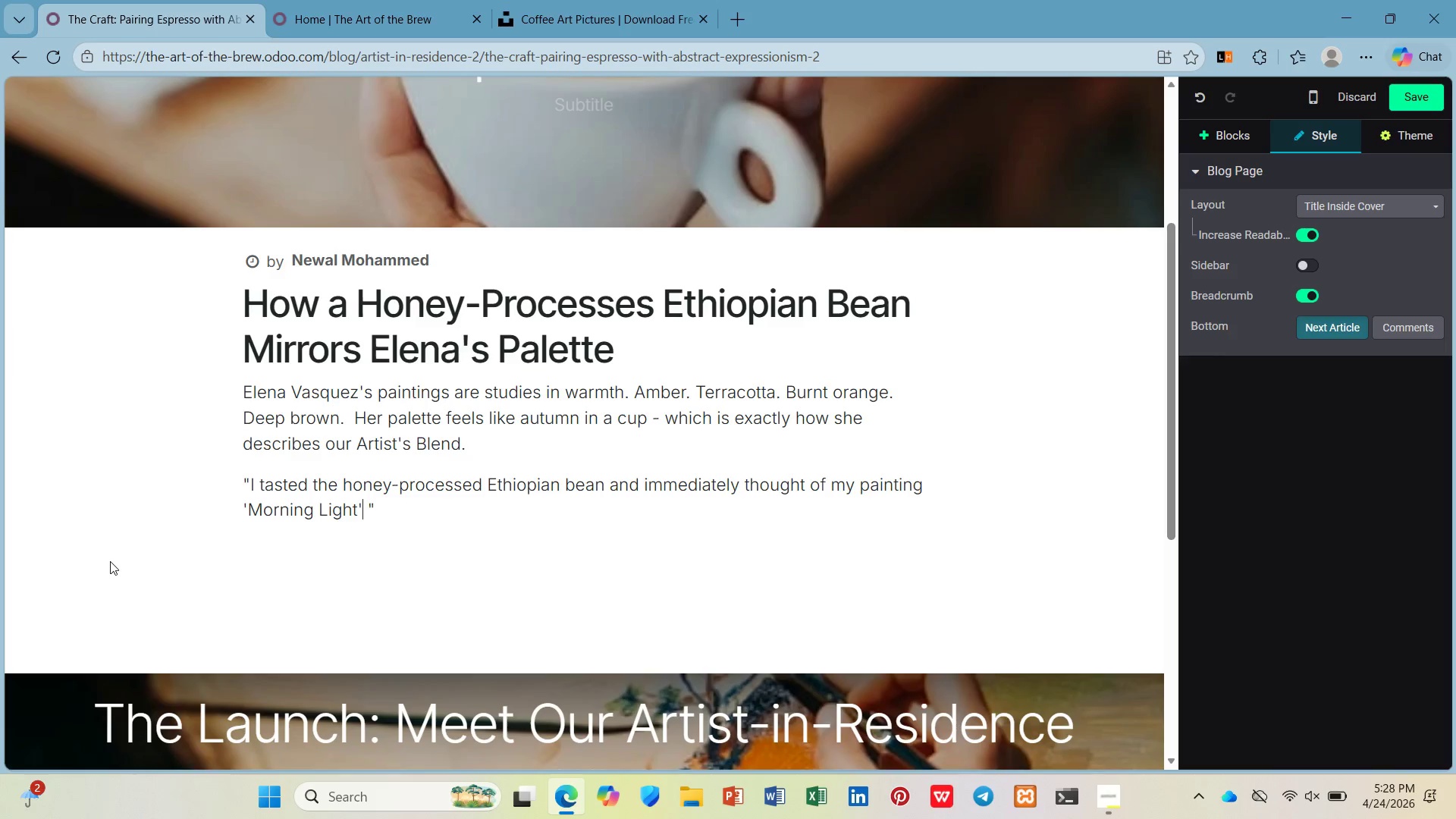 
key(ArrowLeft)
 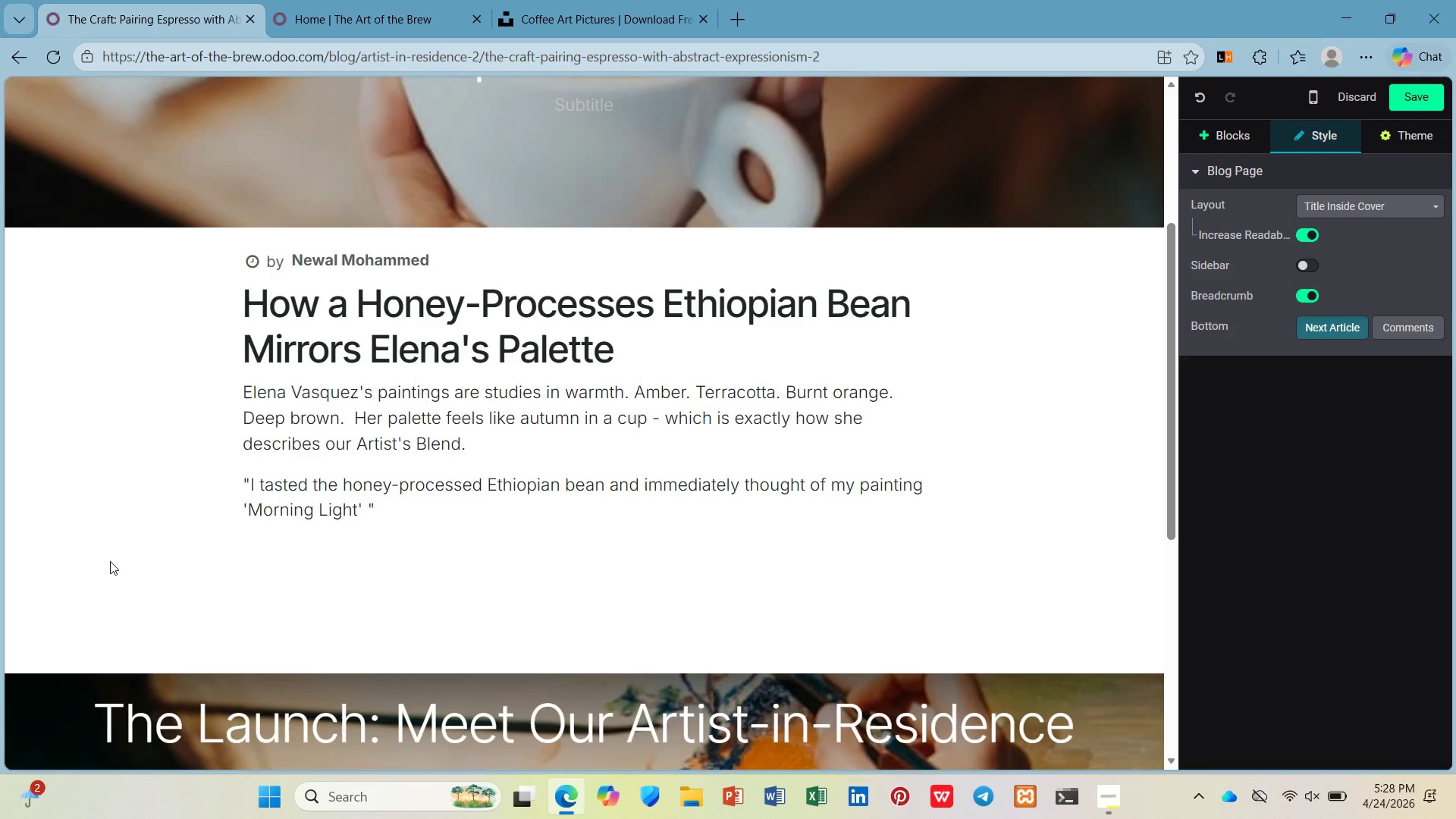 
key(Comma)
 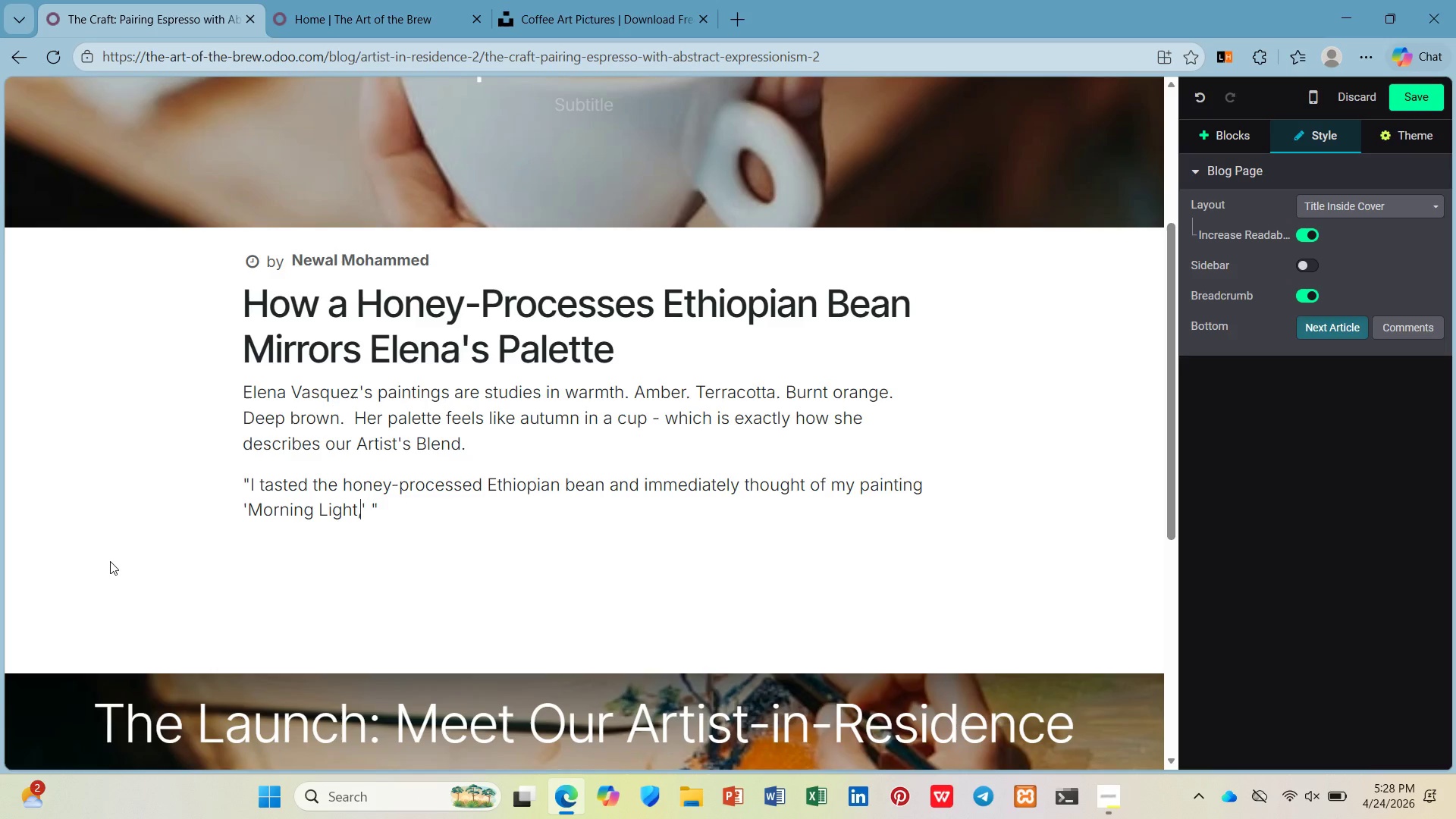 
key(Space)
 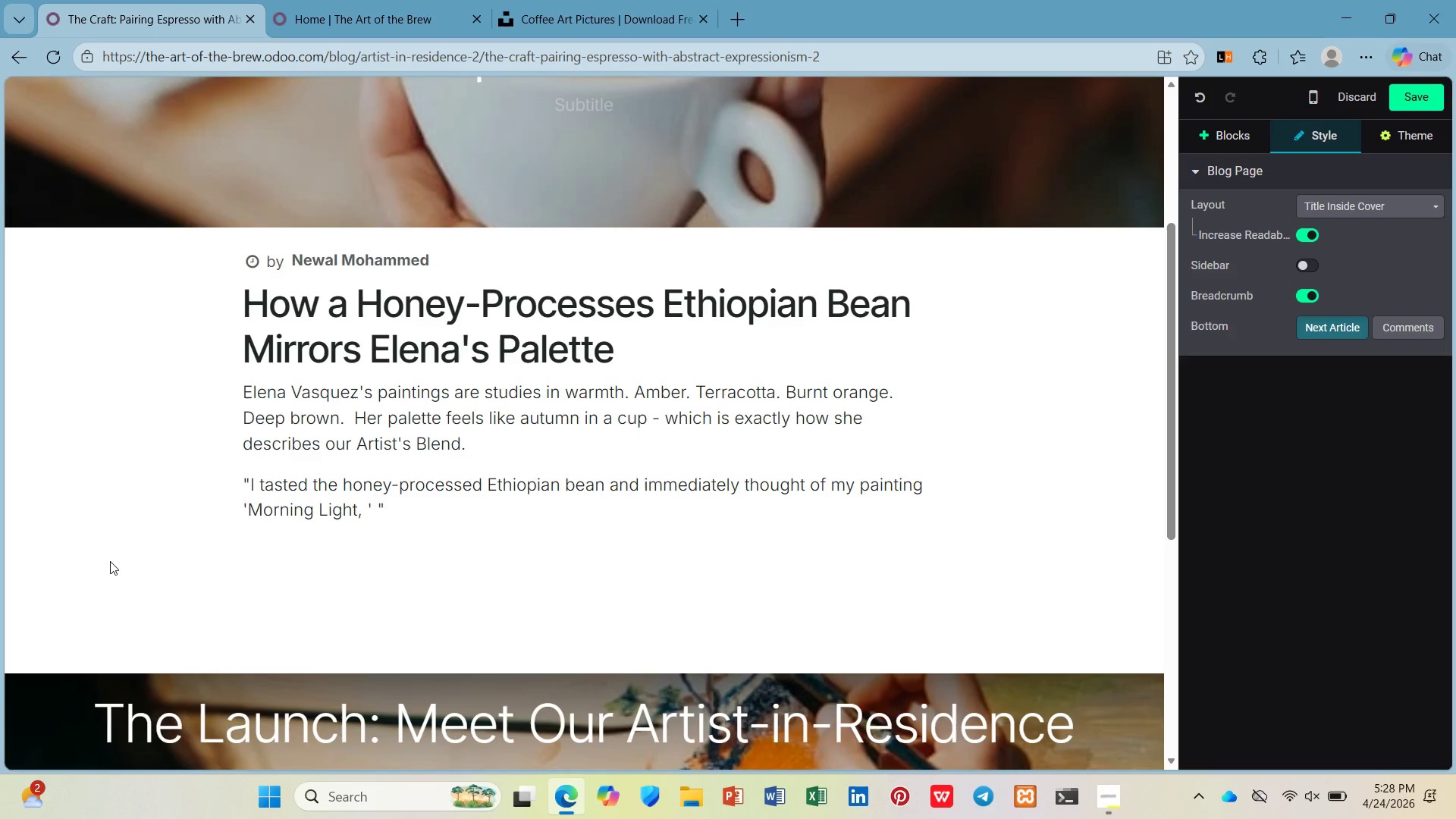 
key(ArrowRight)
 